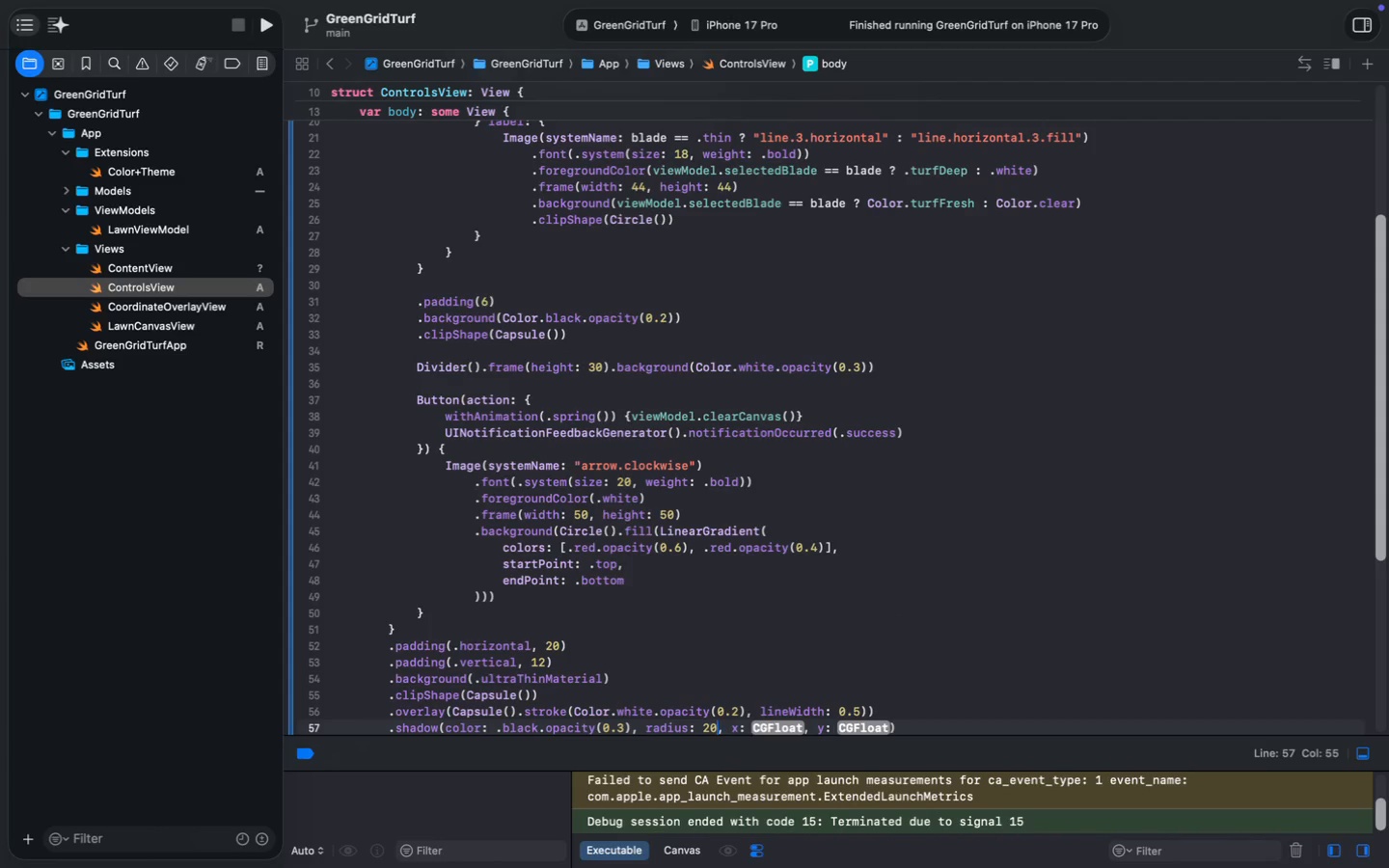 
type(20)
 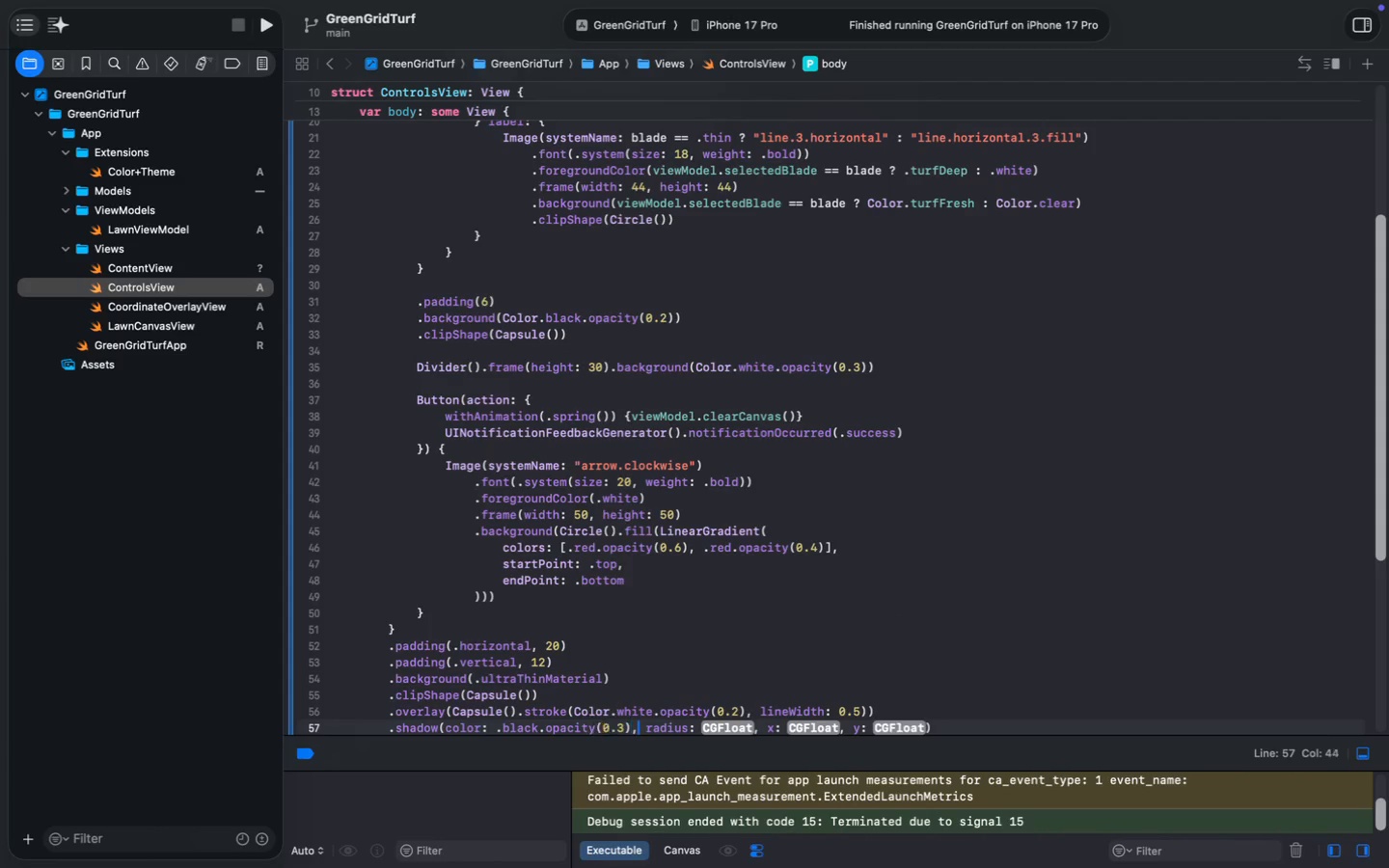 
key(ArrowRight)
 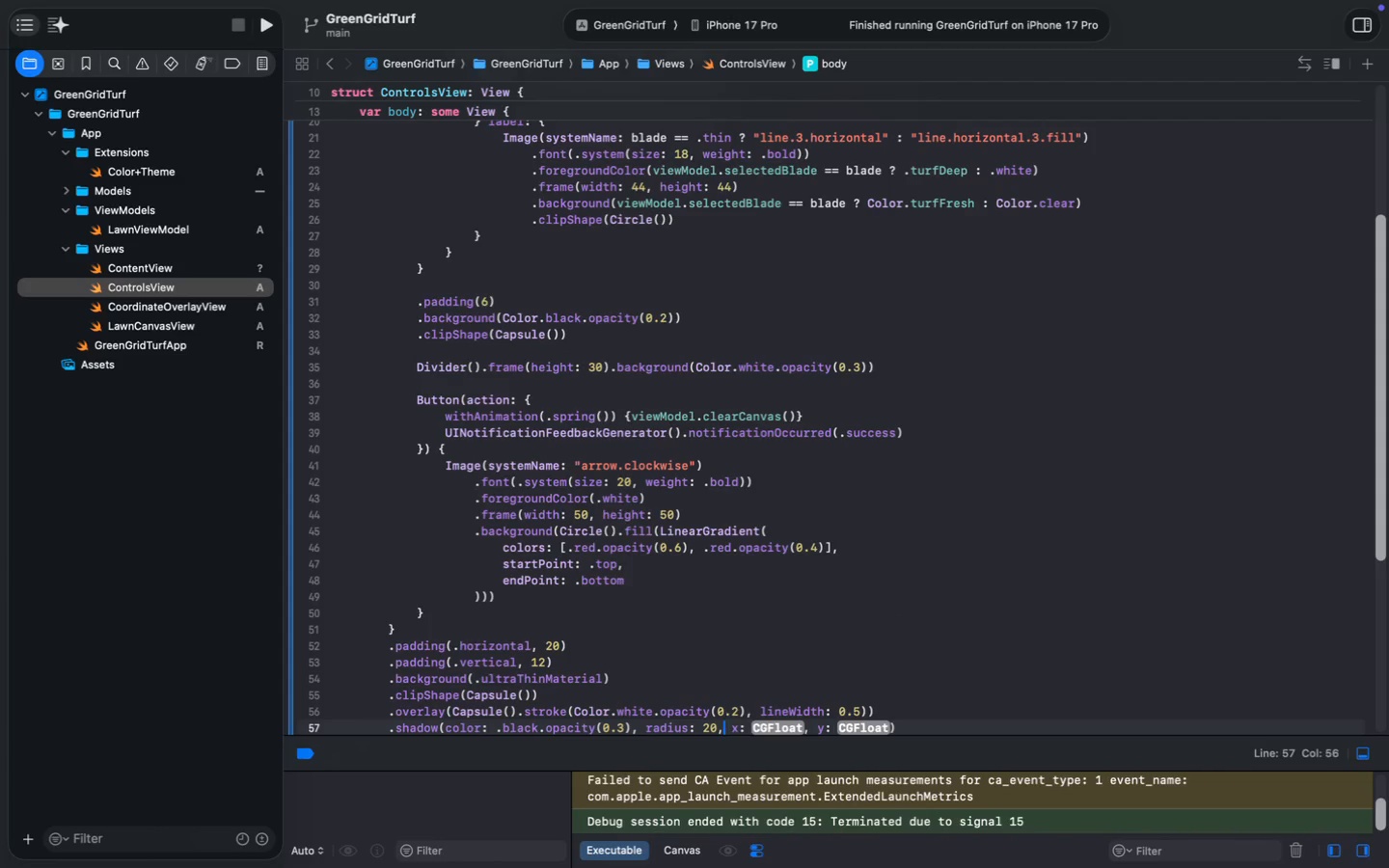 
key(ArrowRight)
 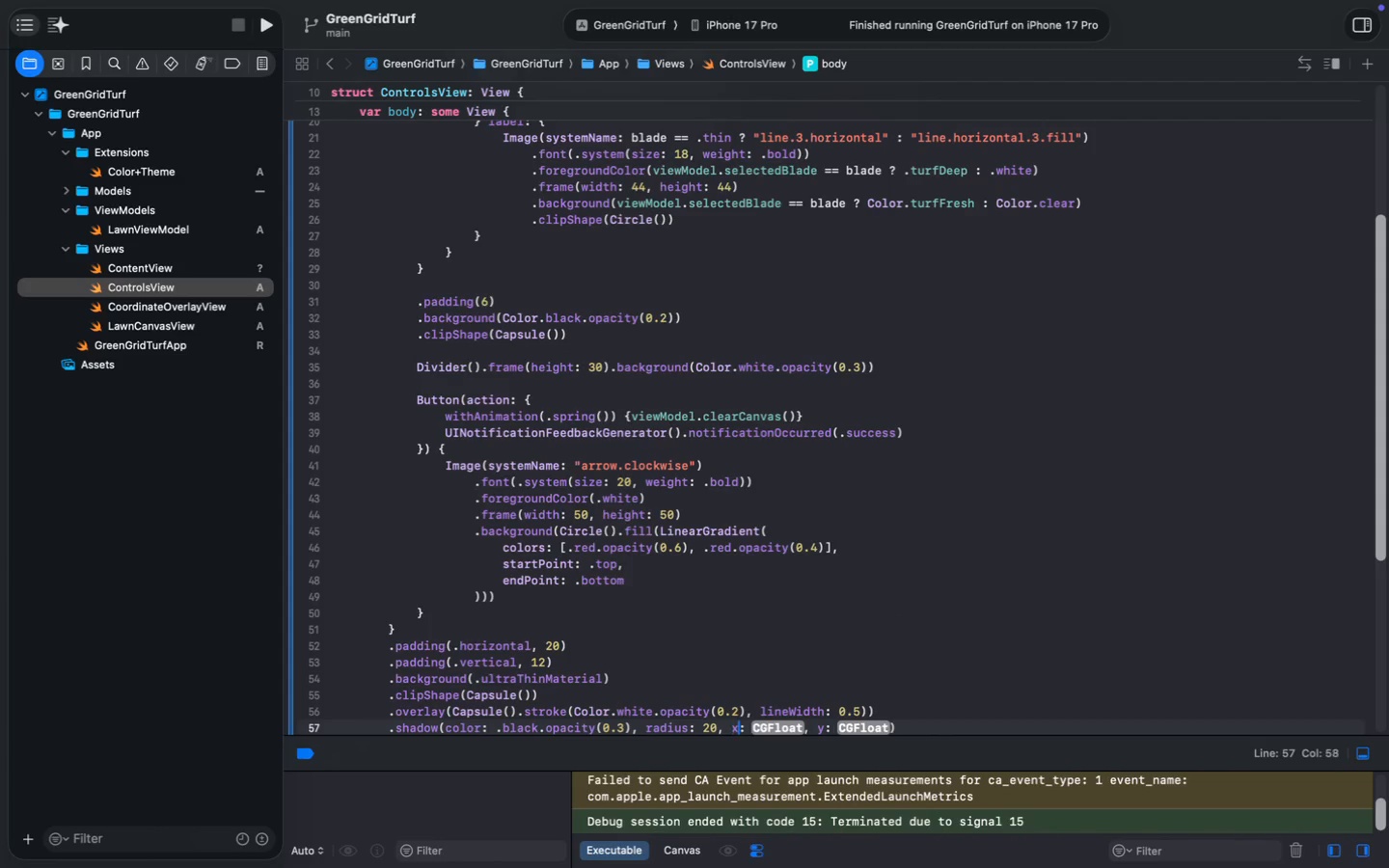 
key(ArrowRight)
 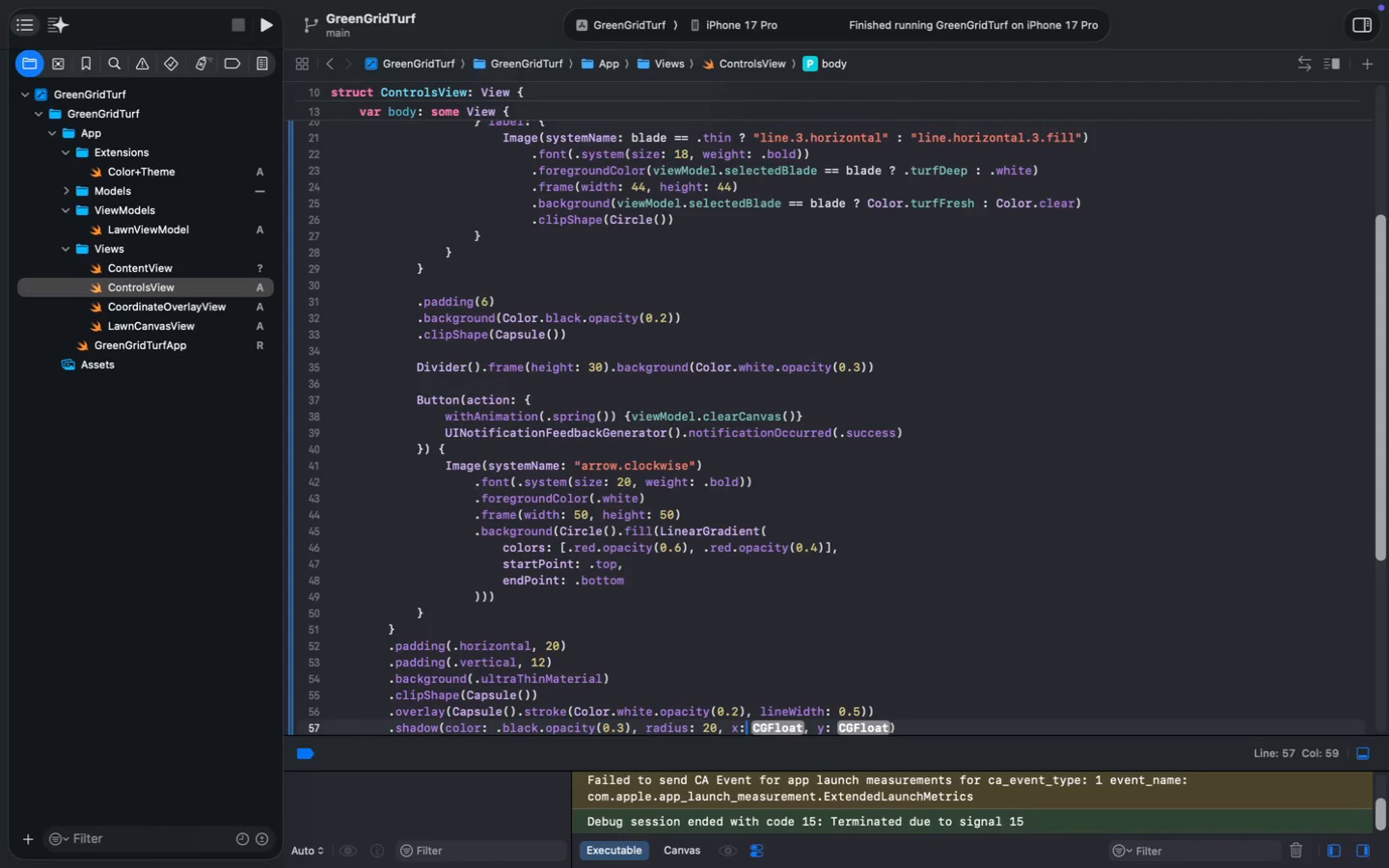 
key(ArrowRight)
 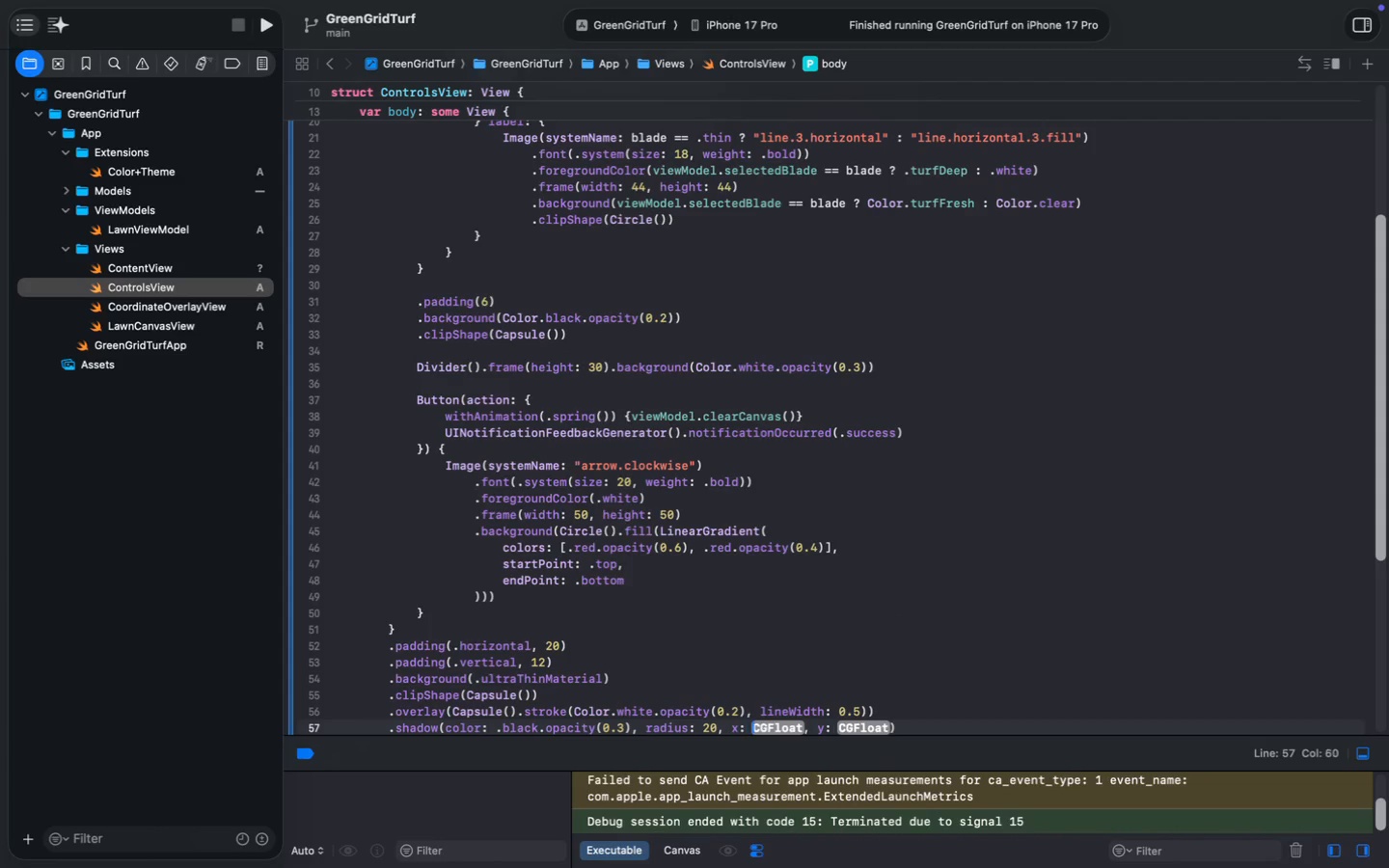 
key(ArrowRight)
 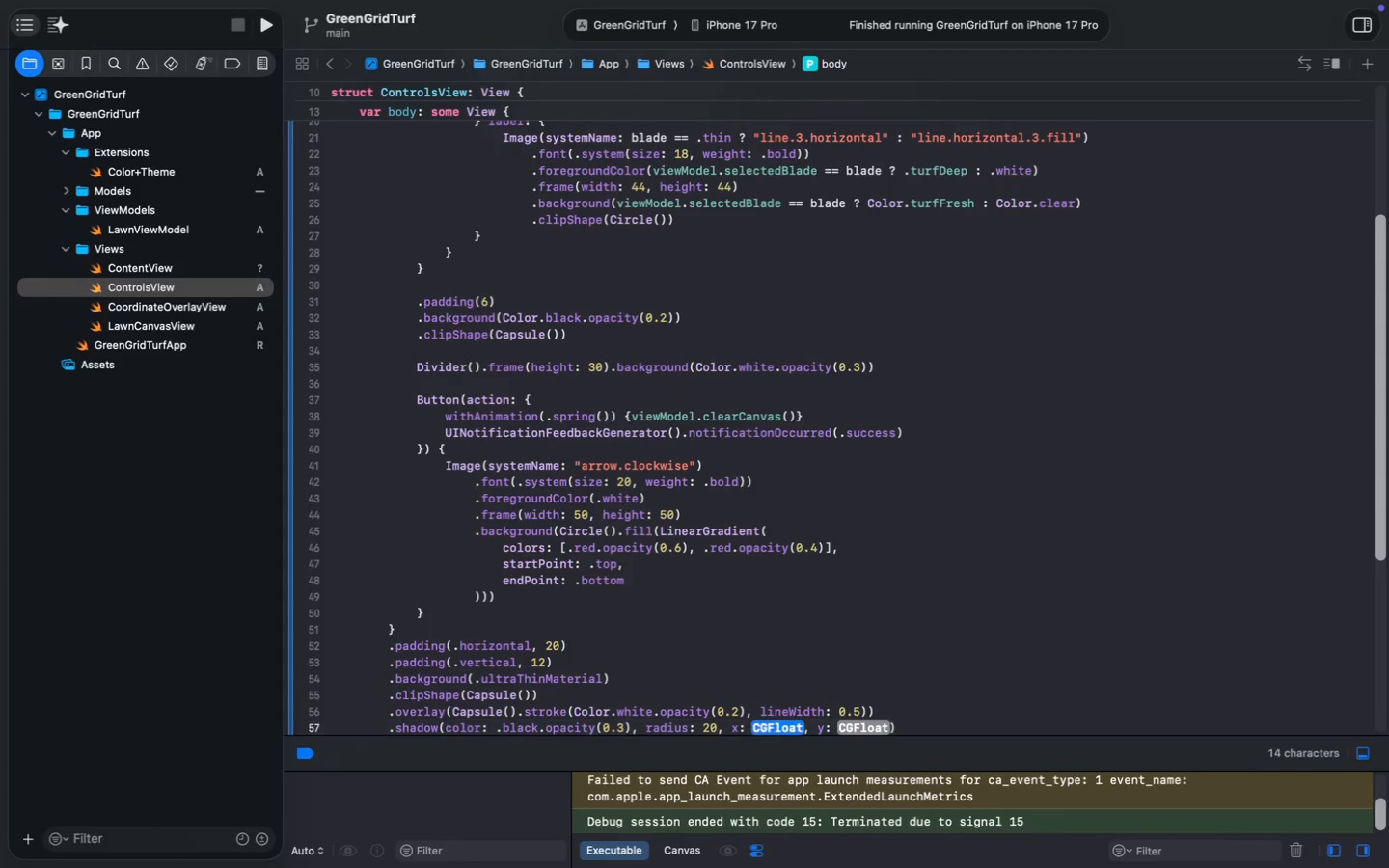 
key(ArrowRight)
 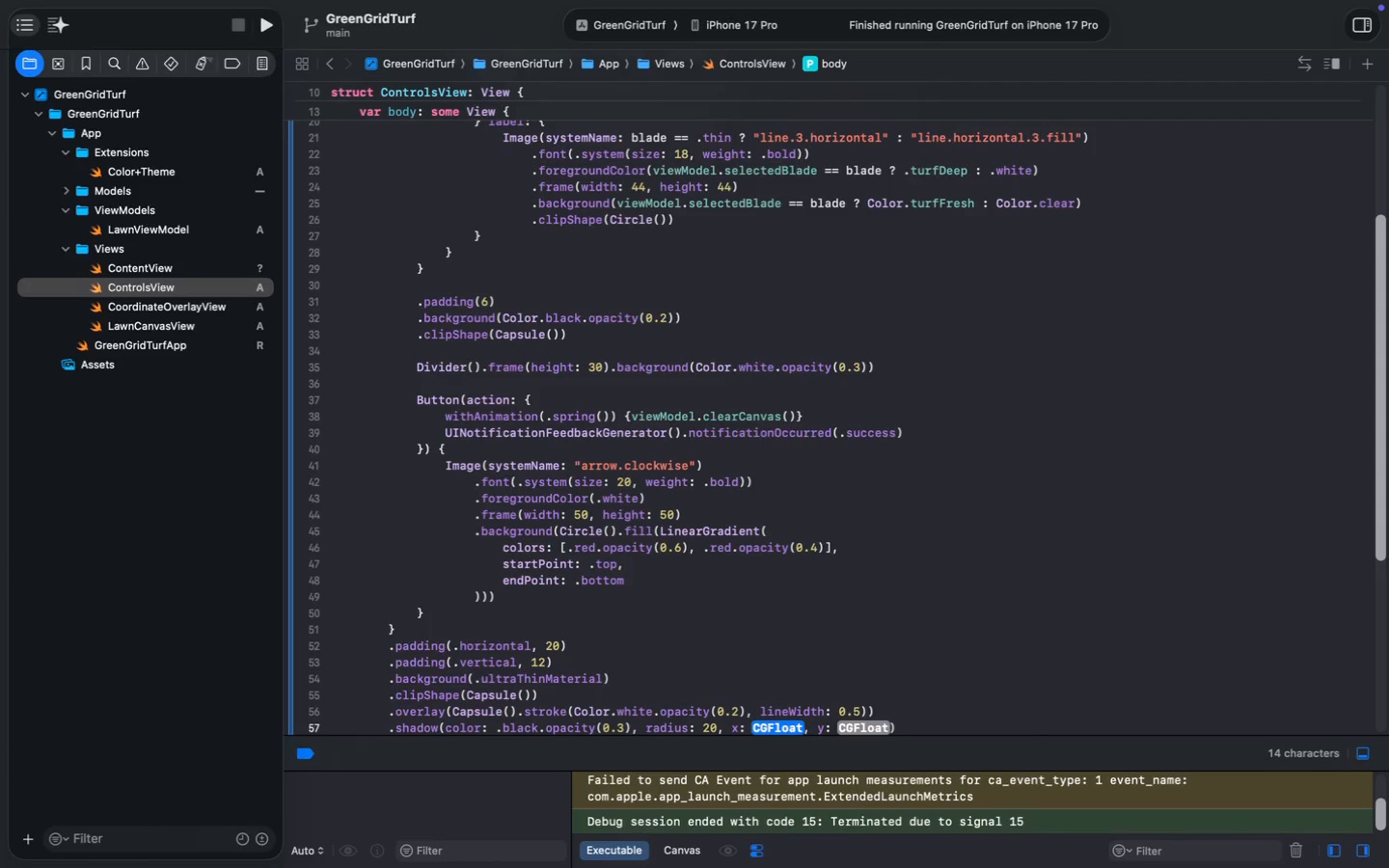 
key(0)
 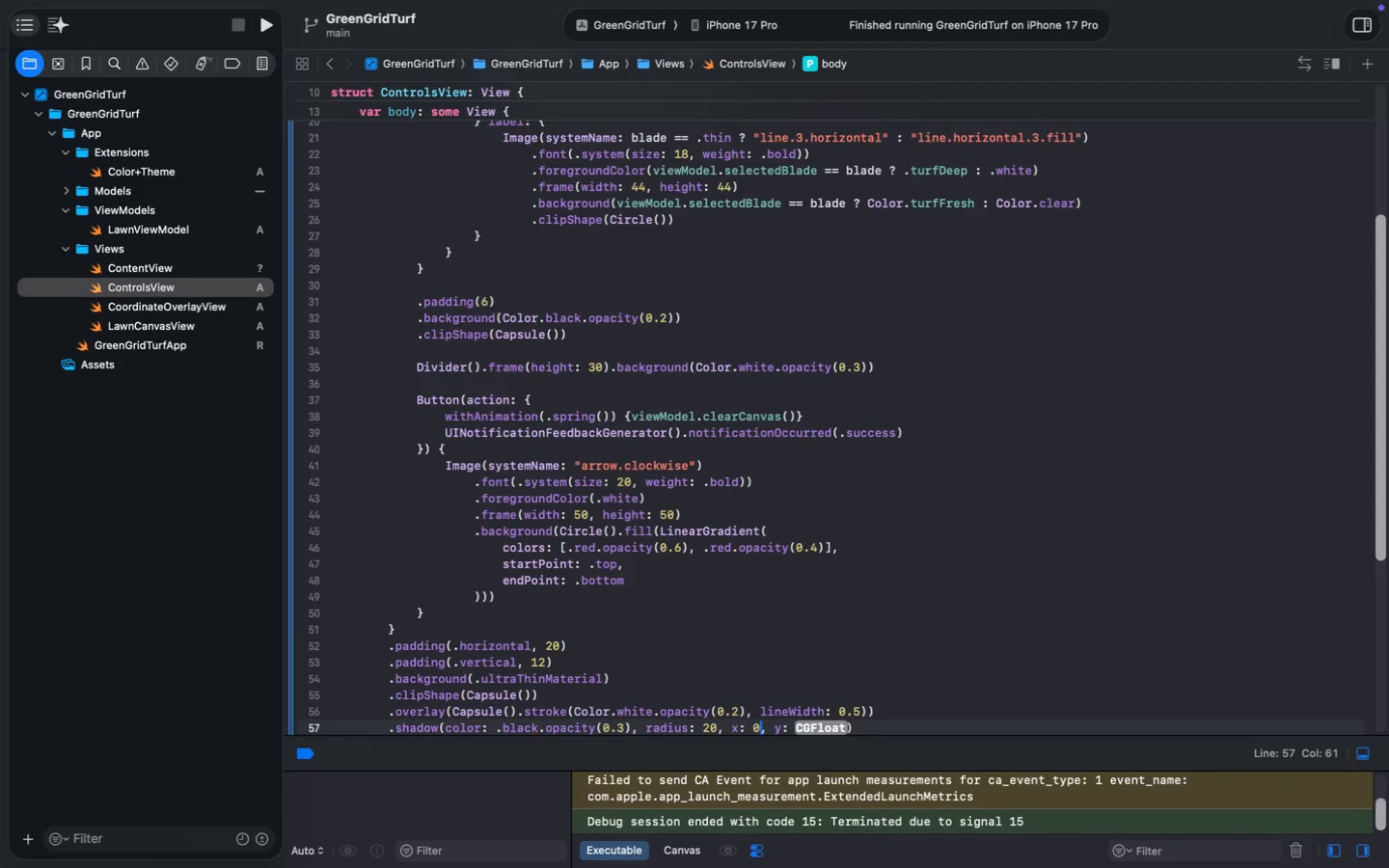 
key(ArrowRight)
 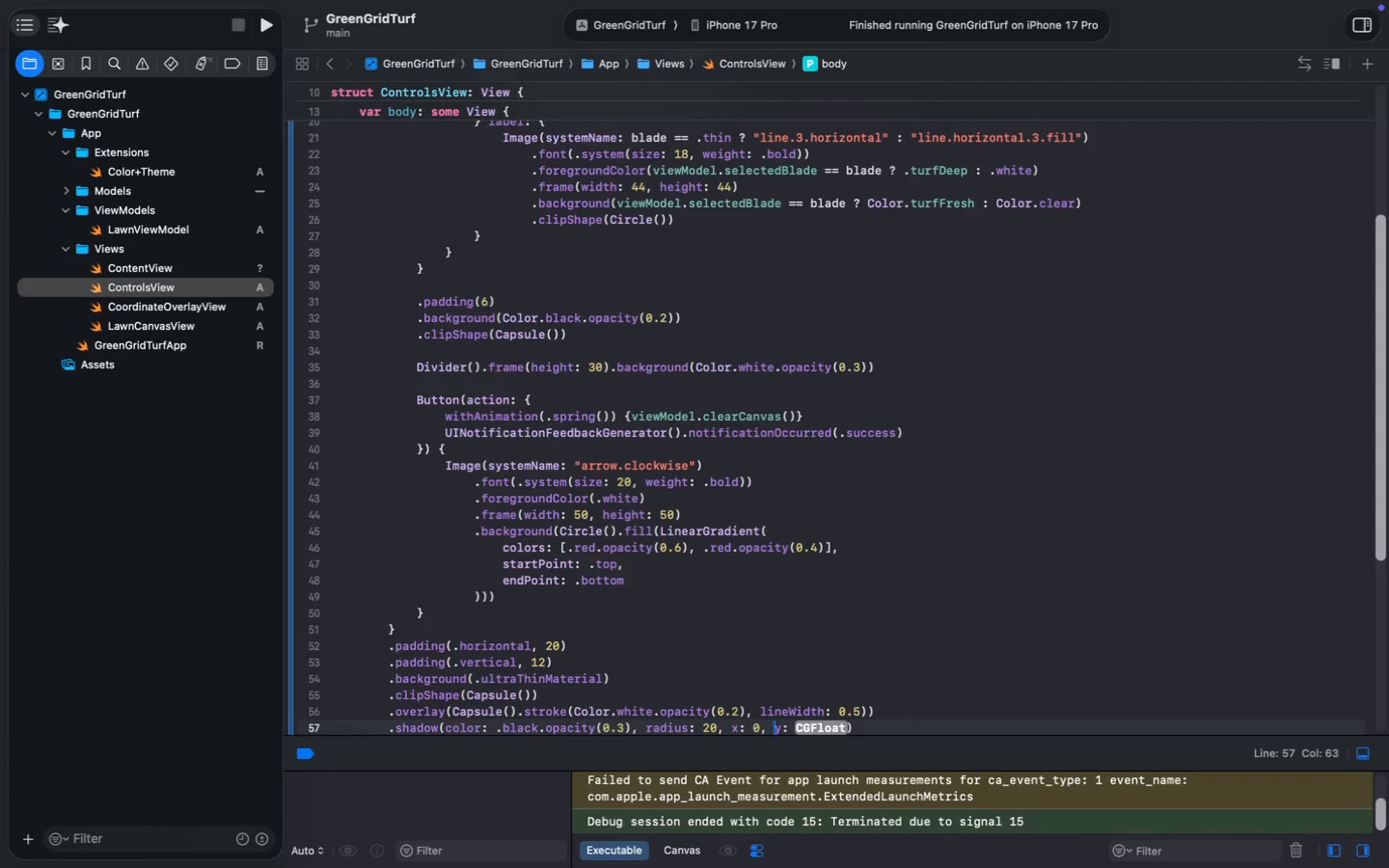 
key(ArrowRight)
 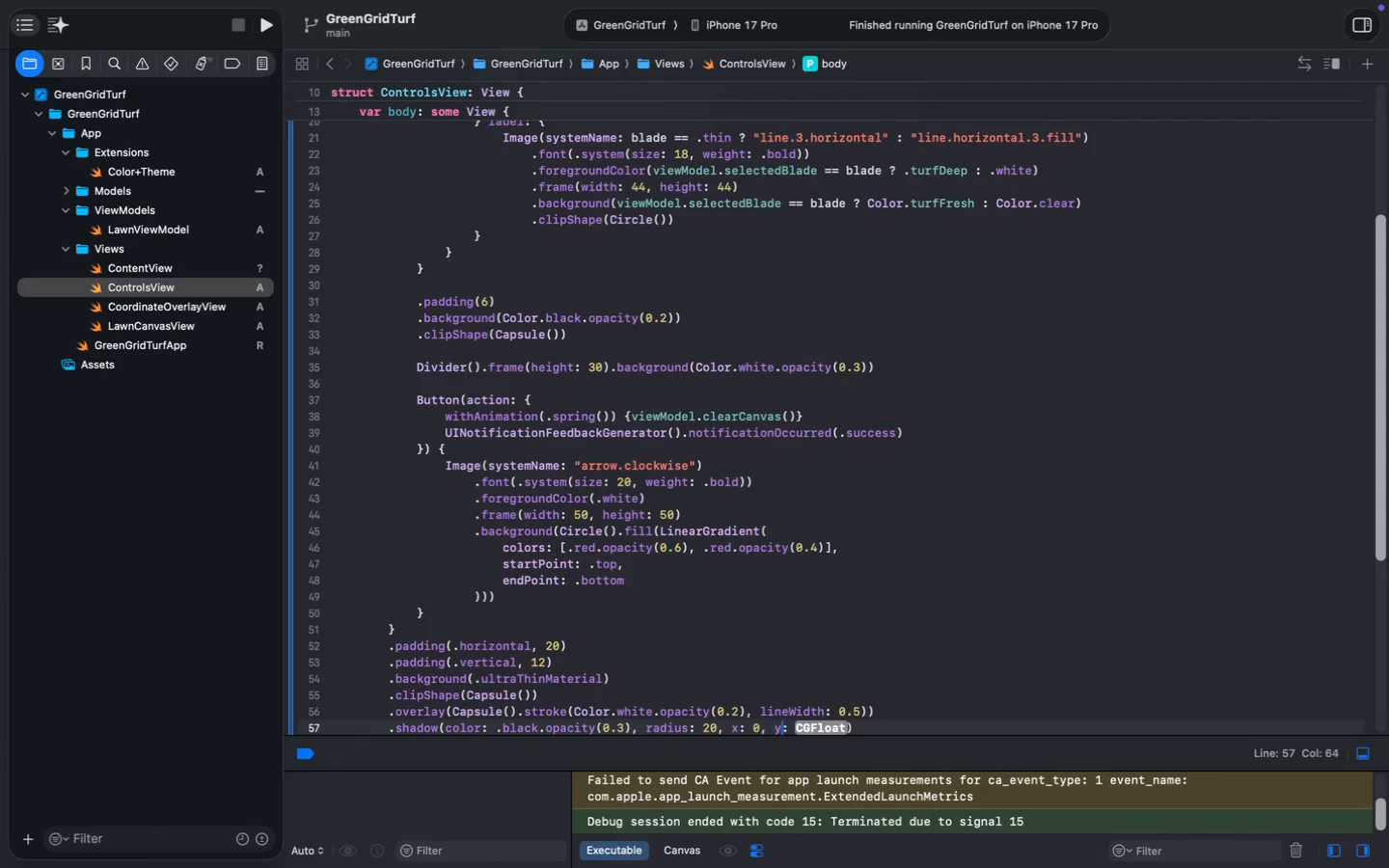 
key(ArrowRight)
 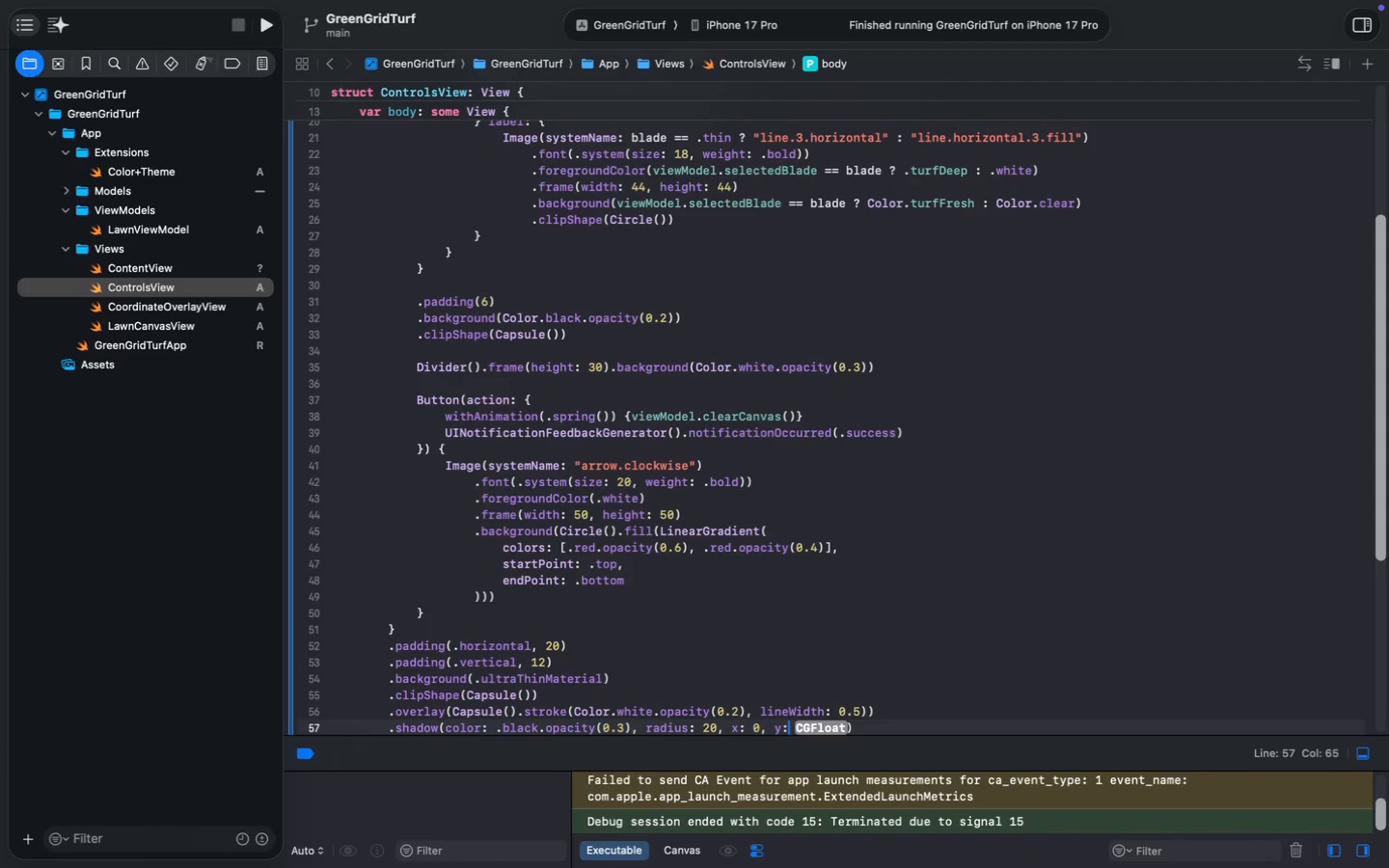 
key(ArrowRight)
 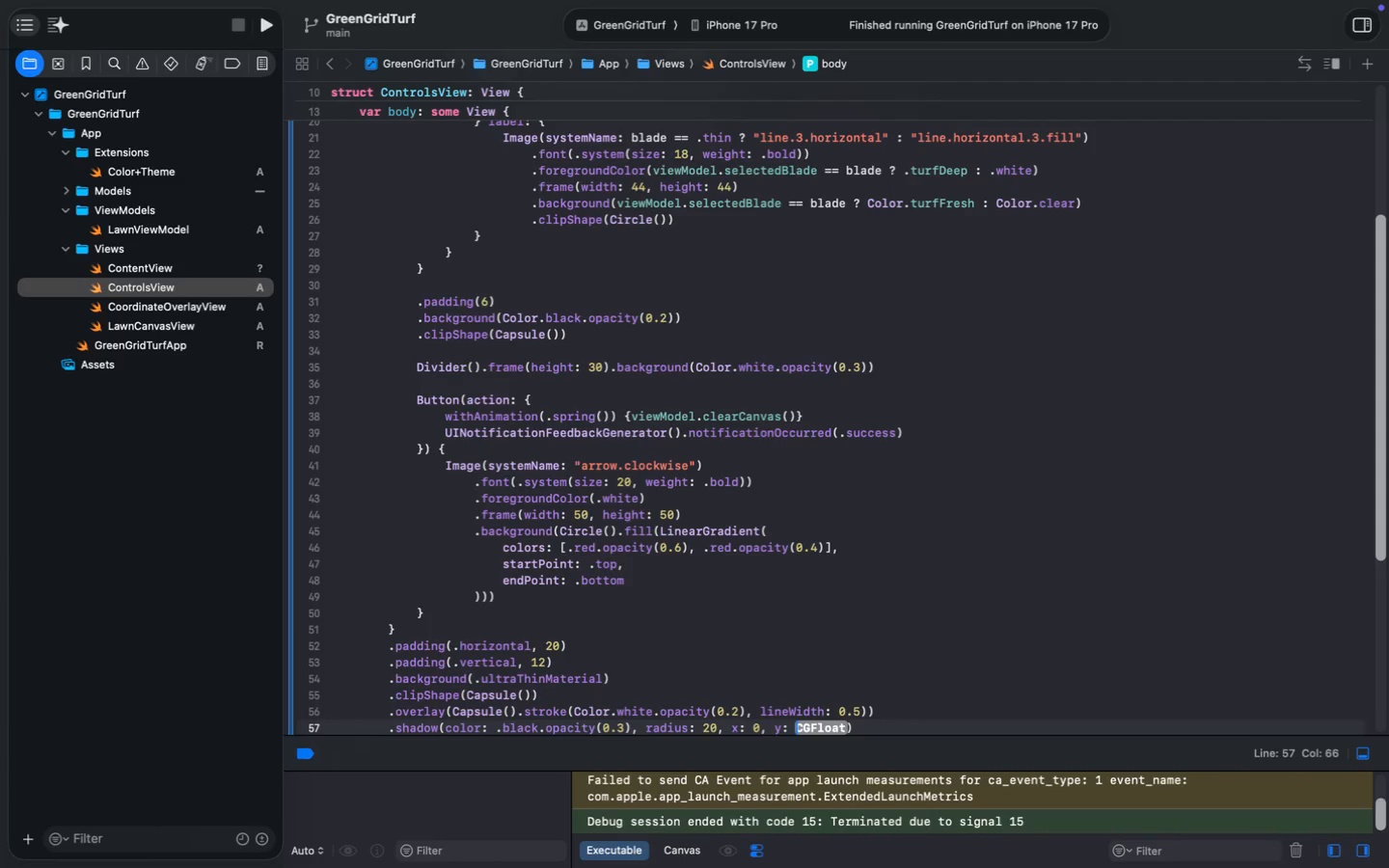 
key(ArrowRight)
 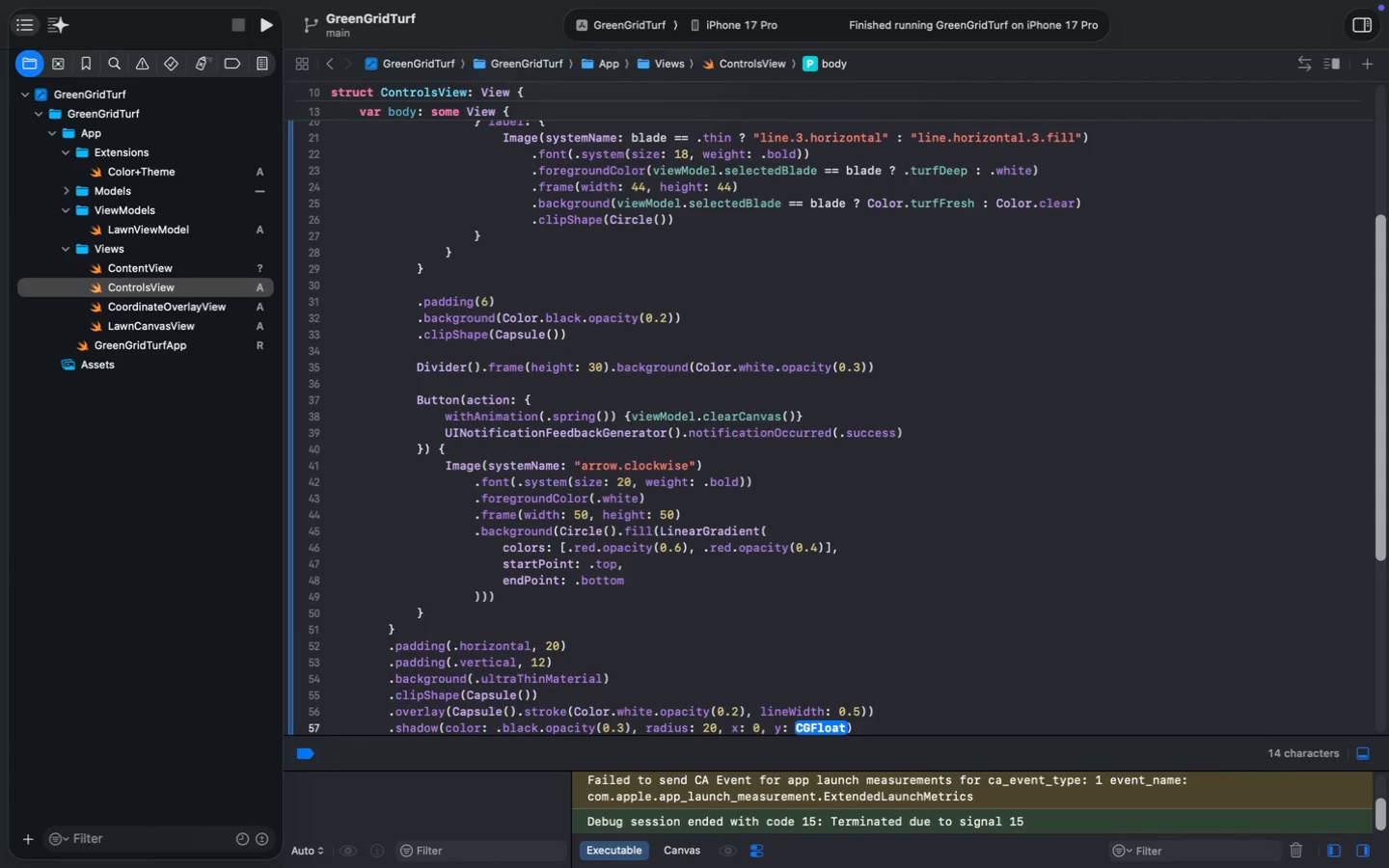 
key(ArrowRight)
 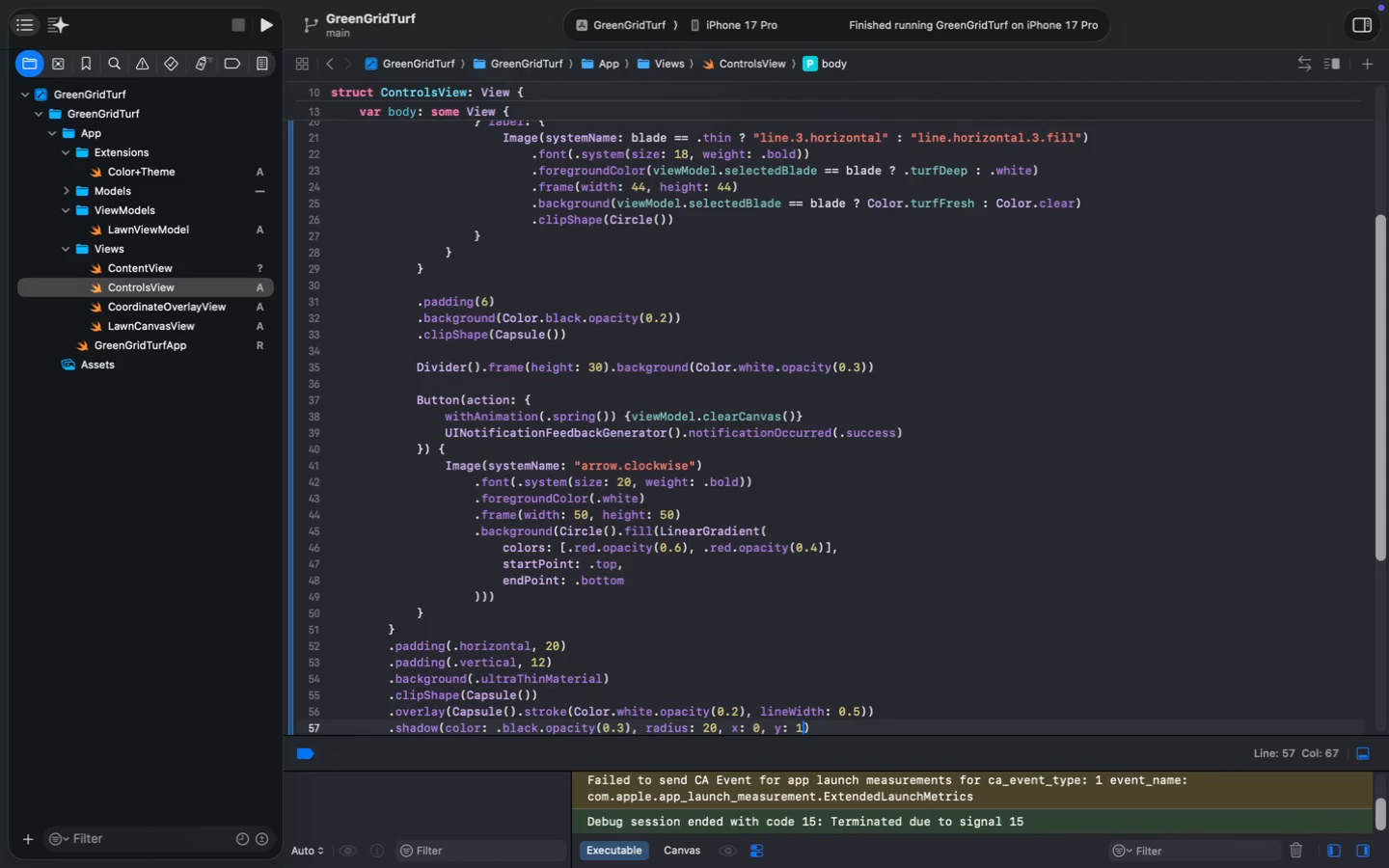 
type(10)
 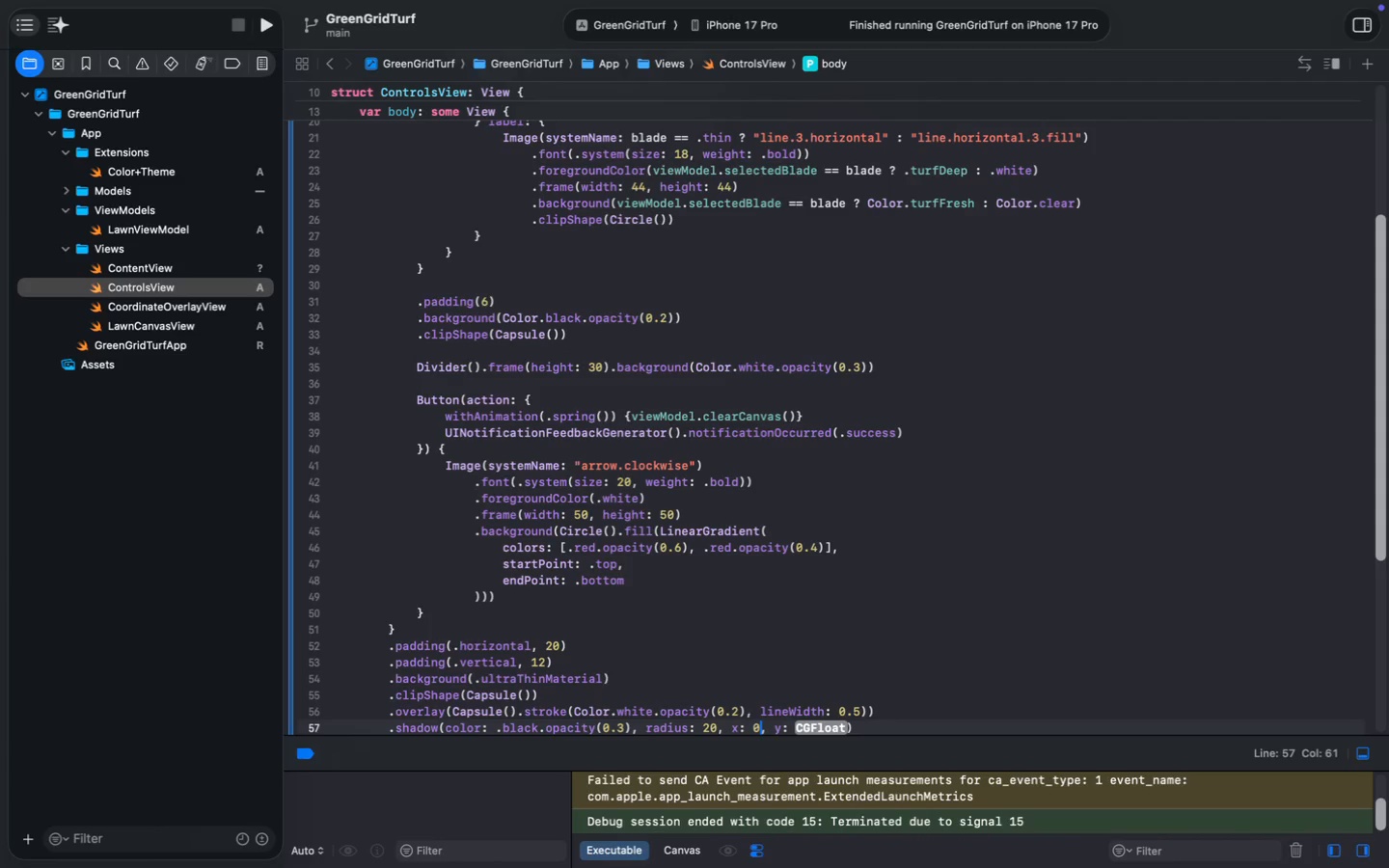 
key(Meta+S)
 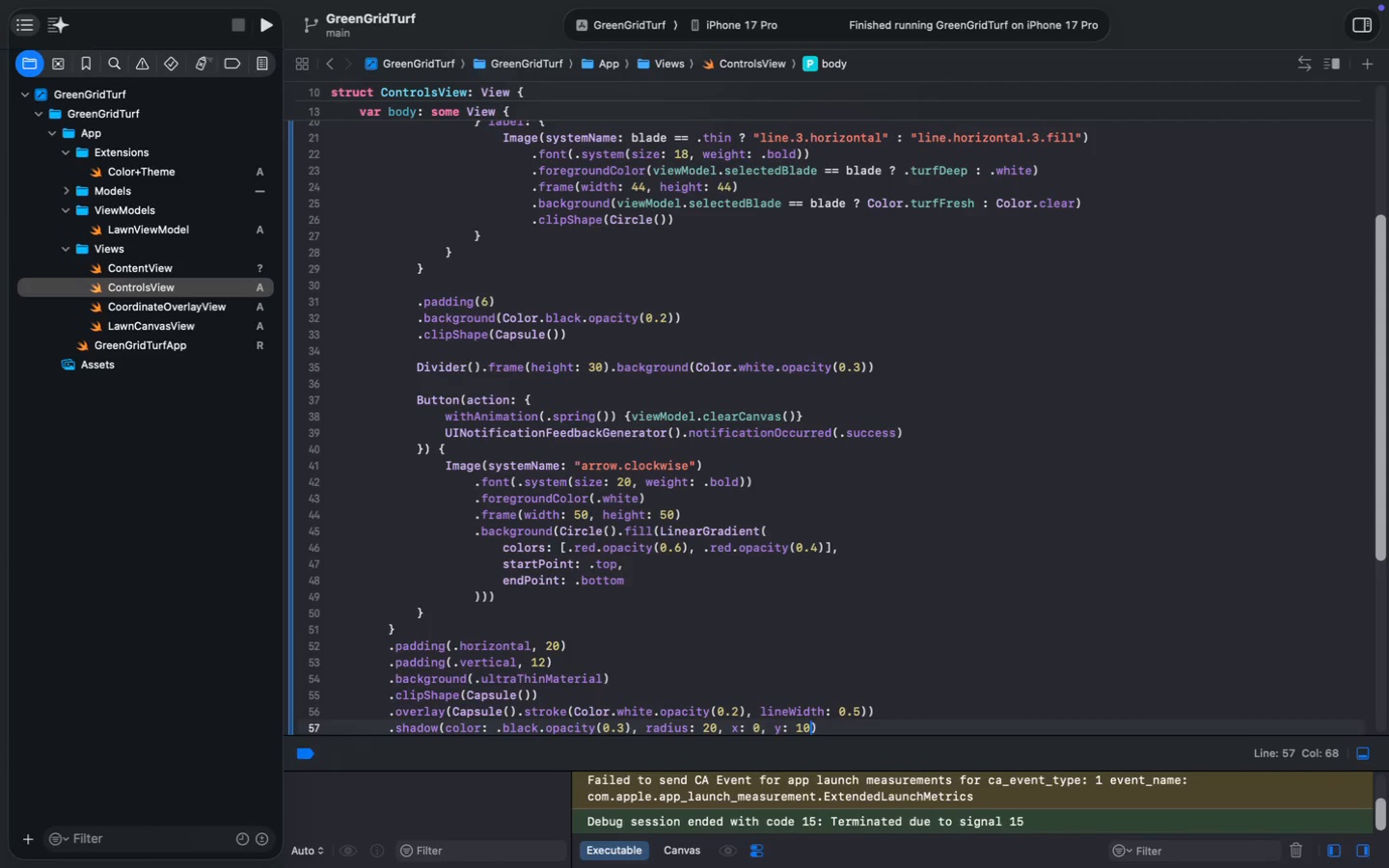 
key(Meta+S)
 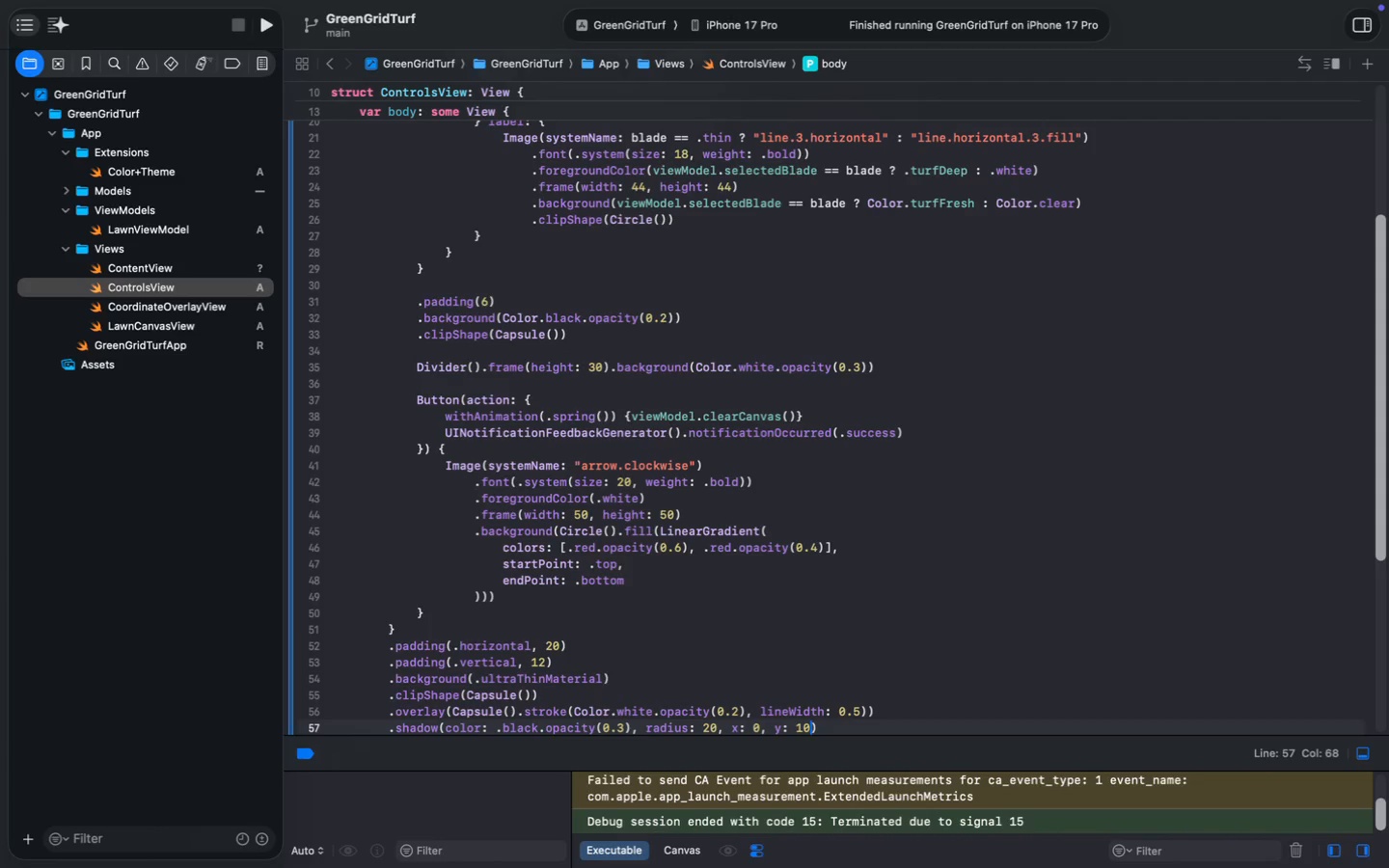 
key(Meta+S)
 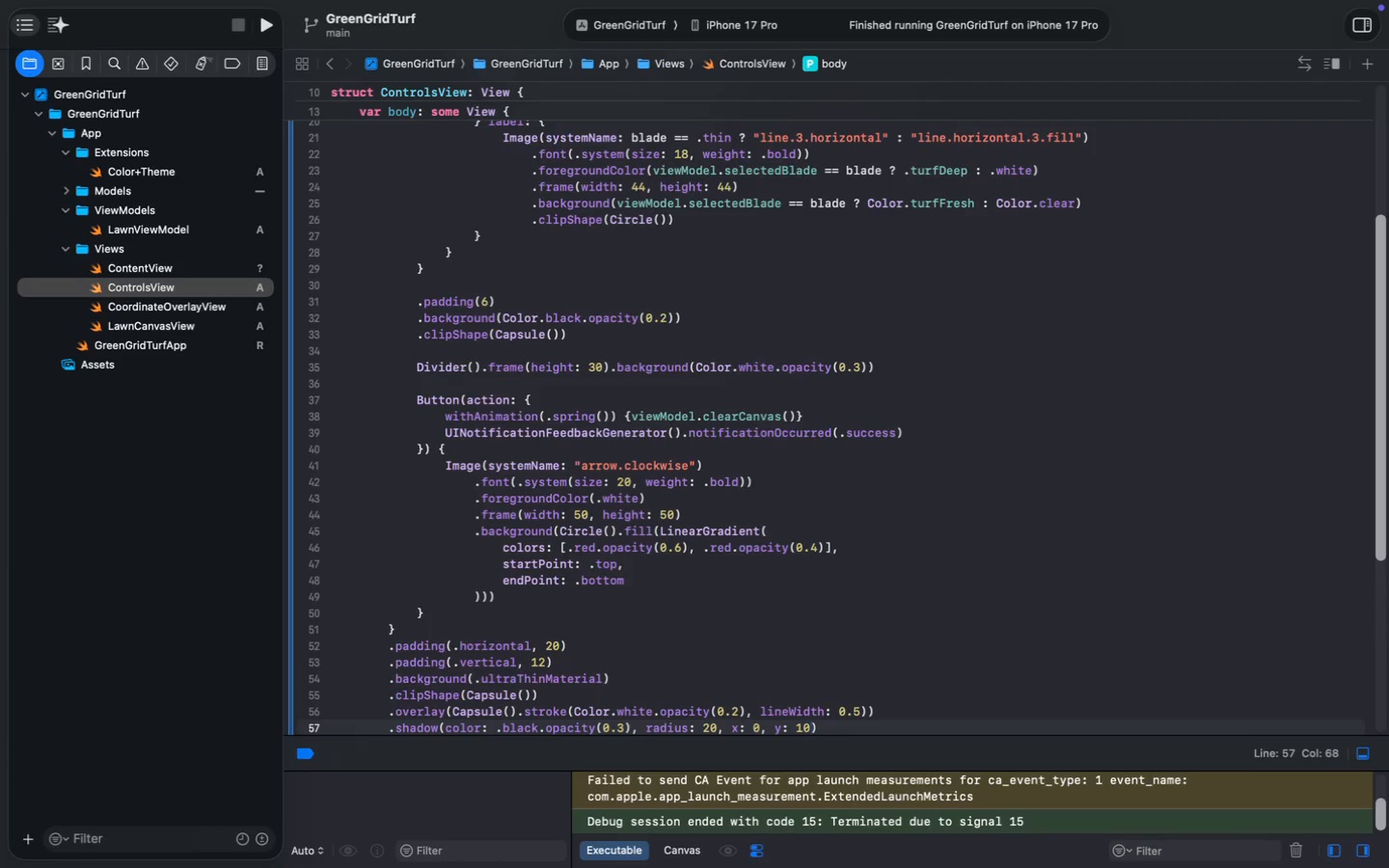 
wait(9.19)
 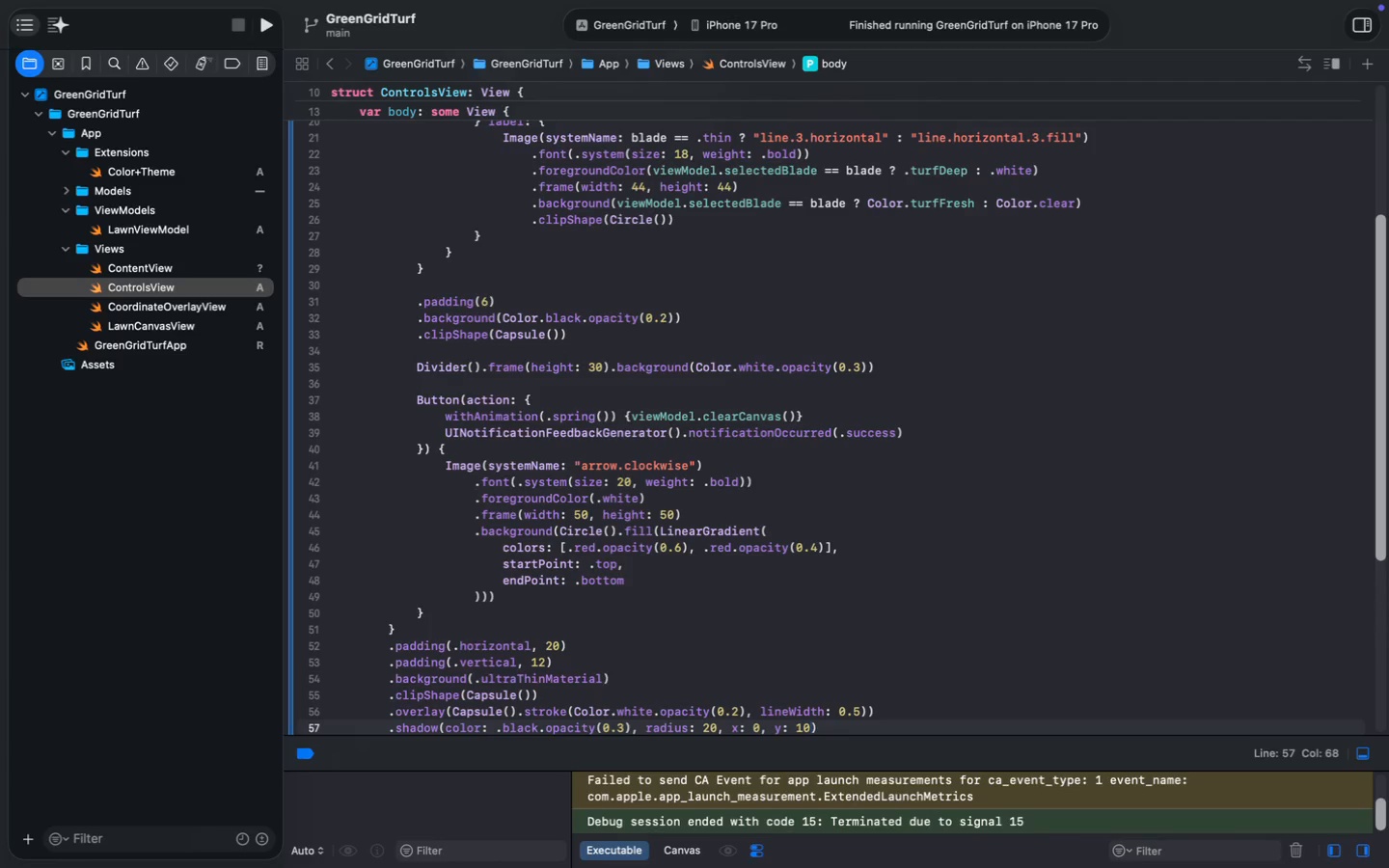 
left_click([196, 313])
 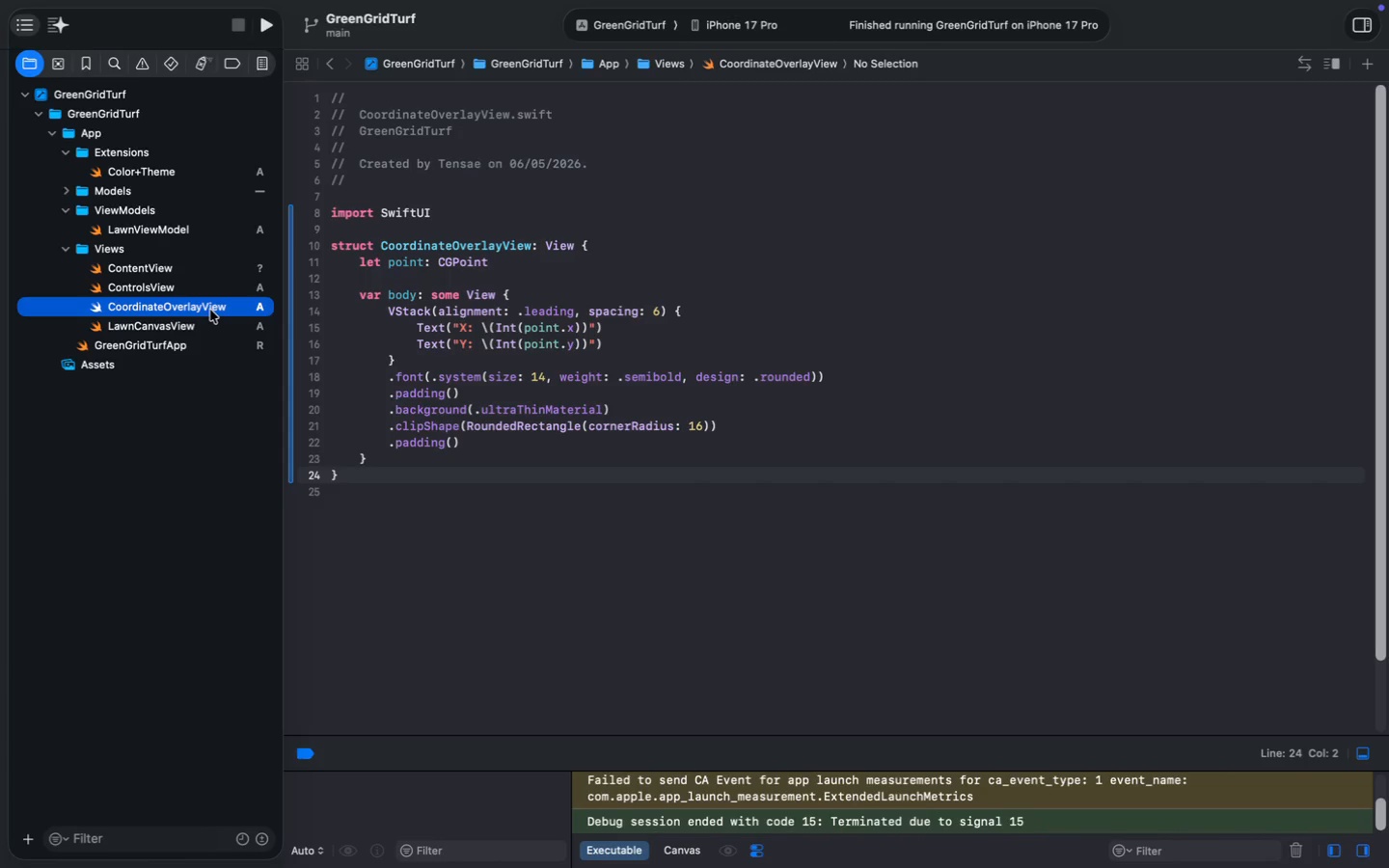 
wait(15.32)
 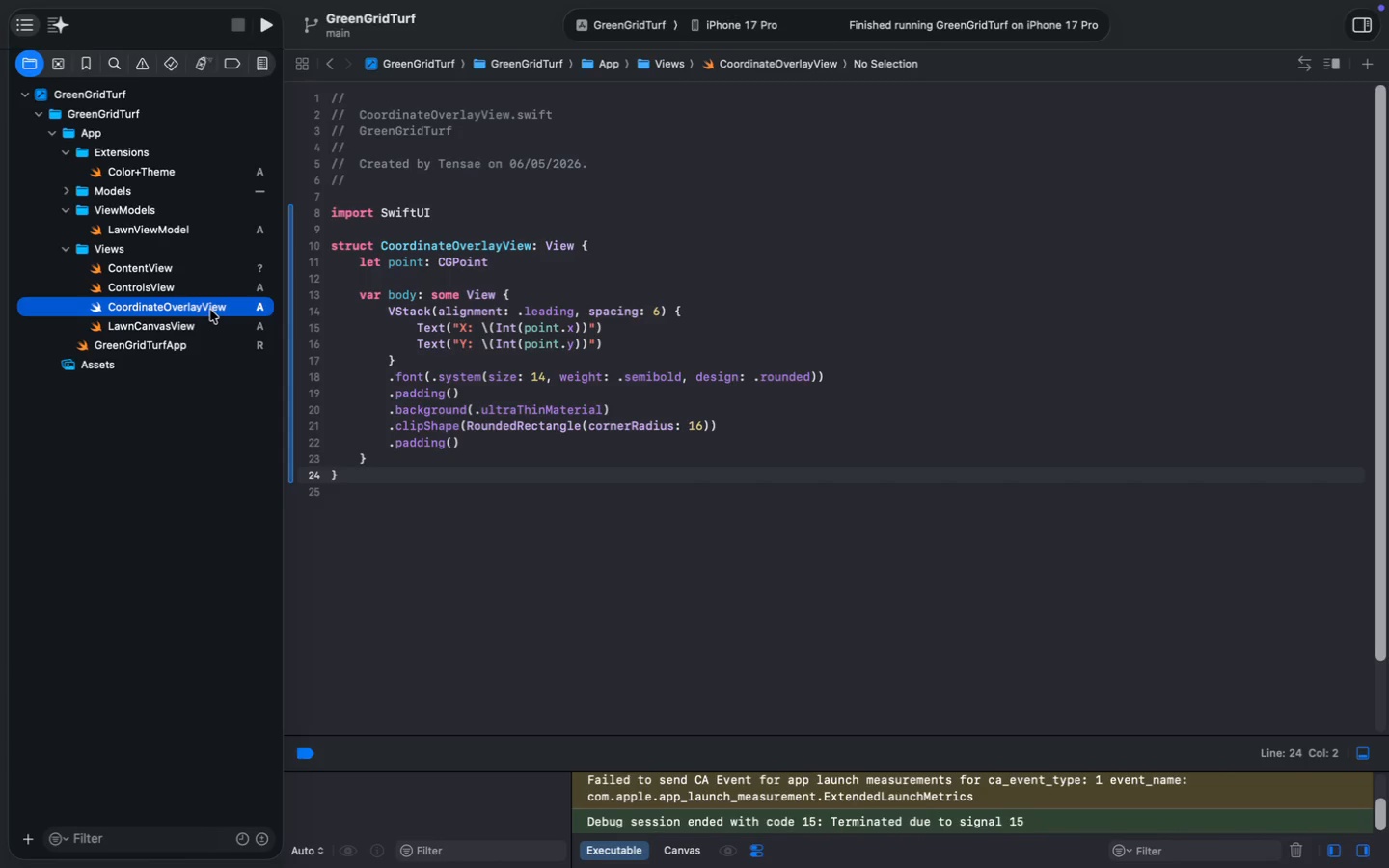 
left_click([395, 311])
 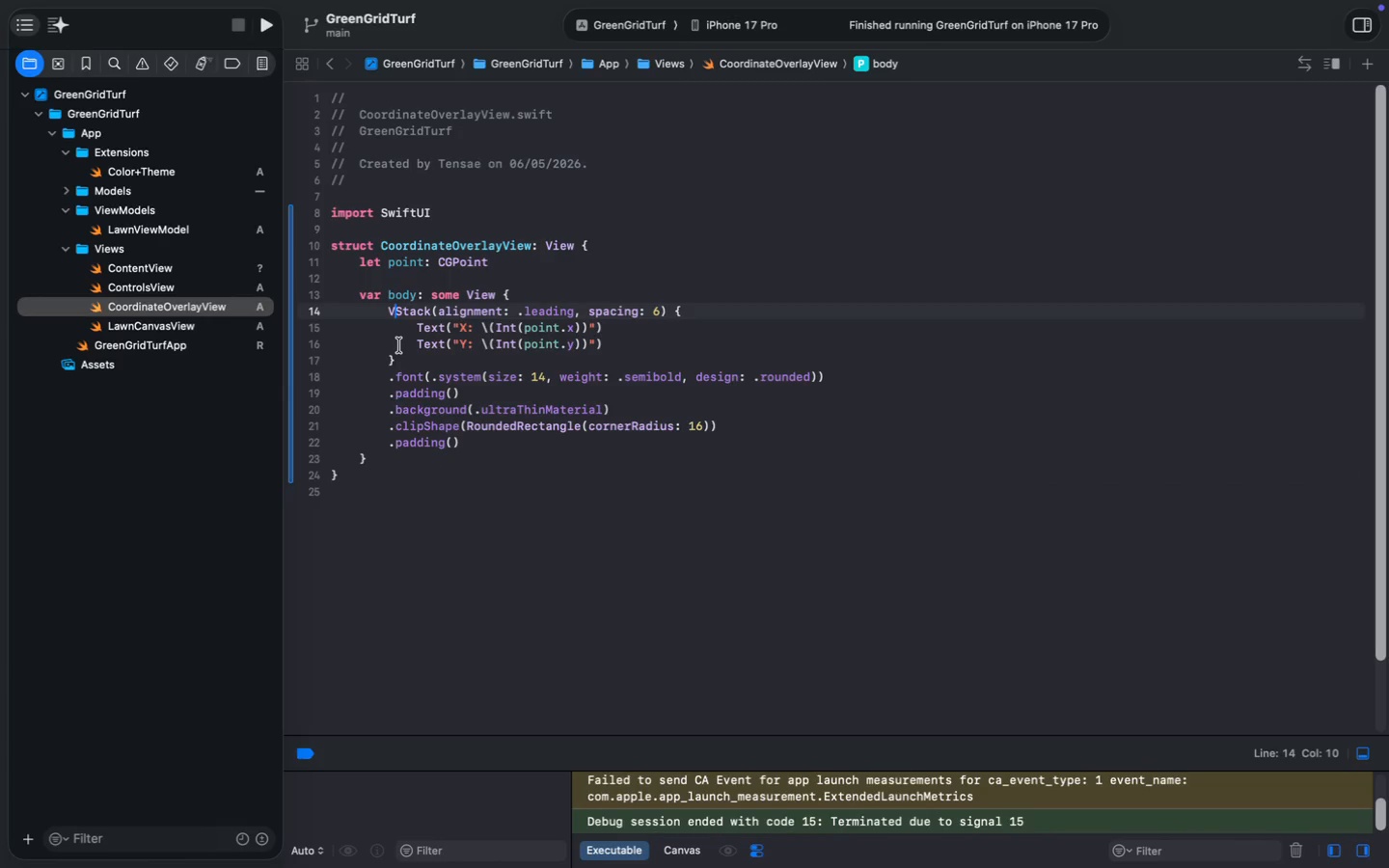 
key(Backspace)
 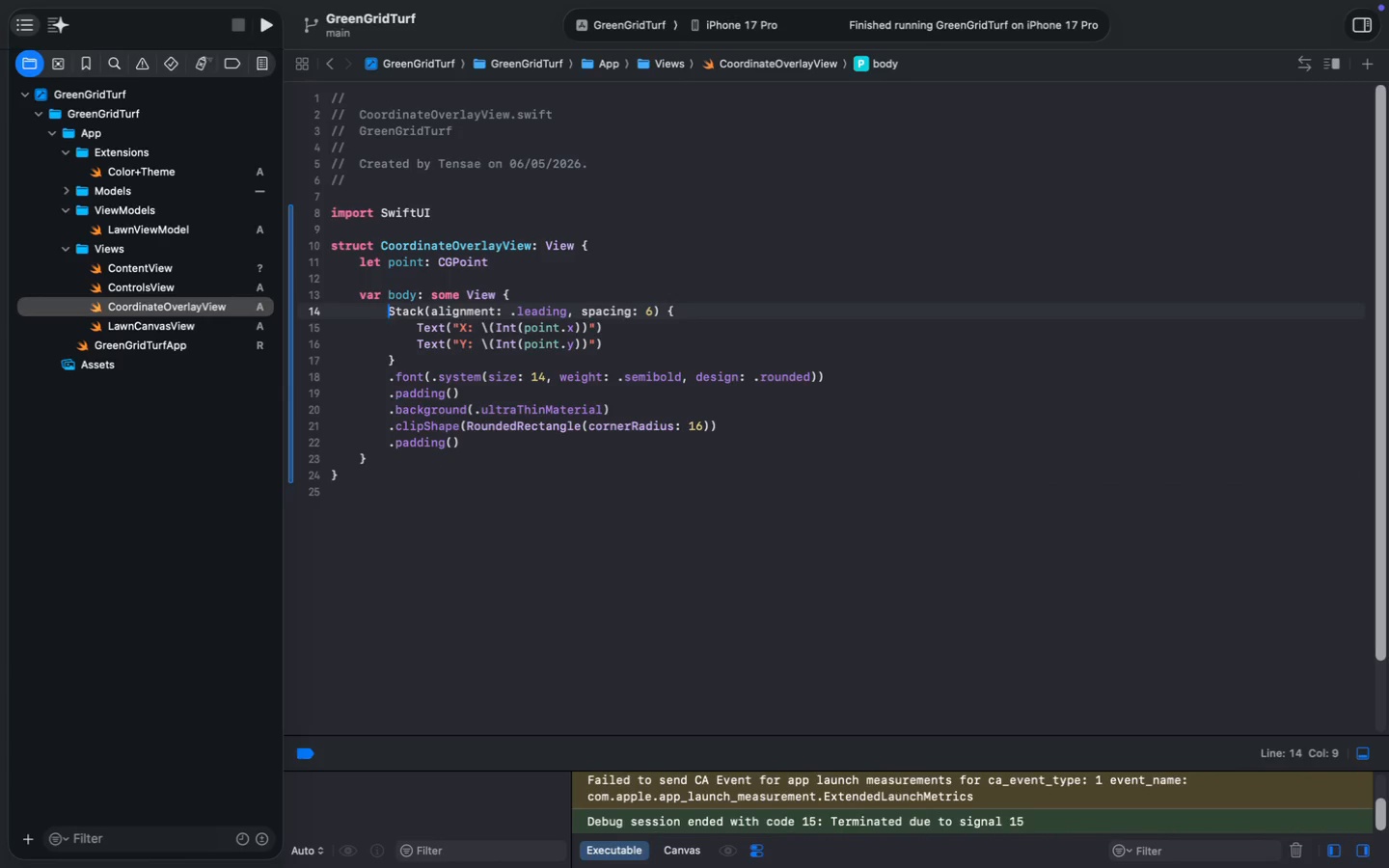 
key(Shift+H)
 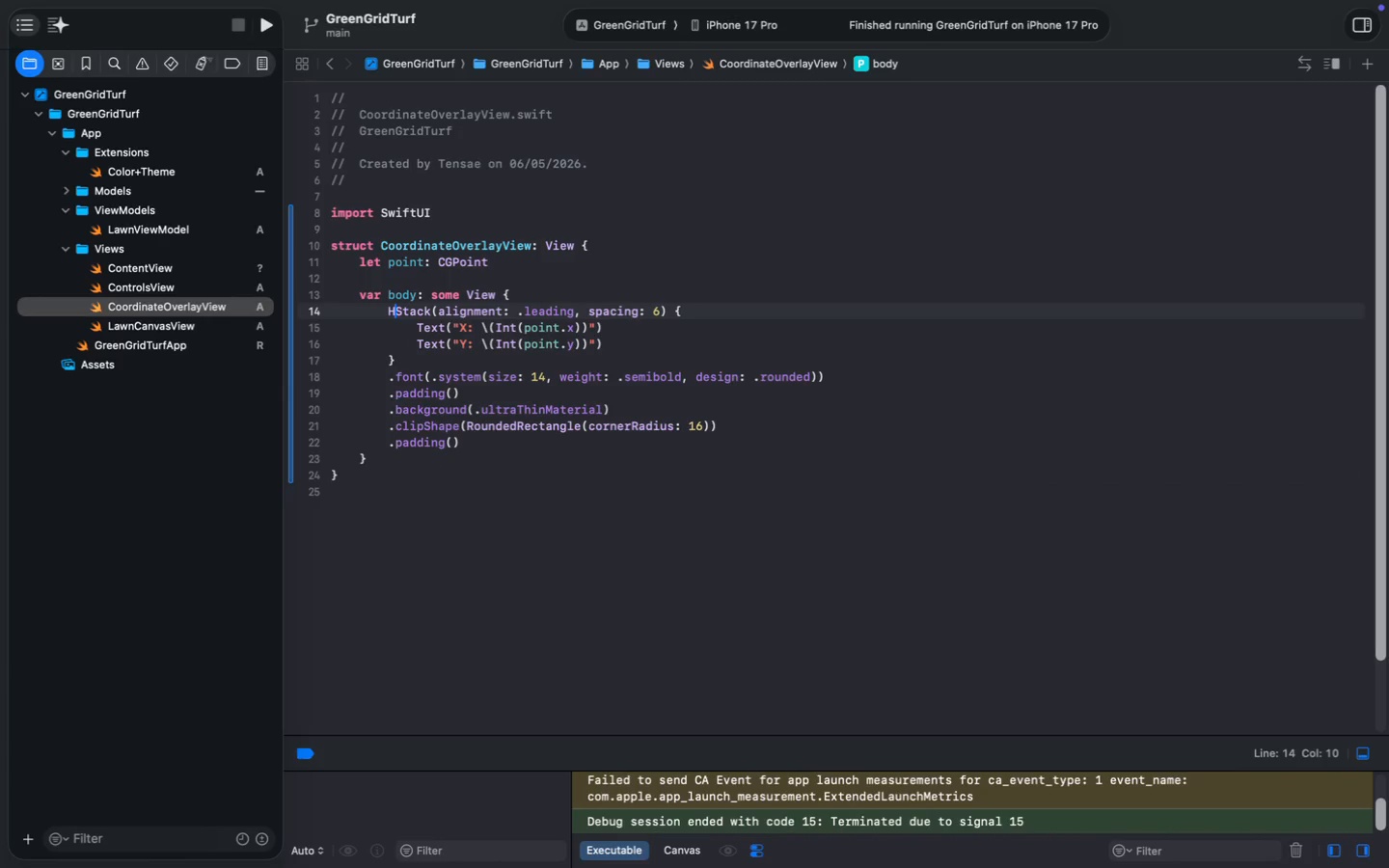 
left_click_drag(start_coordinate=[586, 311], to_coordinate=[438, 315])
 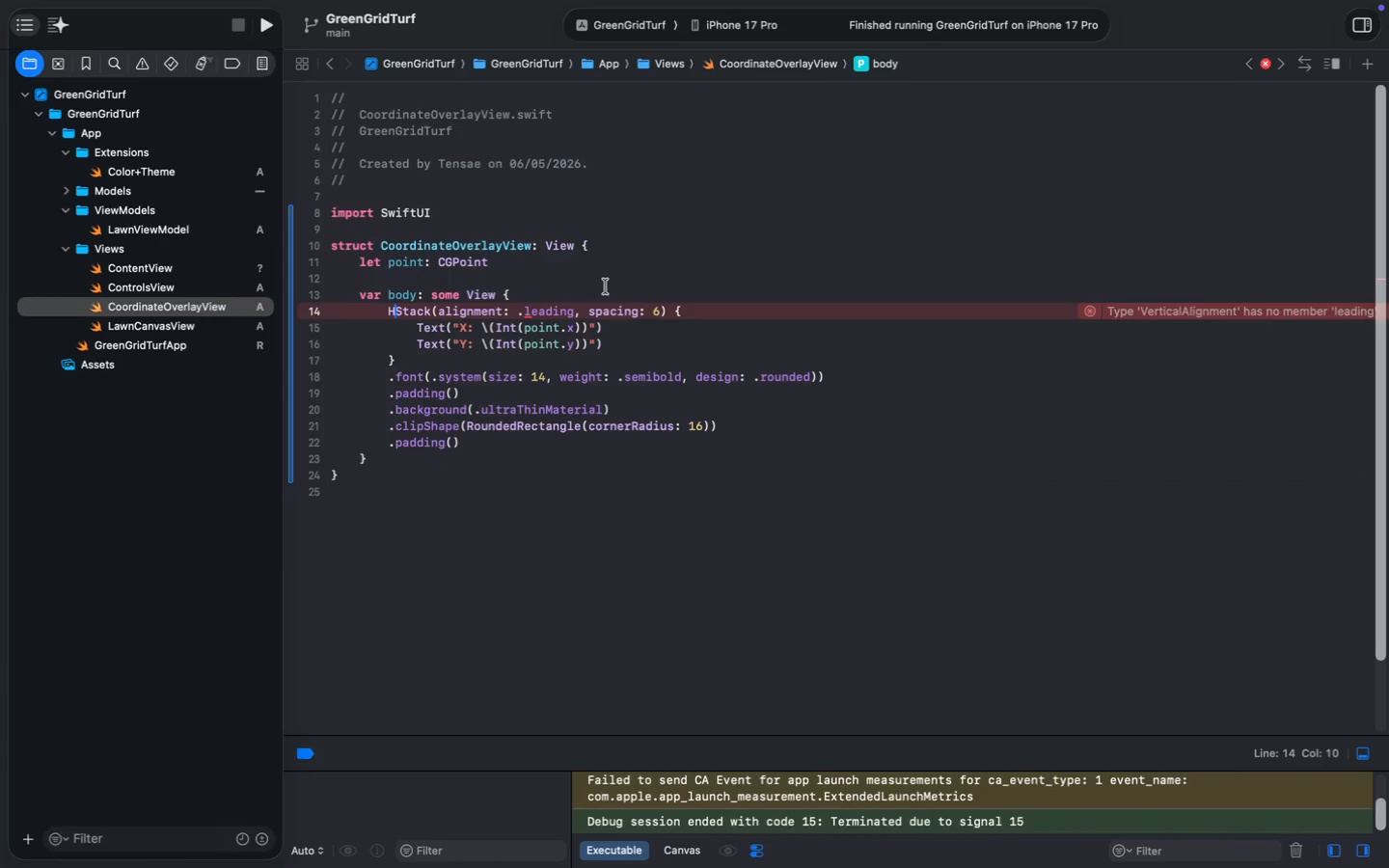 
key(Backspace)
 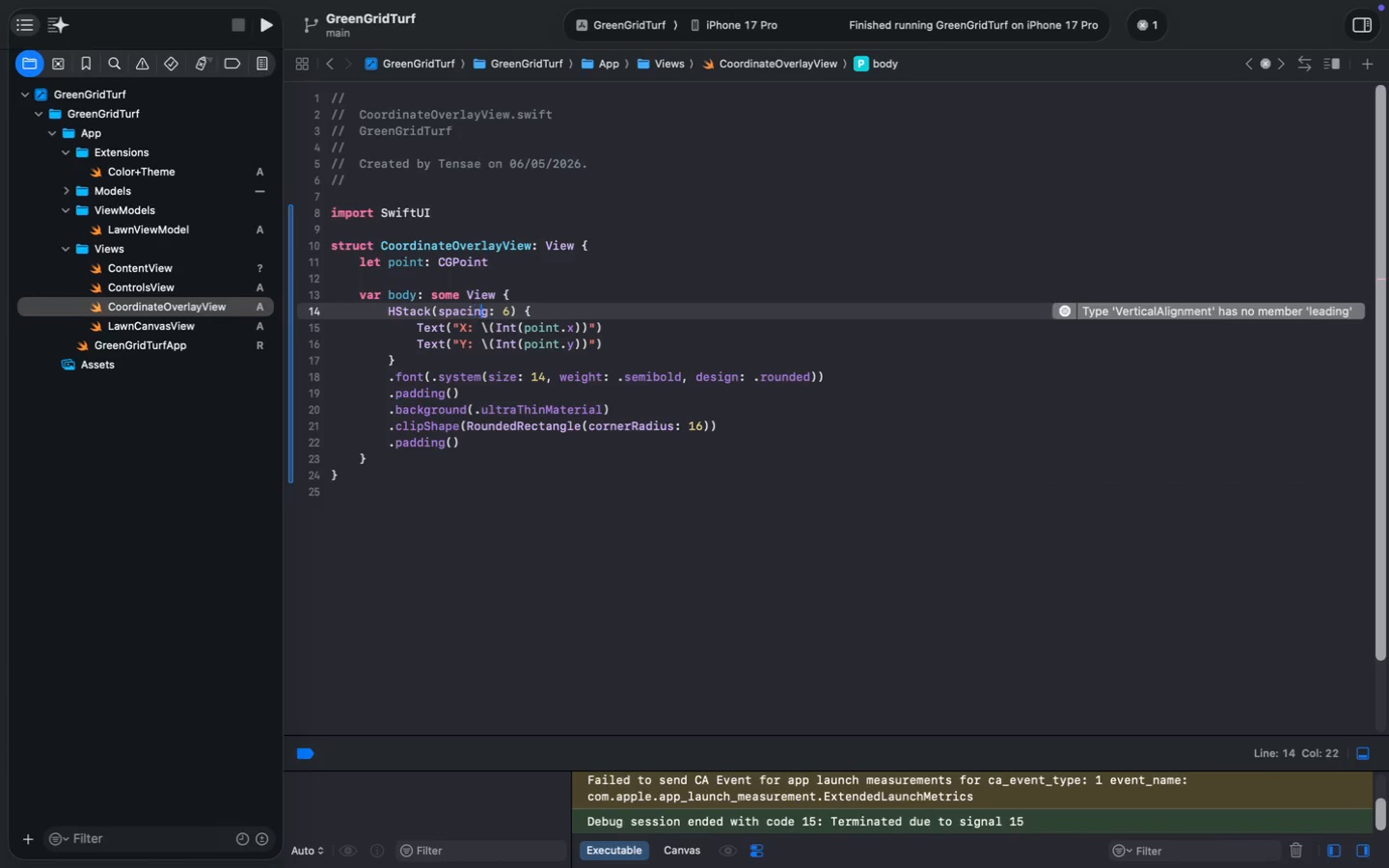 
hold_key(key=ArrowRight, duration=1.02)
 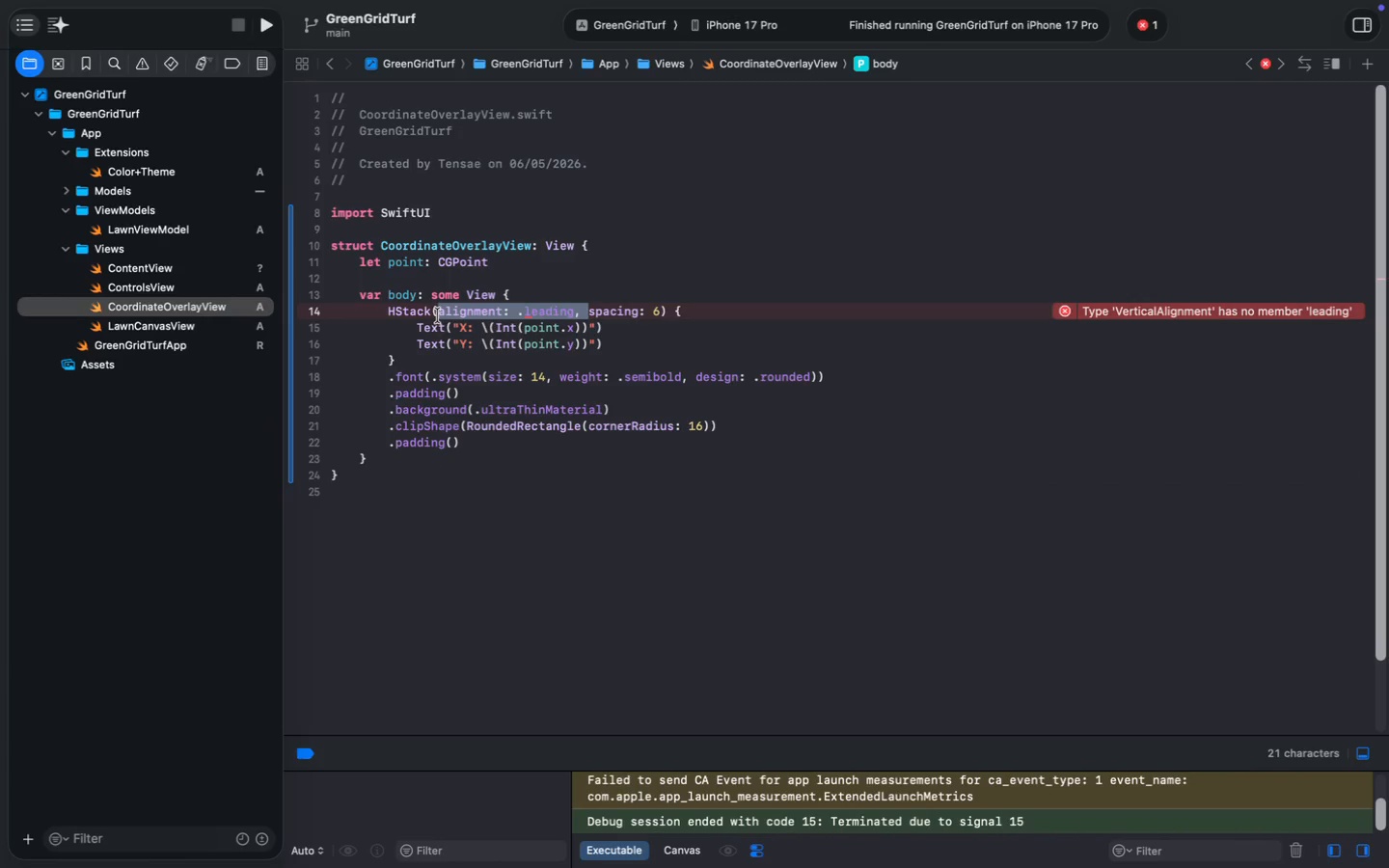 
key(ArrowRight)
 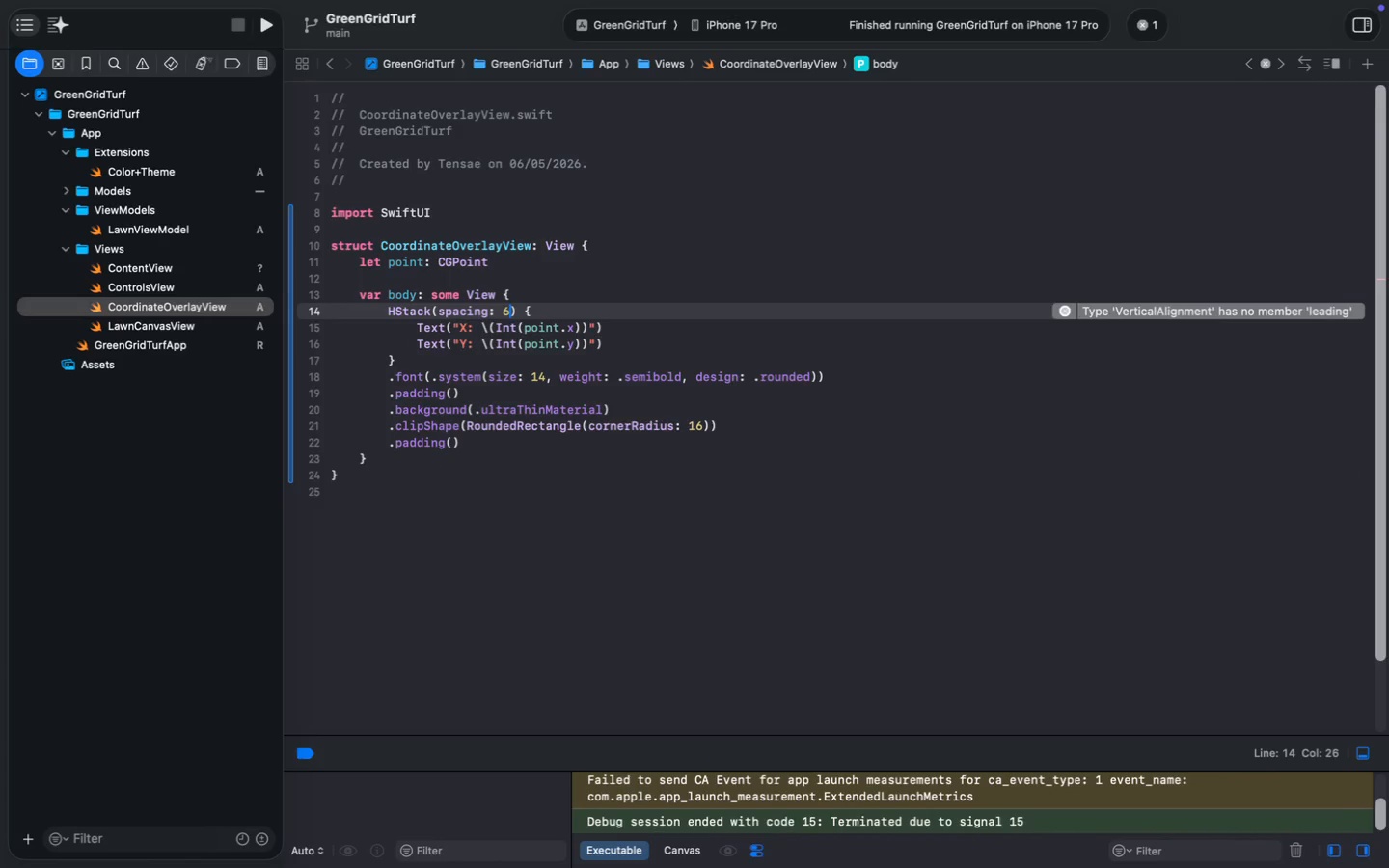 
key(ArrowRight)
 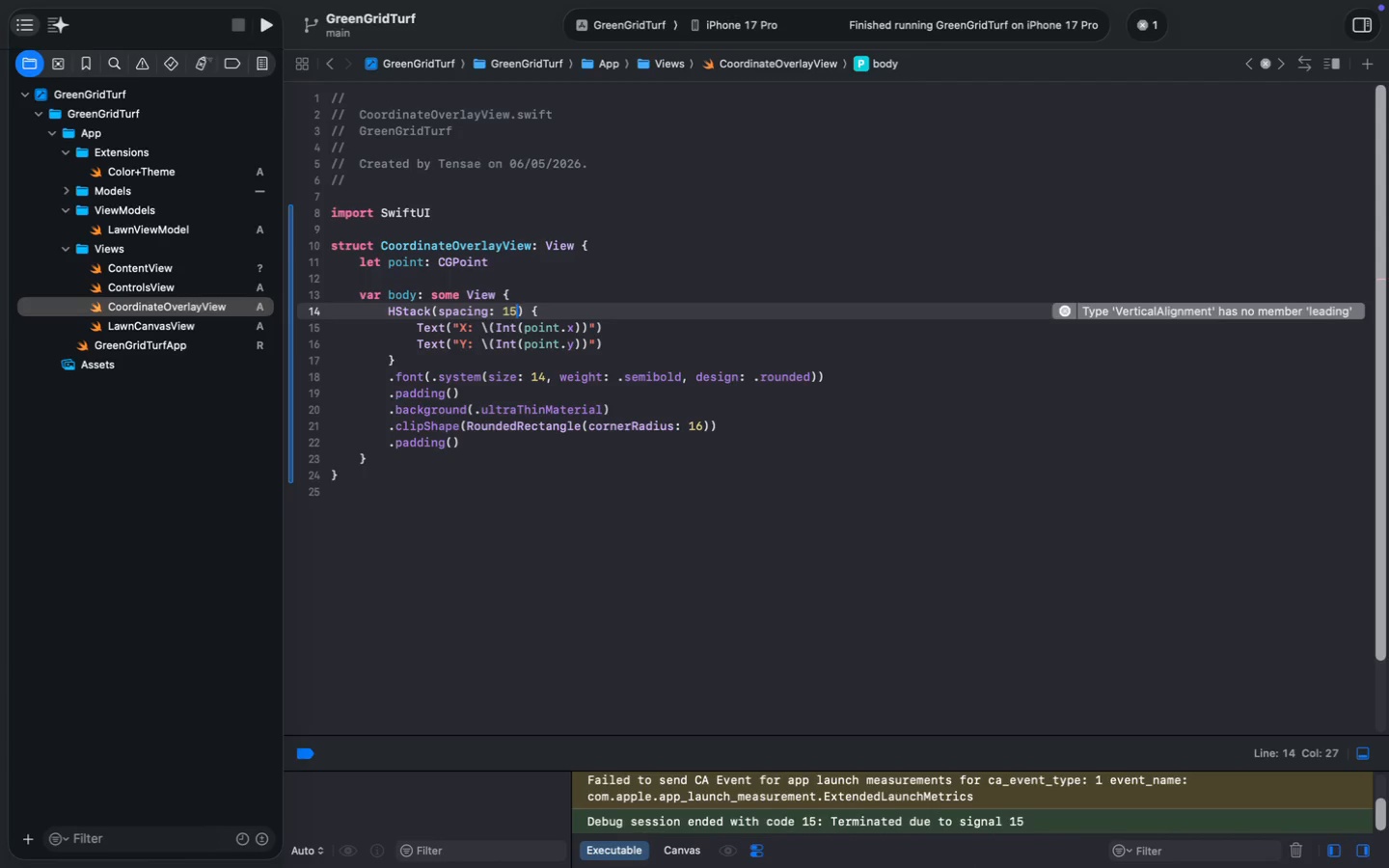 
key(Backspace)
type(15)
 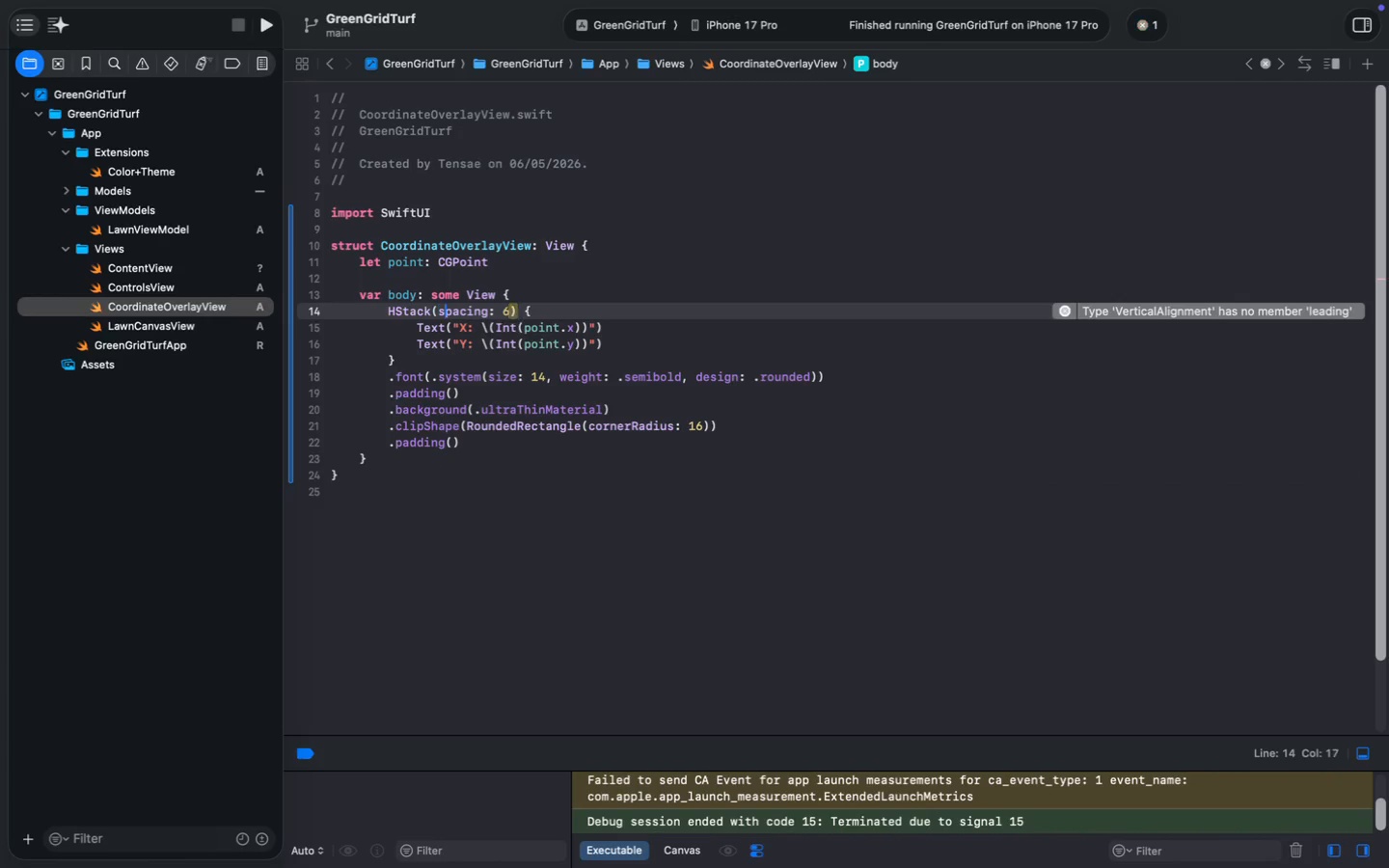 
left_click_drag(start_coordinate=[478, 332], to_coordinate=[459, 326])
 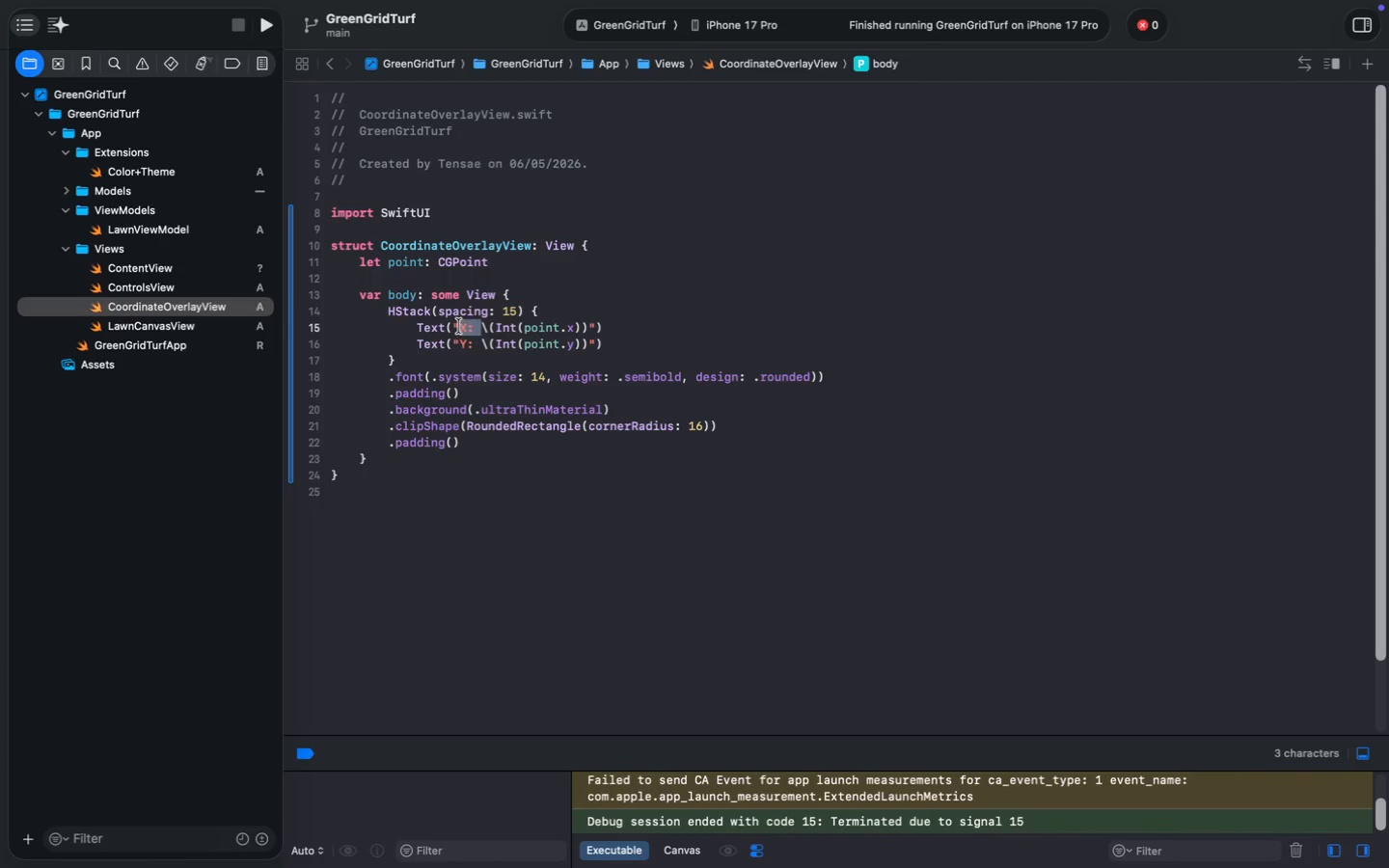 
key(Backspace)
 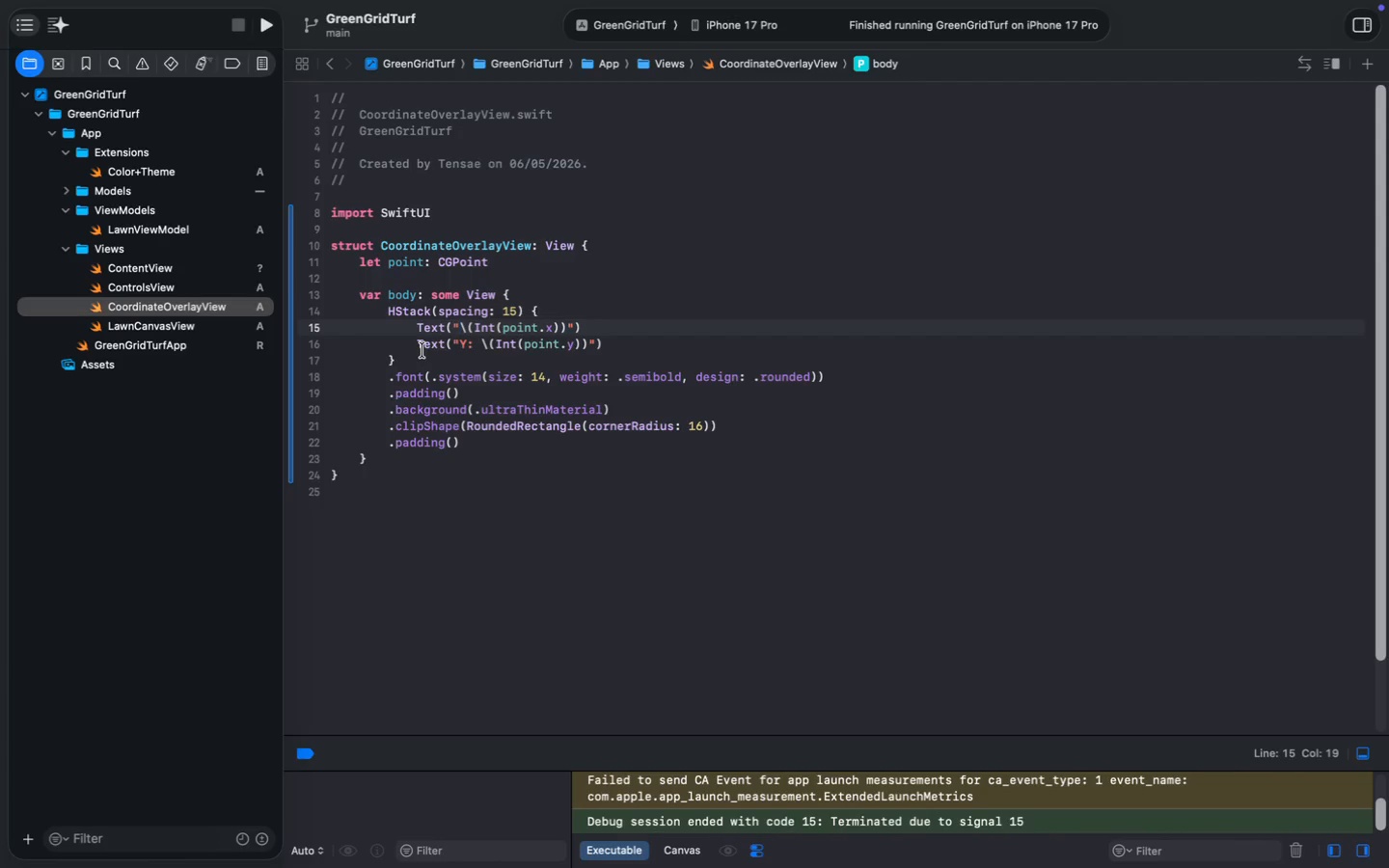 
left_click([577, 327])
 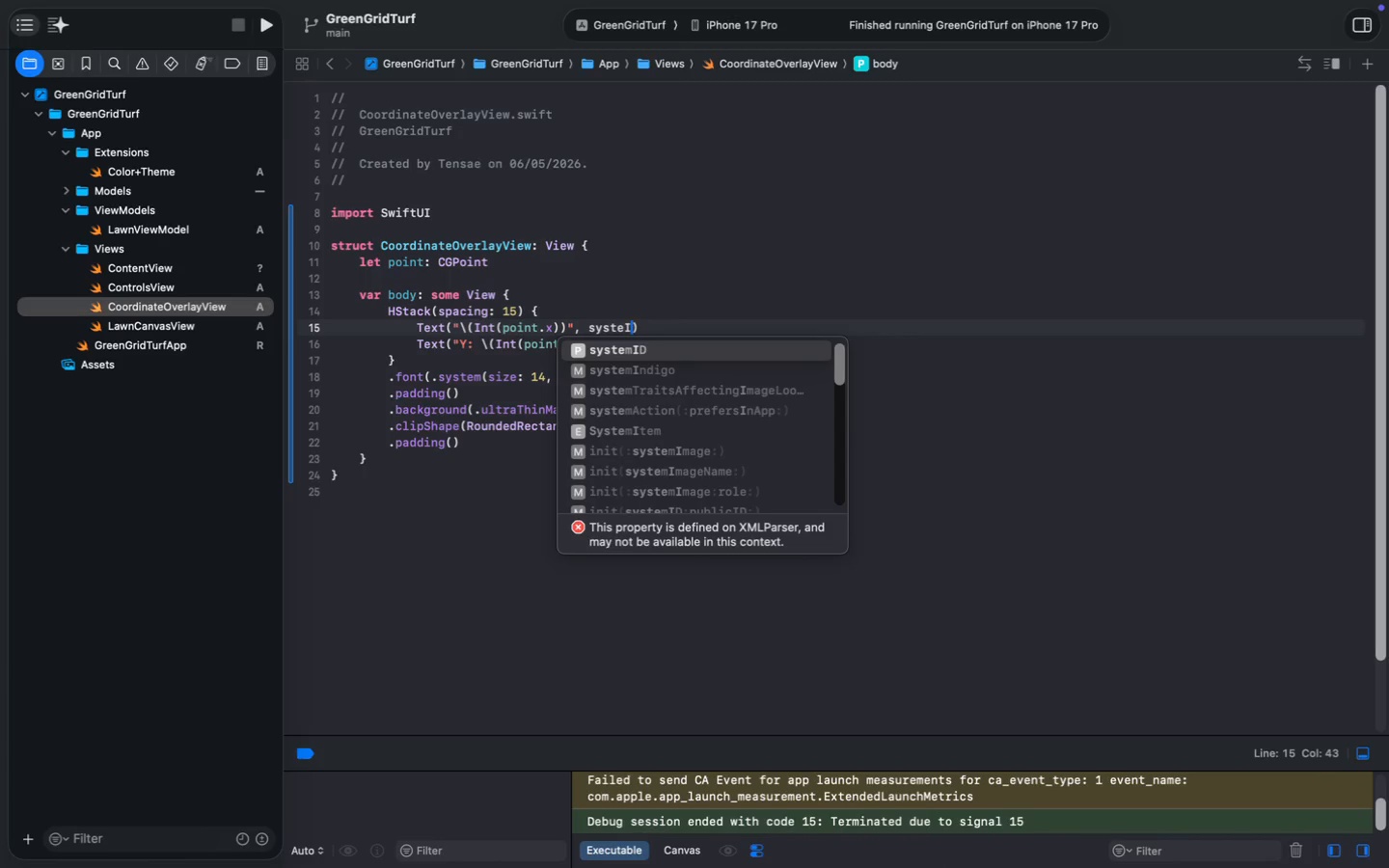 
type(, systeIm)
key(Backspace)
key(Backspace)
key(Backspace)
type(emImage)
 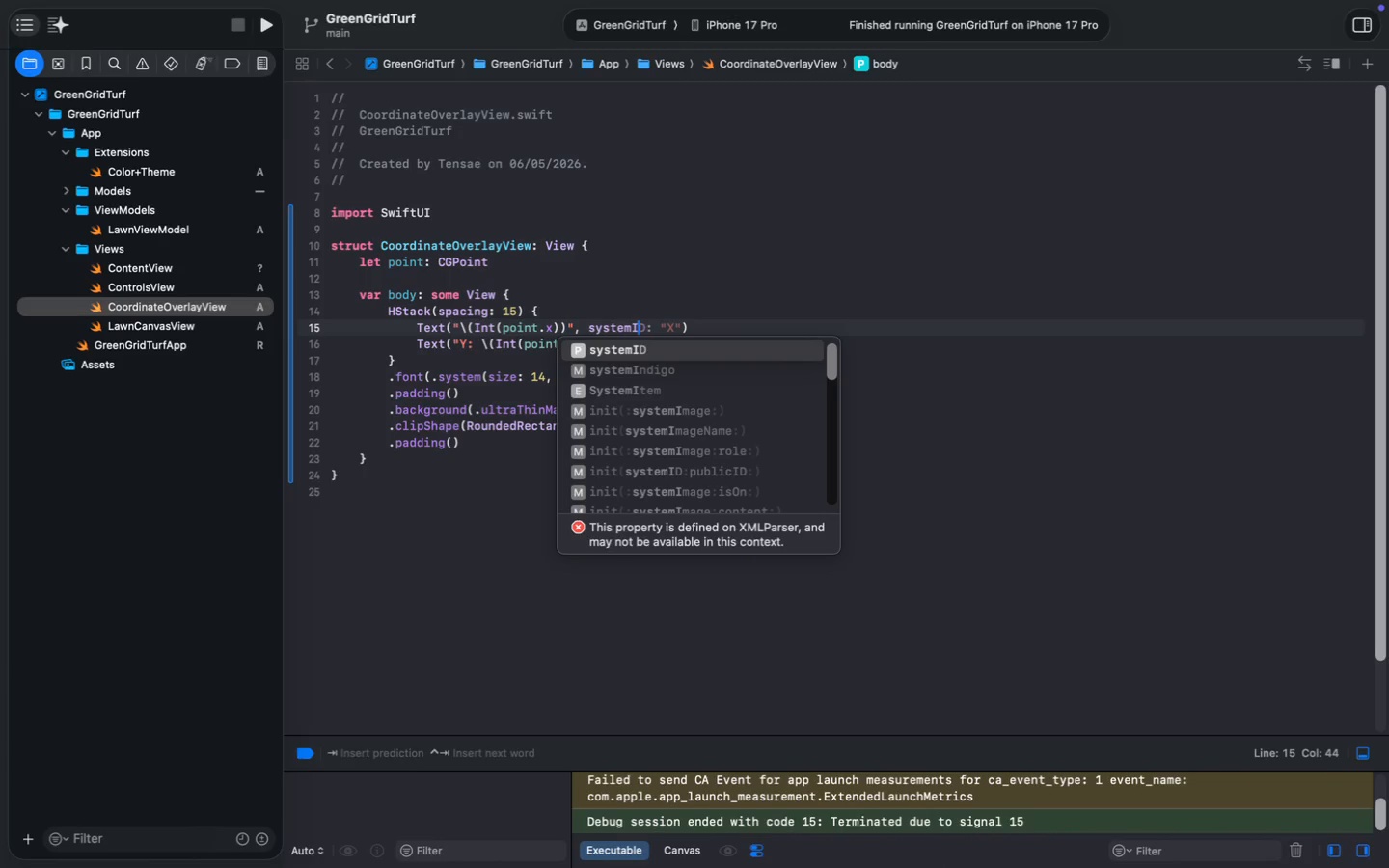 
key(Enter)
 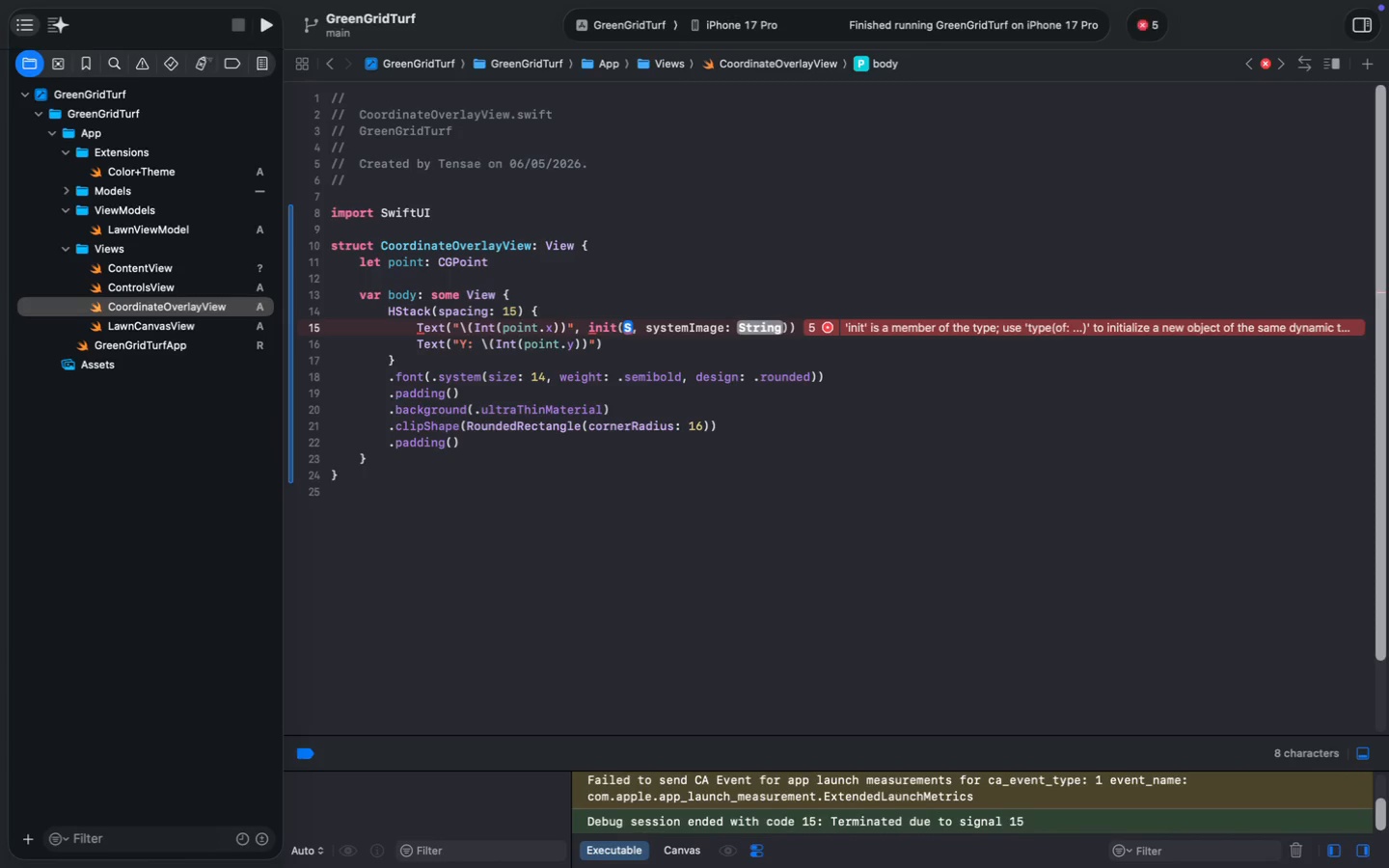 
key(Meta+Z)
 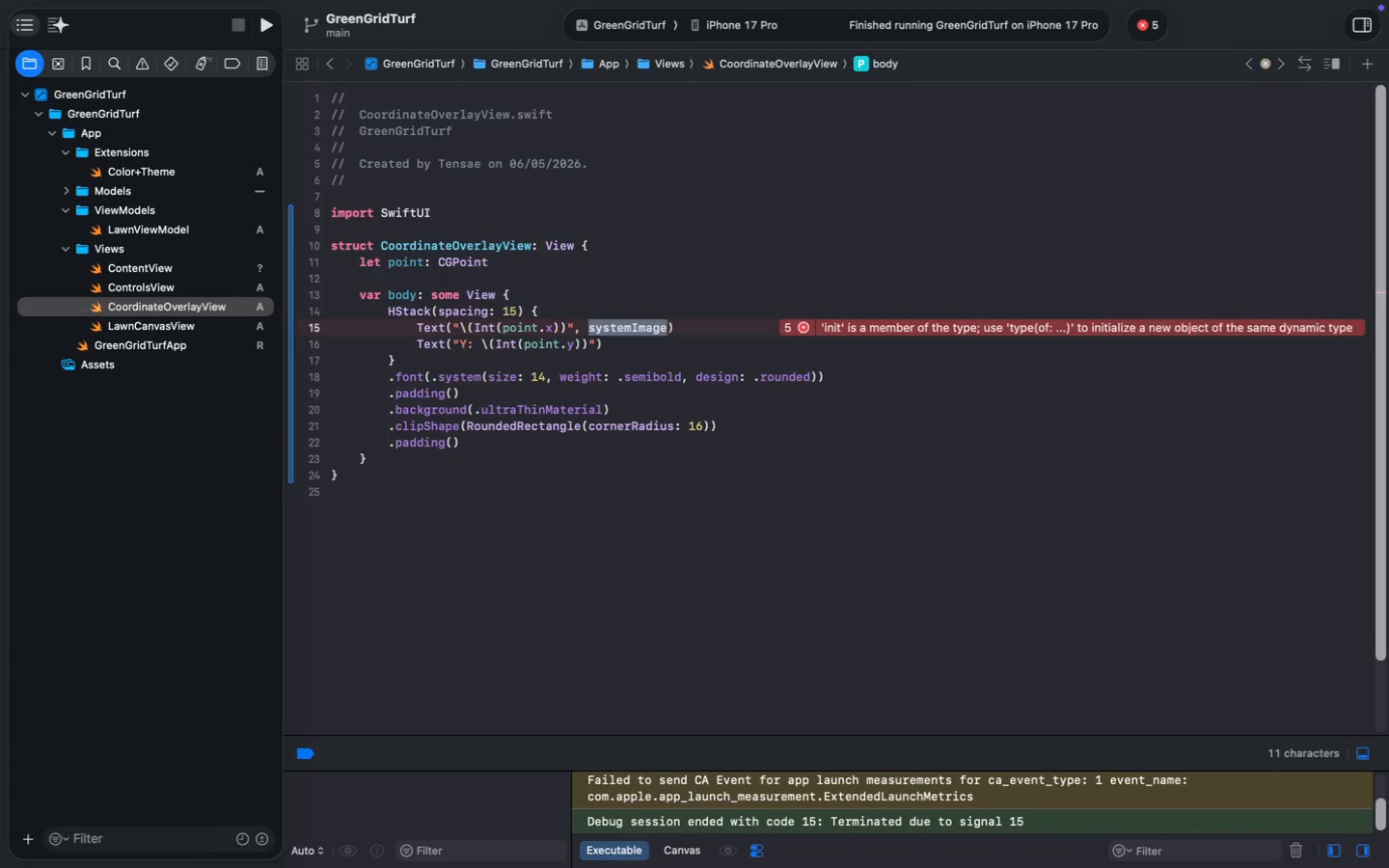 
key(ArrowRight)
 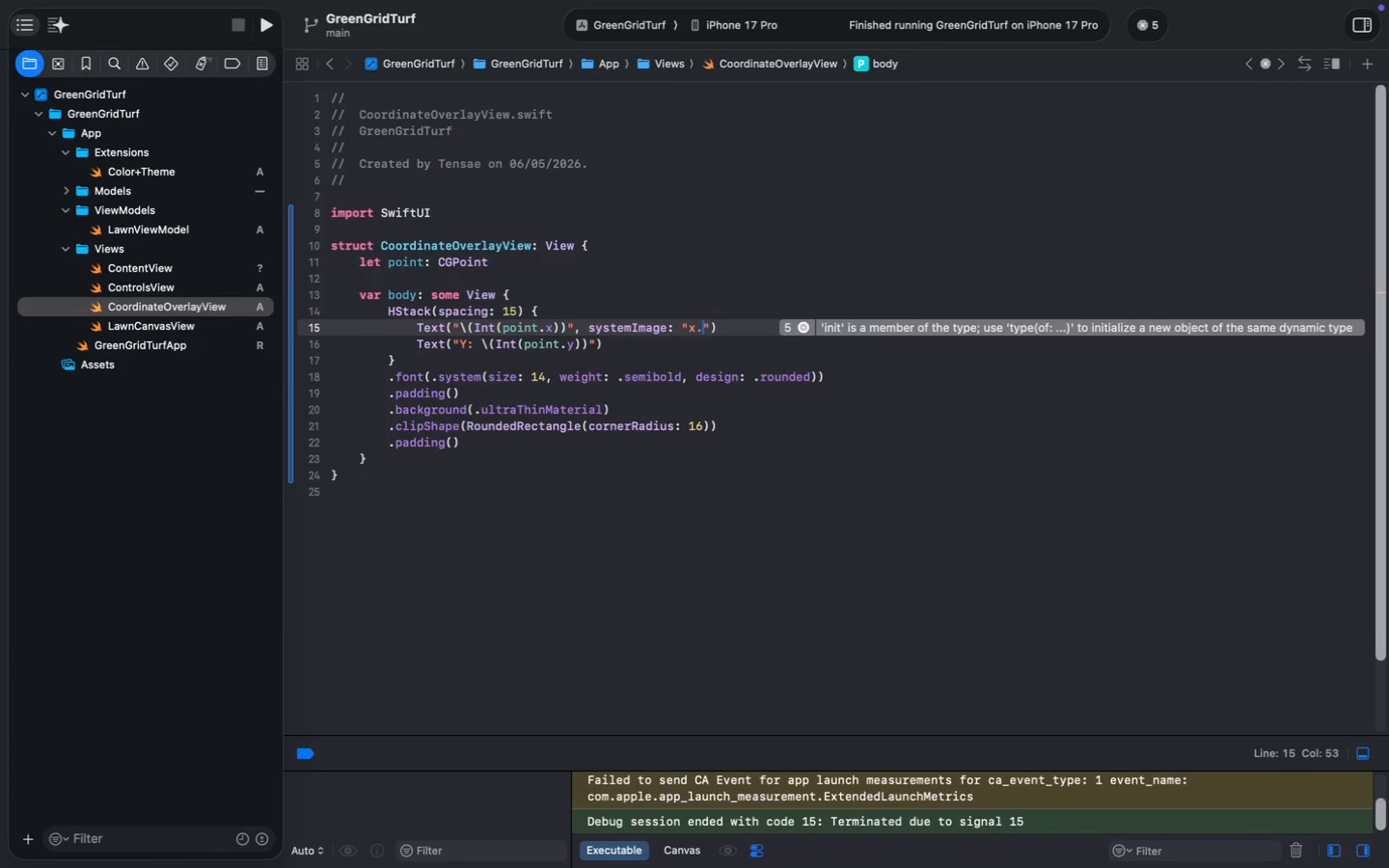 
type(: "x.square)
 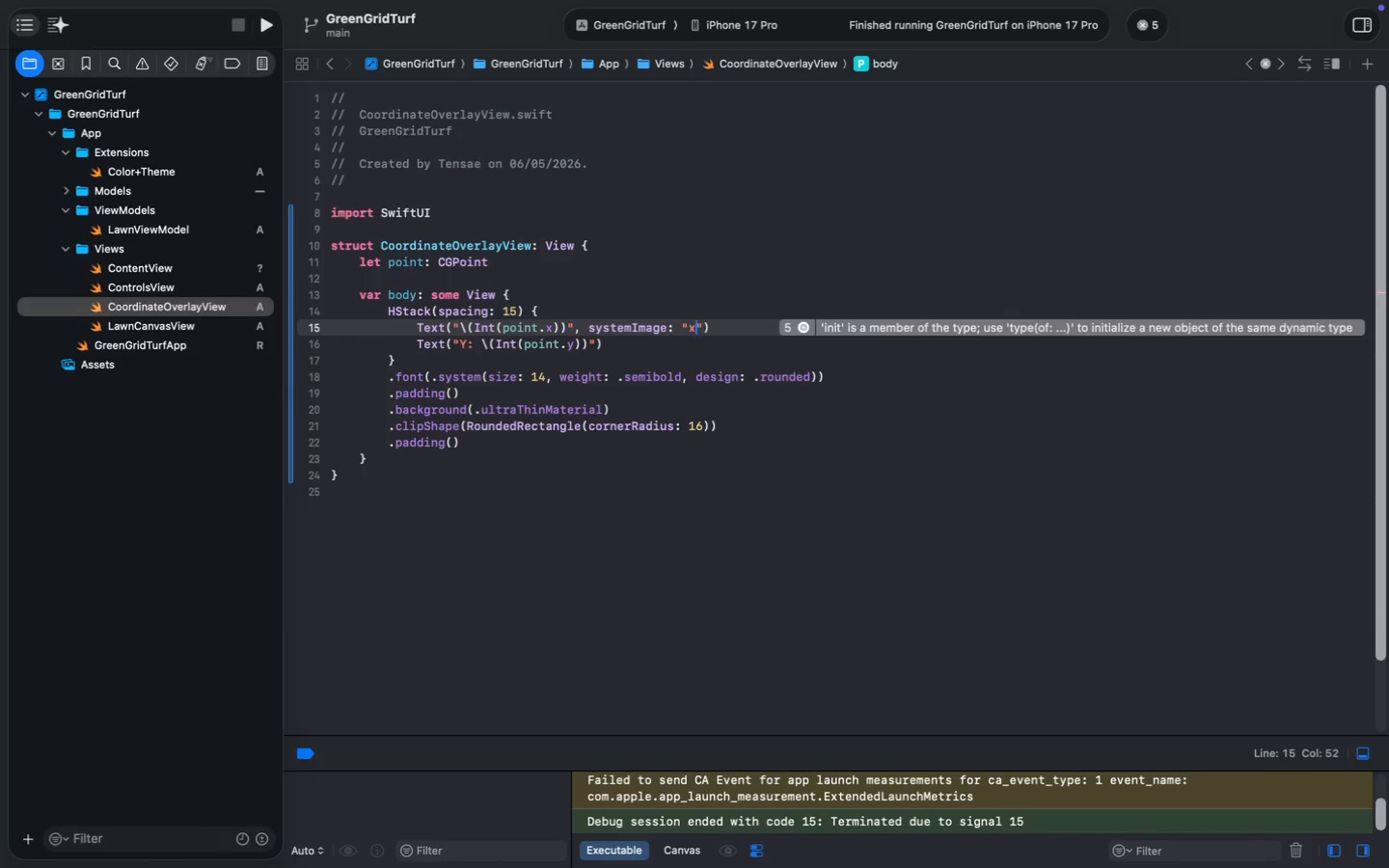 
key(ArrowRight)
 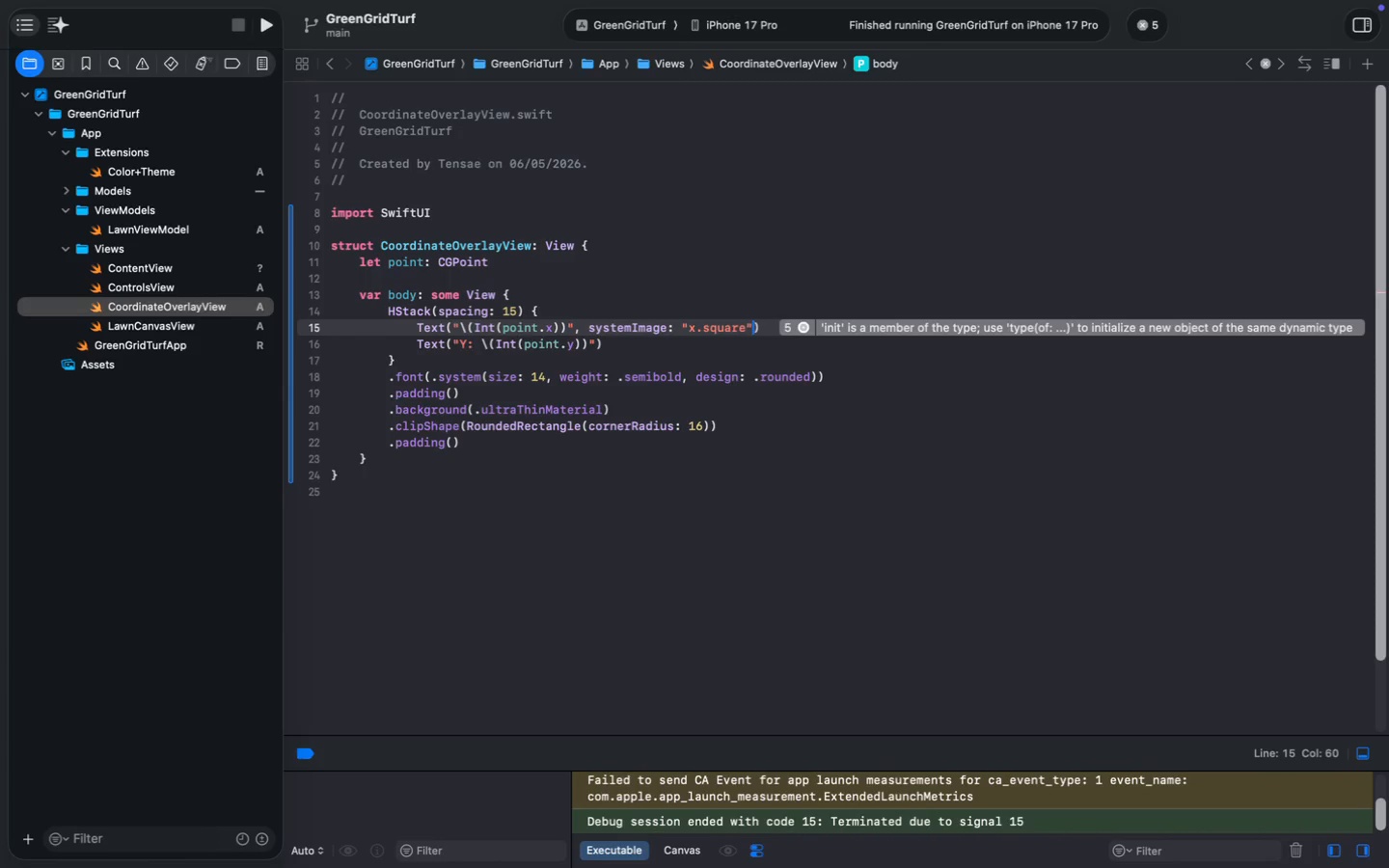 
key(ArrowRight)
 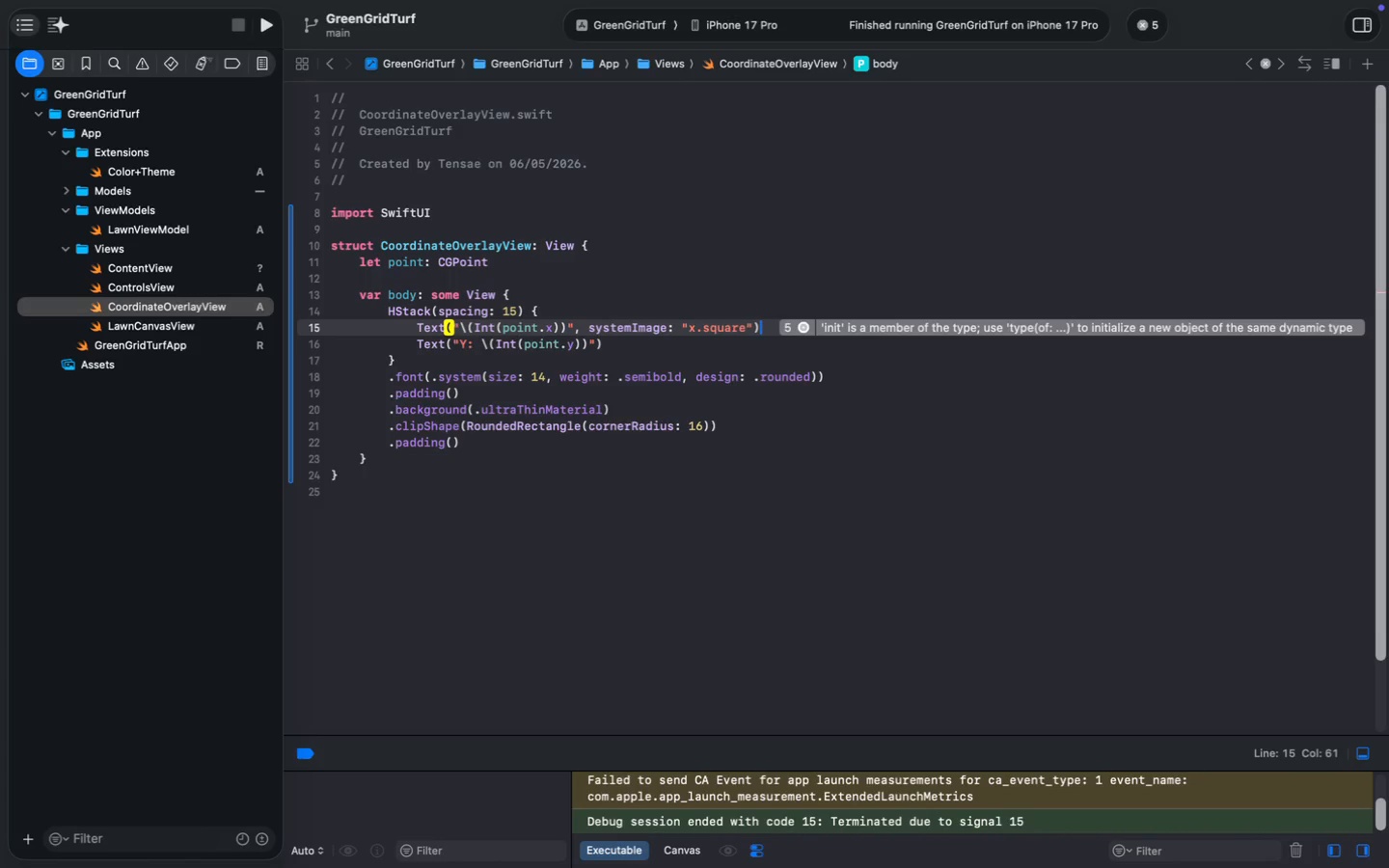 
key(Meta+Shift+ArrowLeft)
 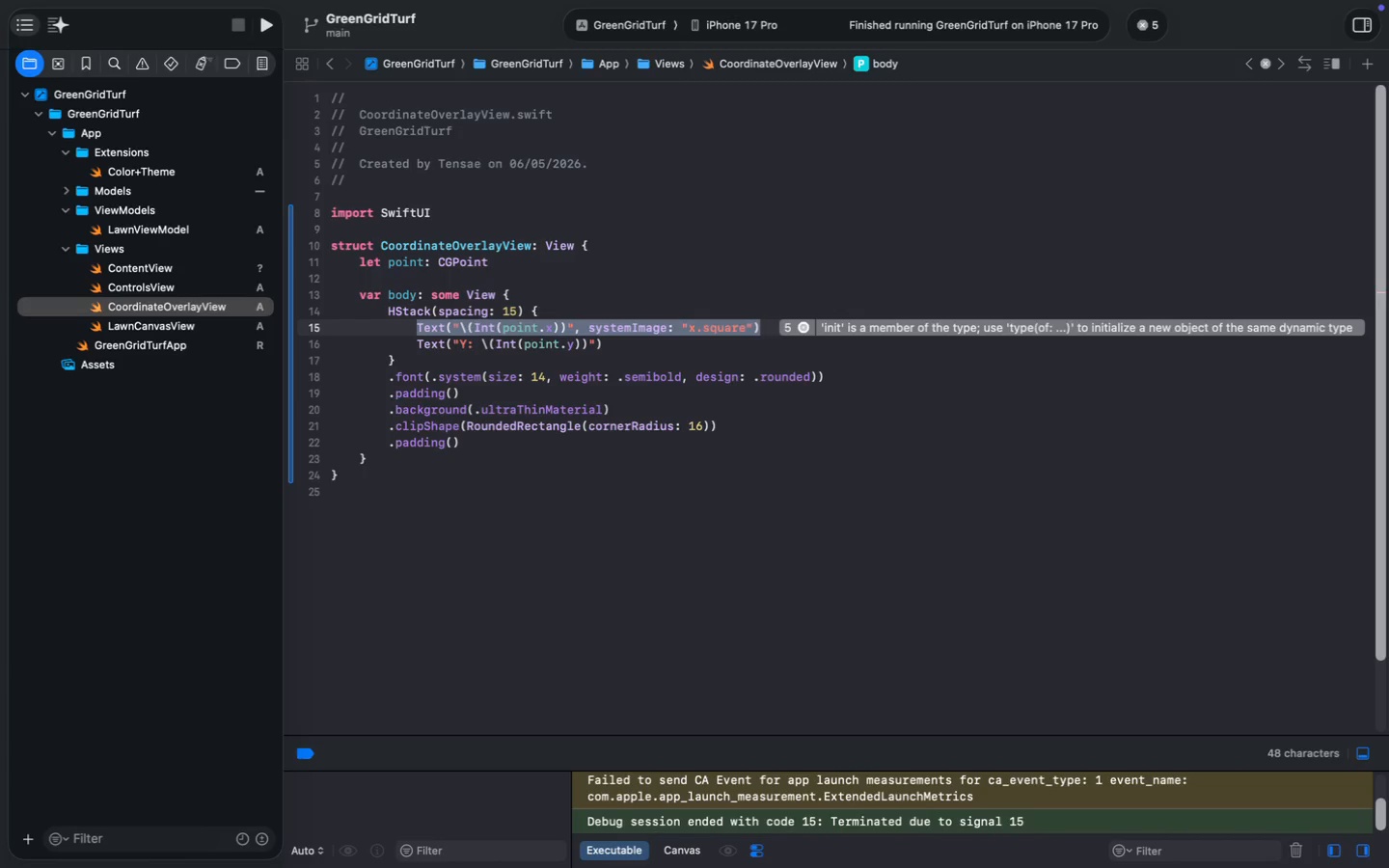 
key(Meta+C)
 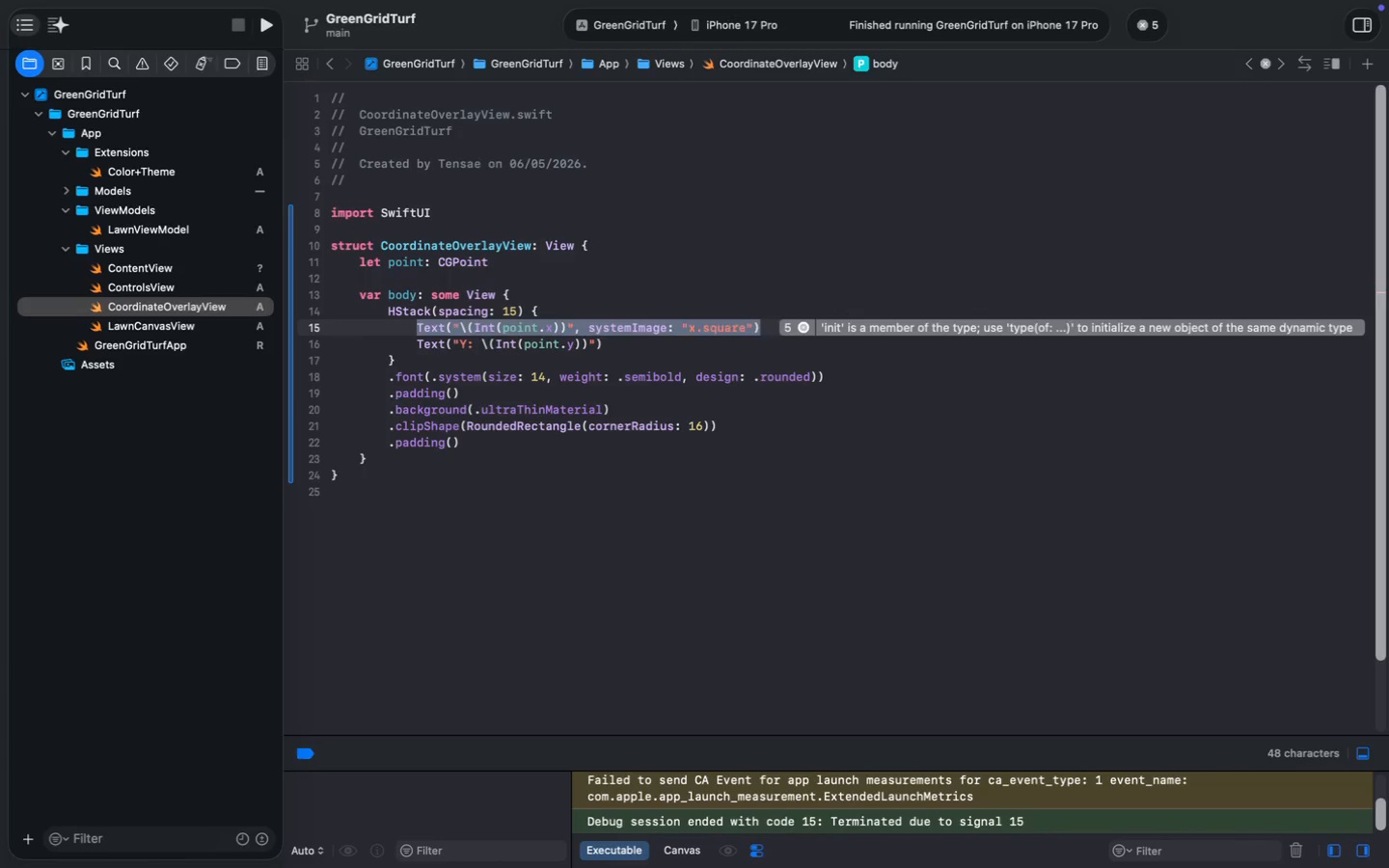 
key(ArrowRight)
 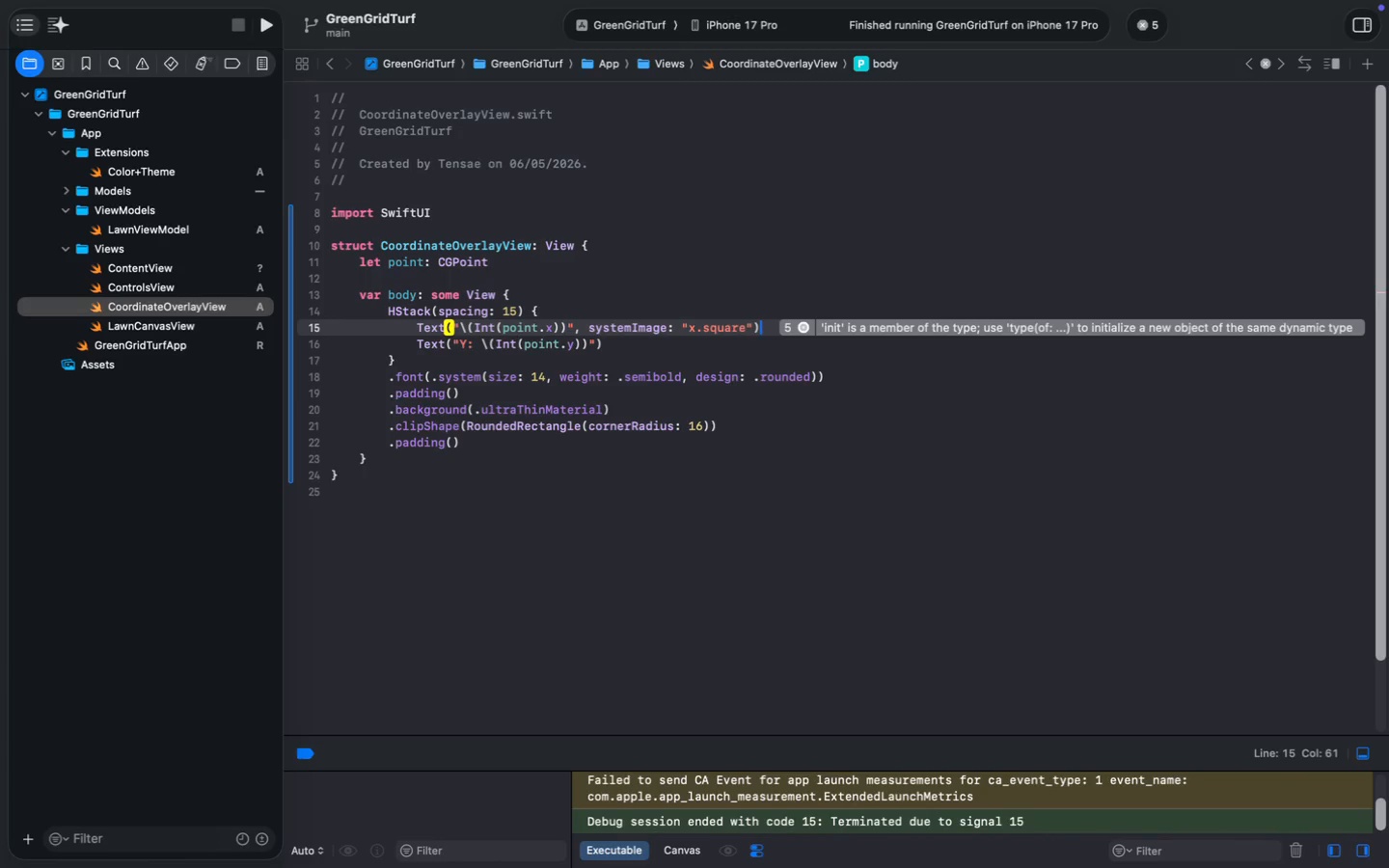 
key(ArrowDown)
 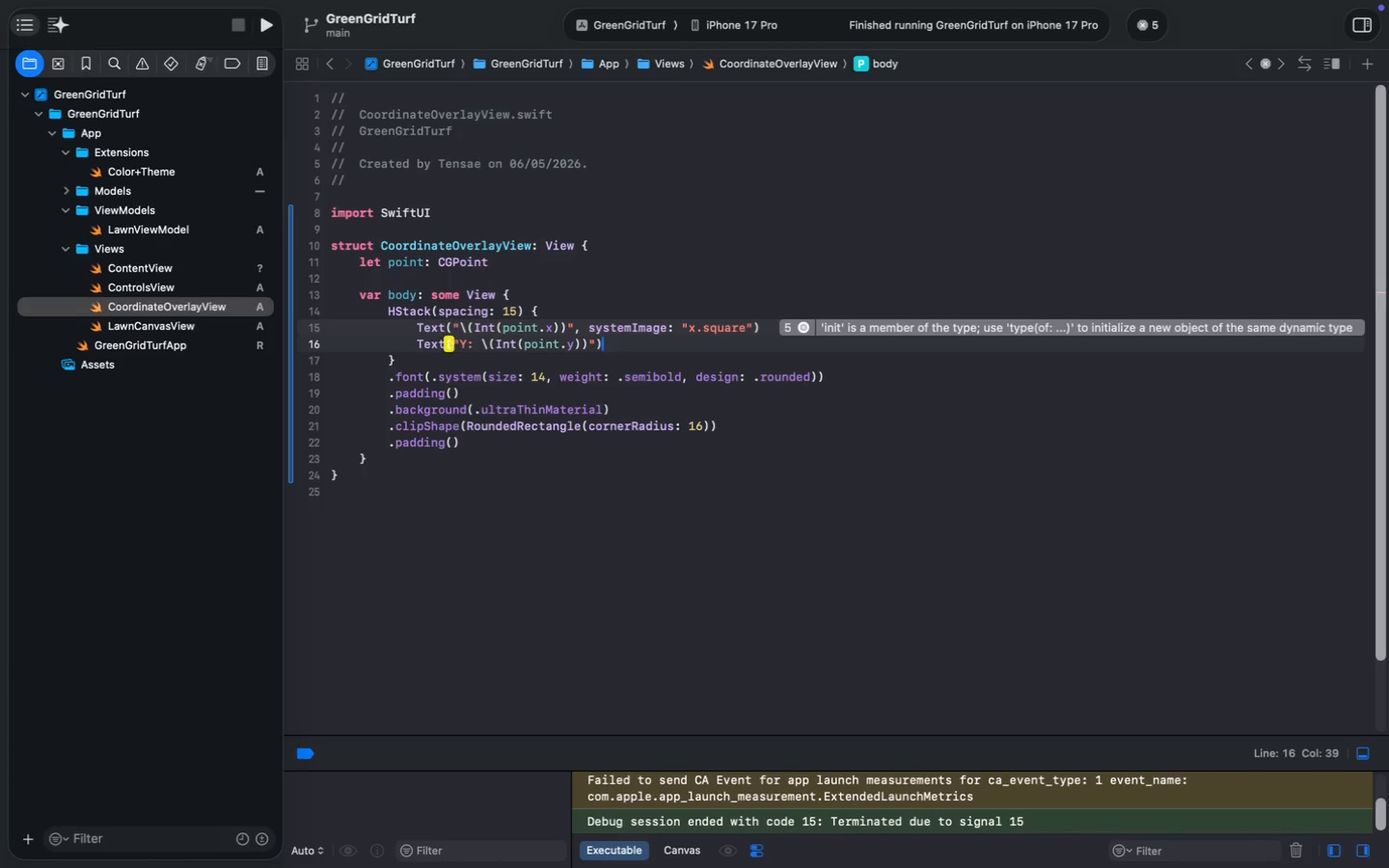 
key(Meta+Shift+ArrowLeft)
 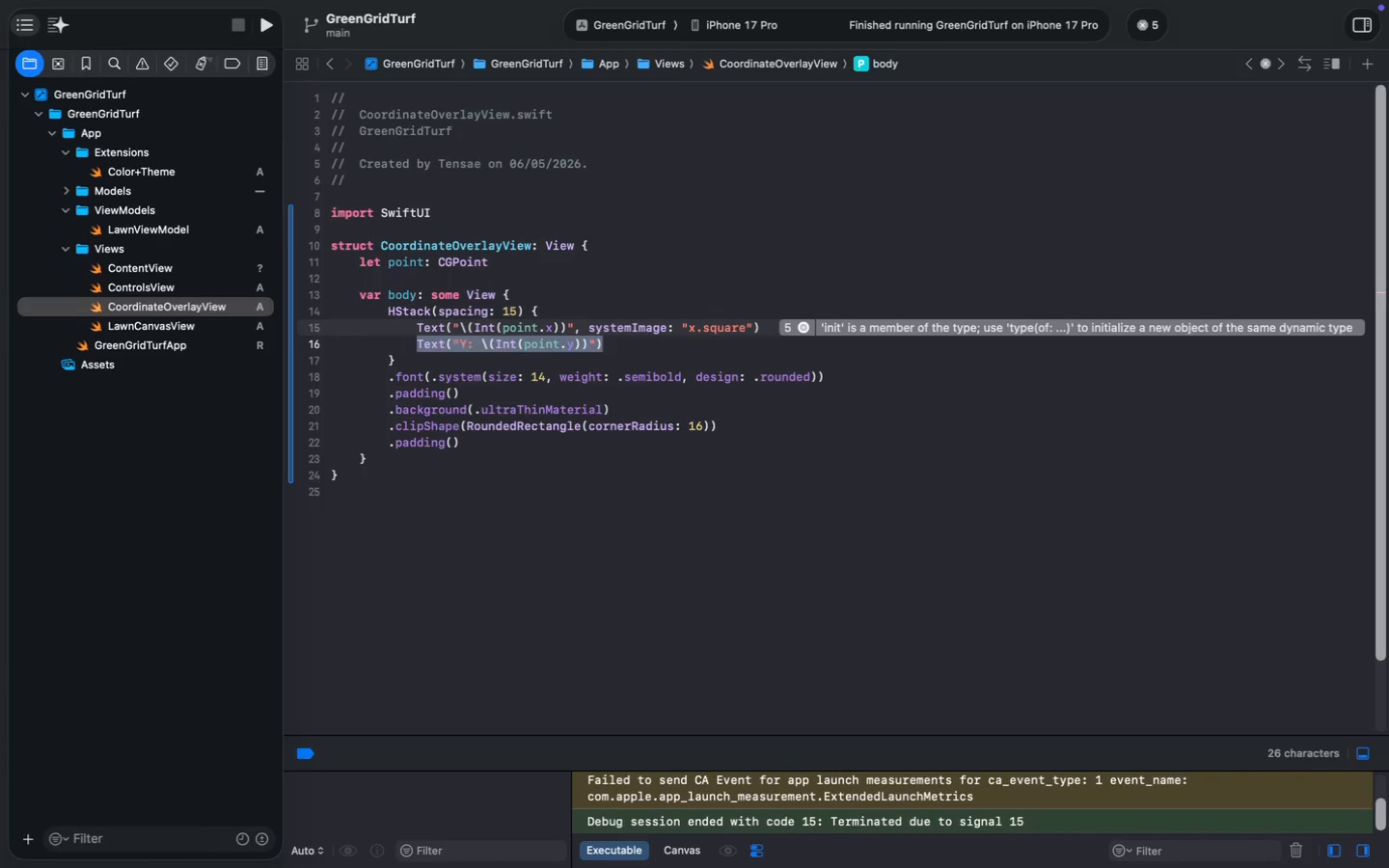 
key(Meta+V)
 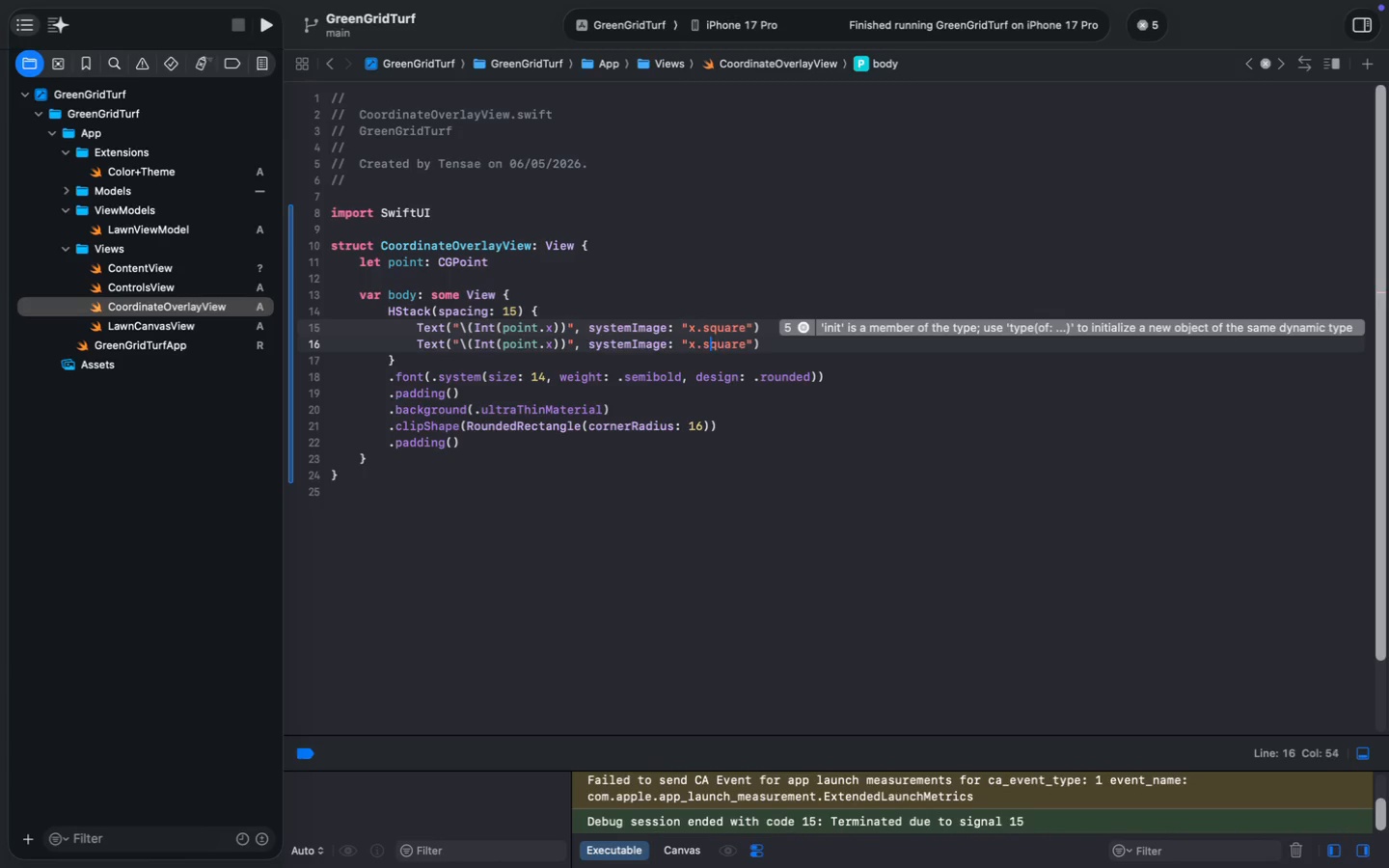 
hold_key(key=ArrowLeft, duration=1.16)
 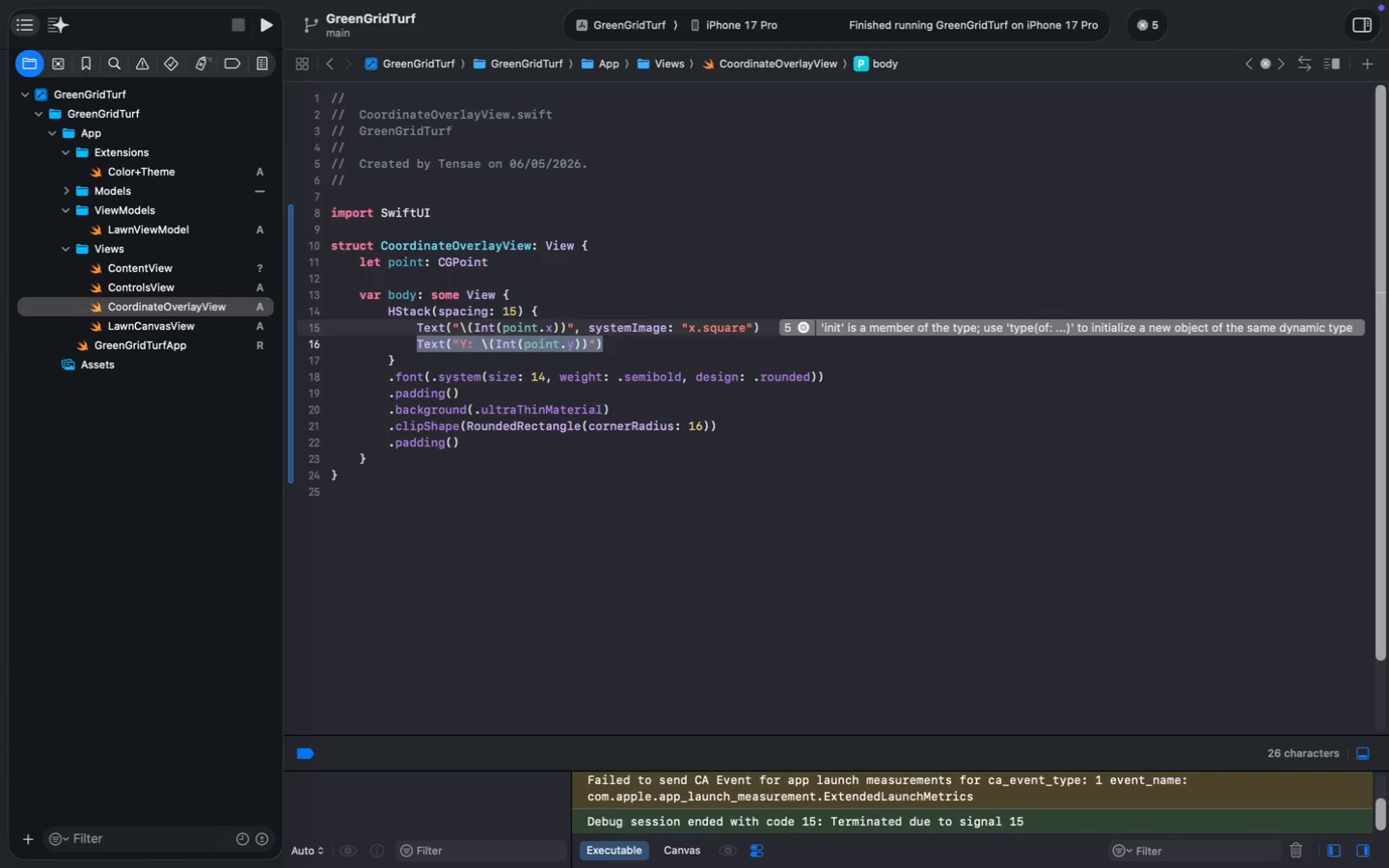 
key(ArrowRight)
 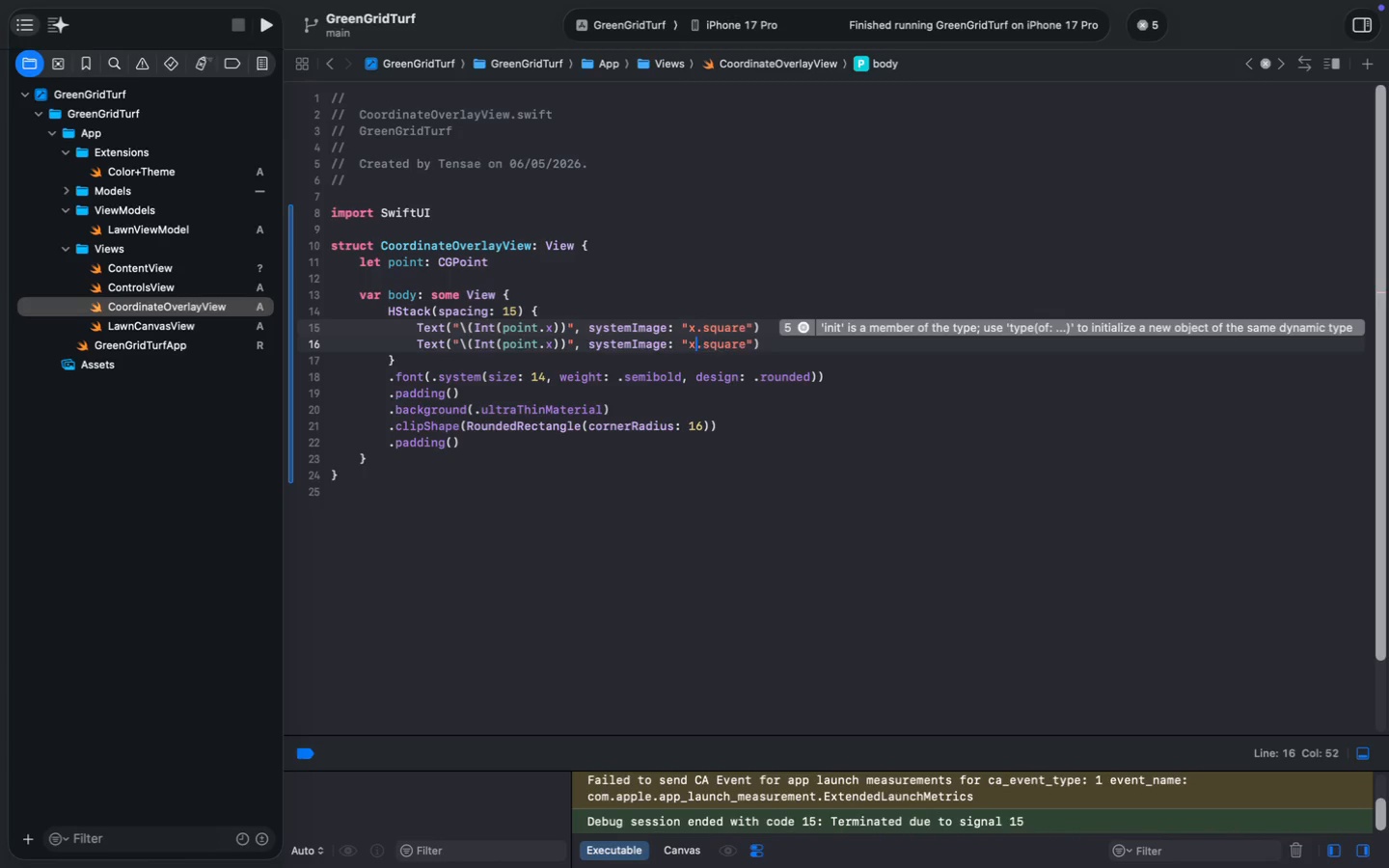 
key(ArrowLeft)
 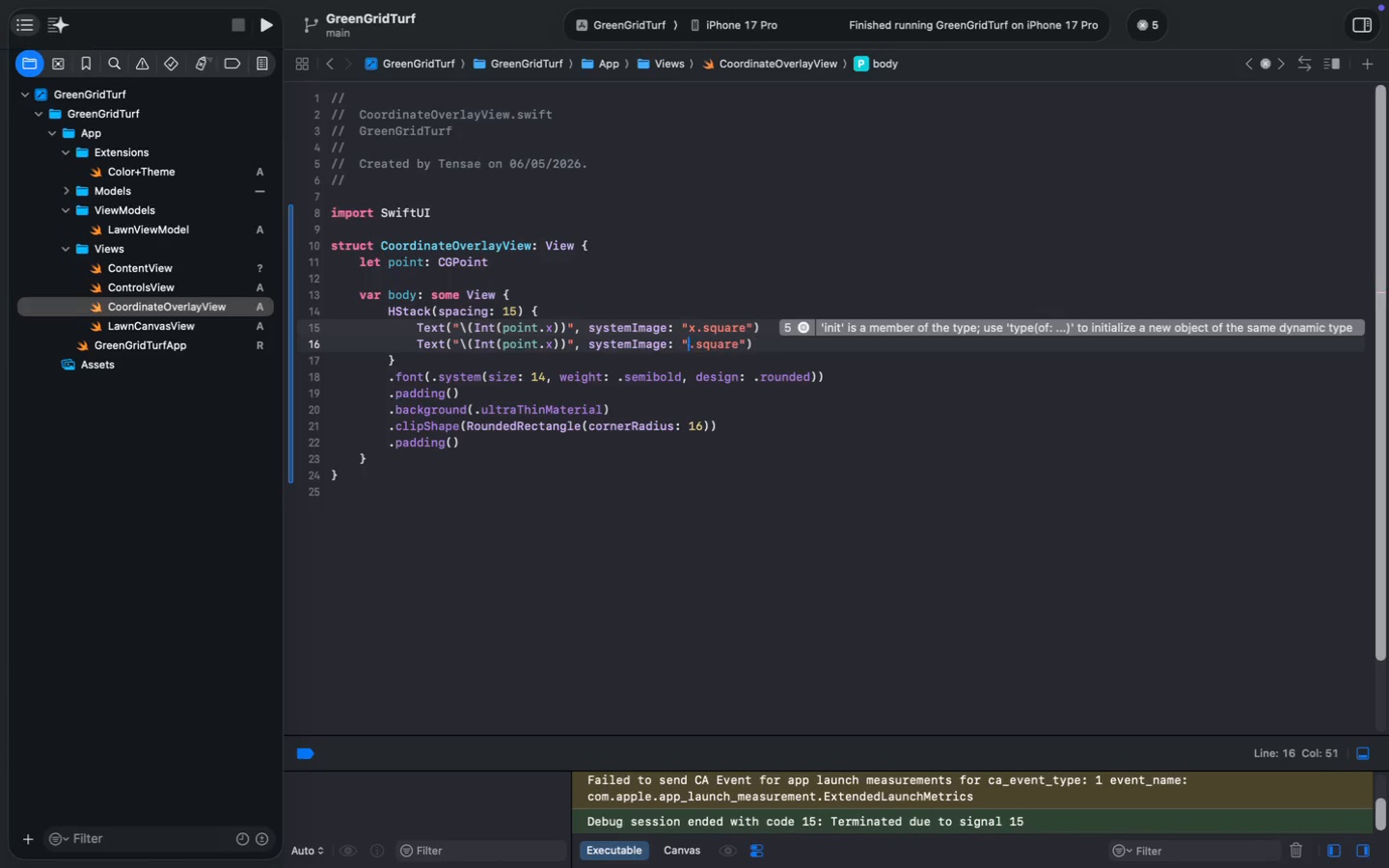 
key(Backspace)
 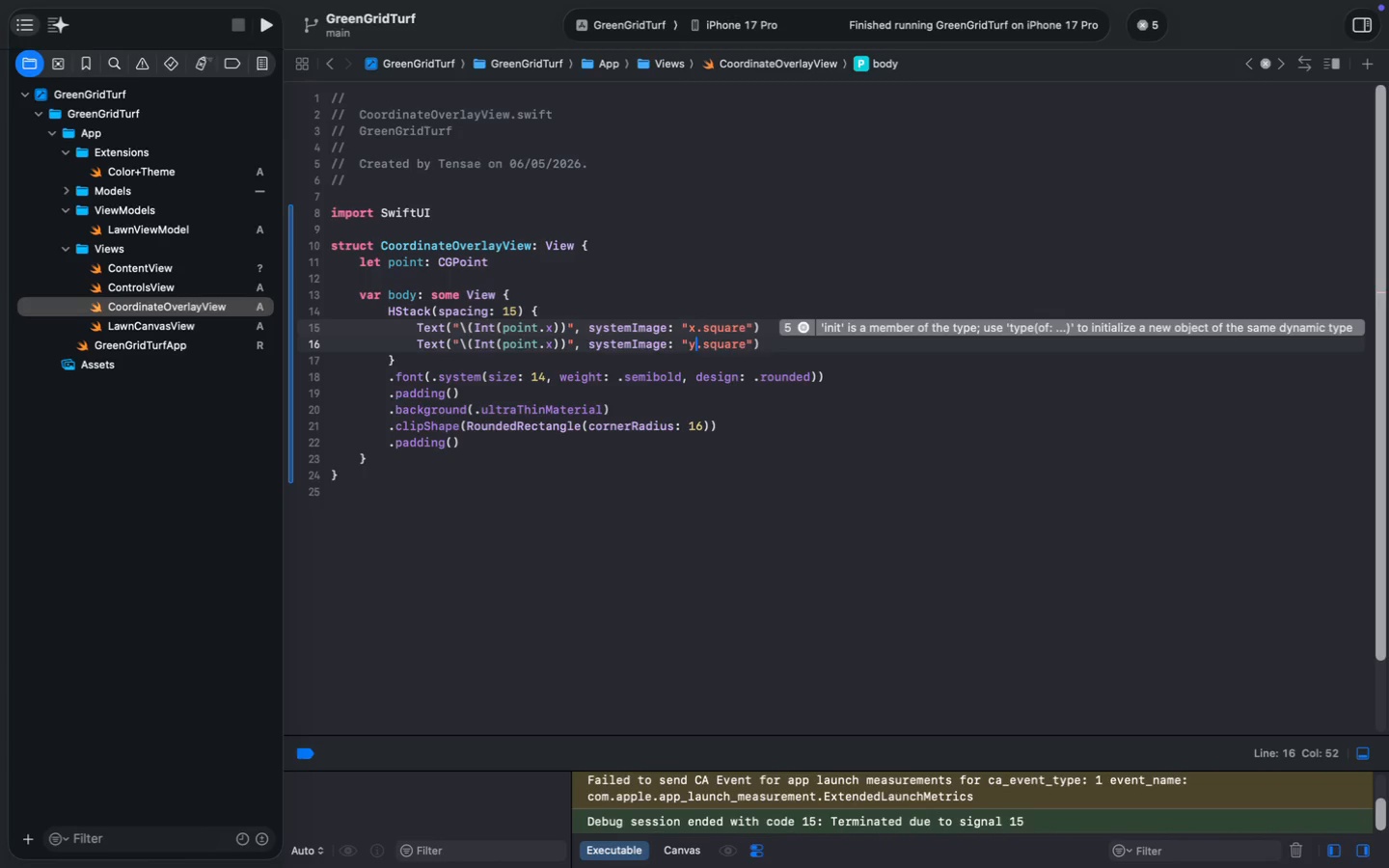 
key(Y)
 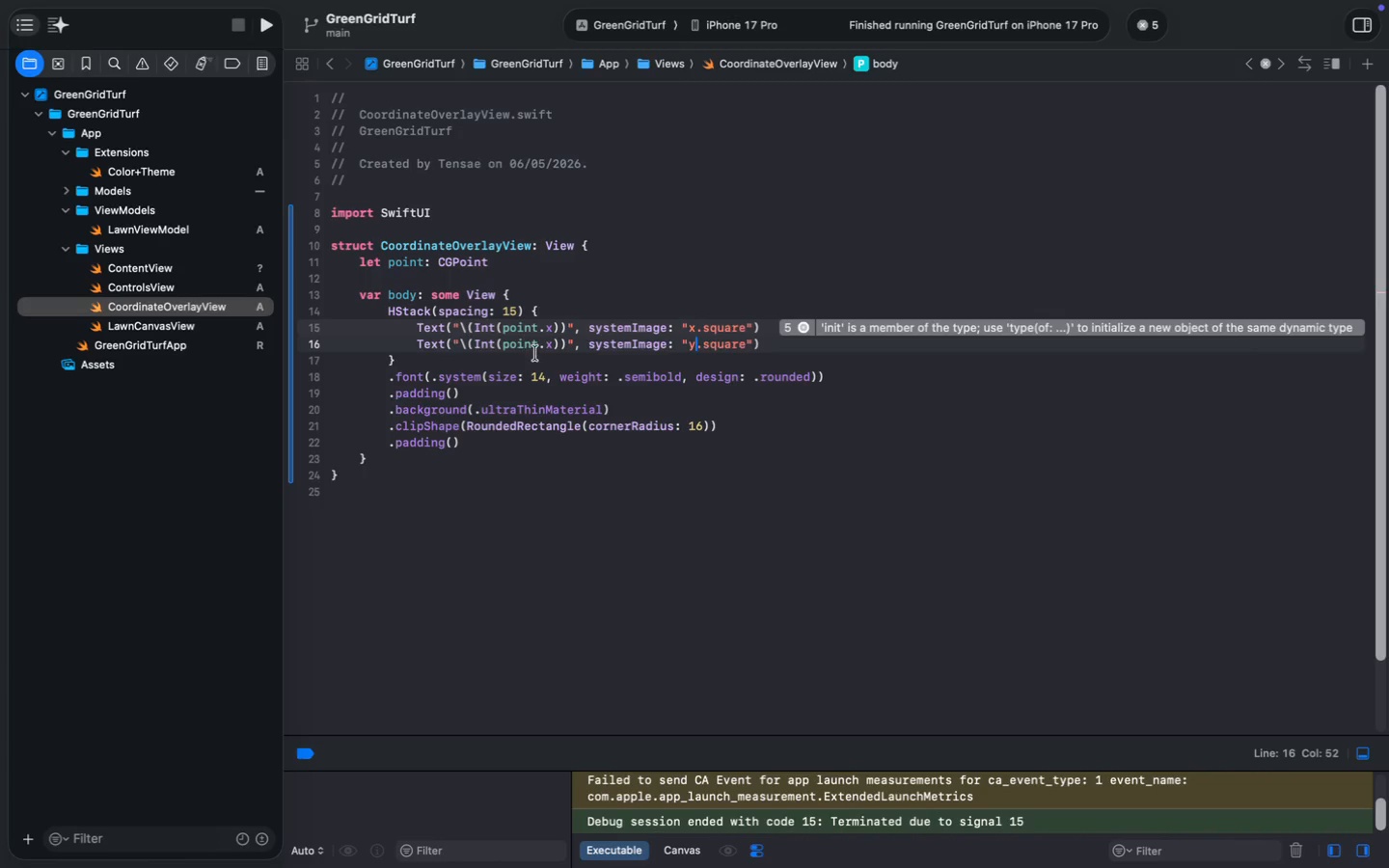 
left_click([554, 346])
 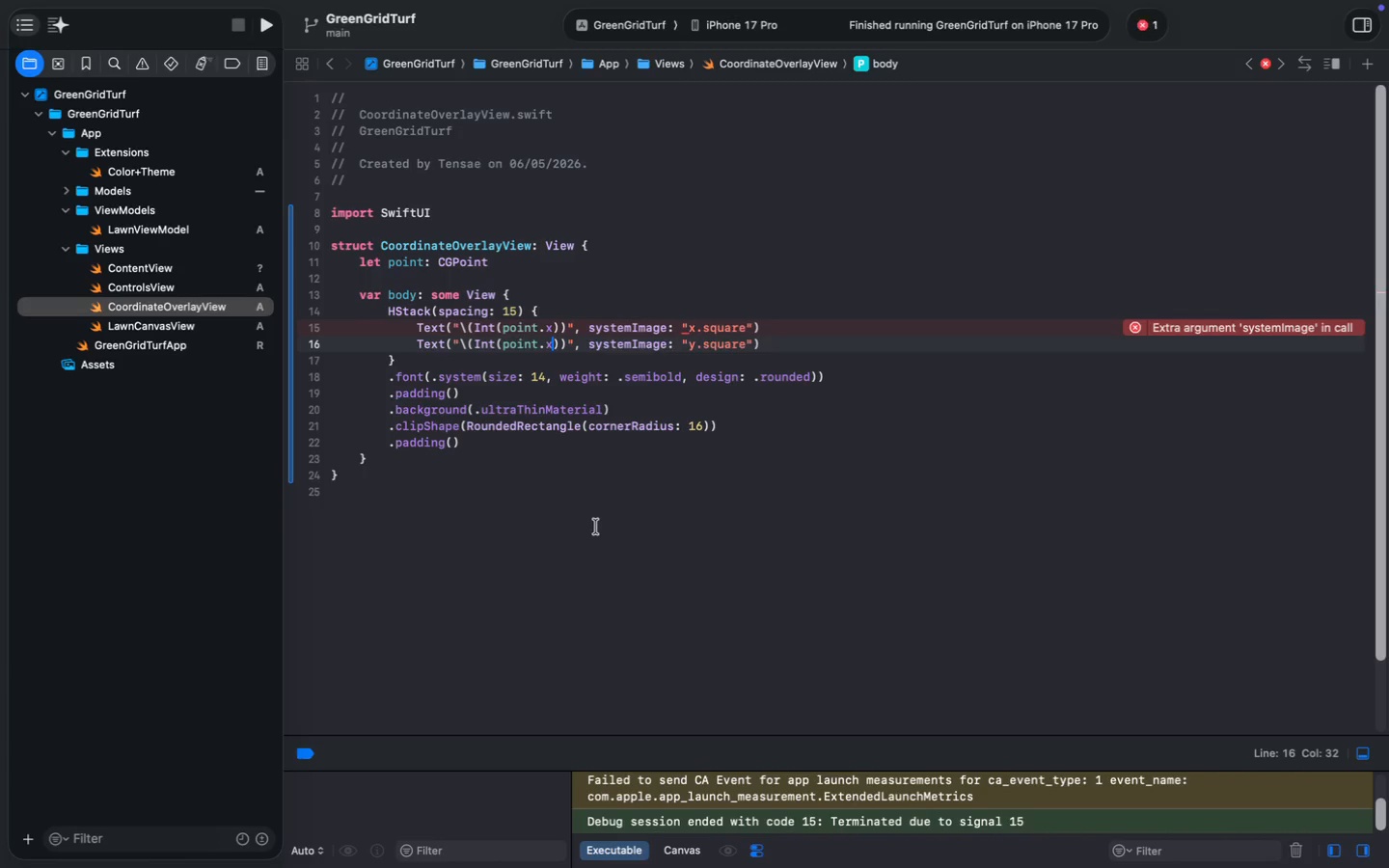 
key(Backspace)
 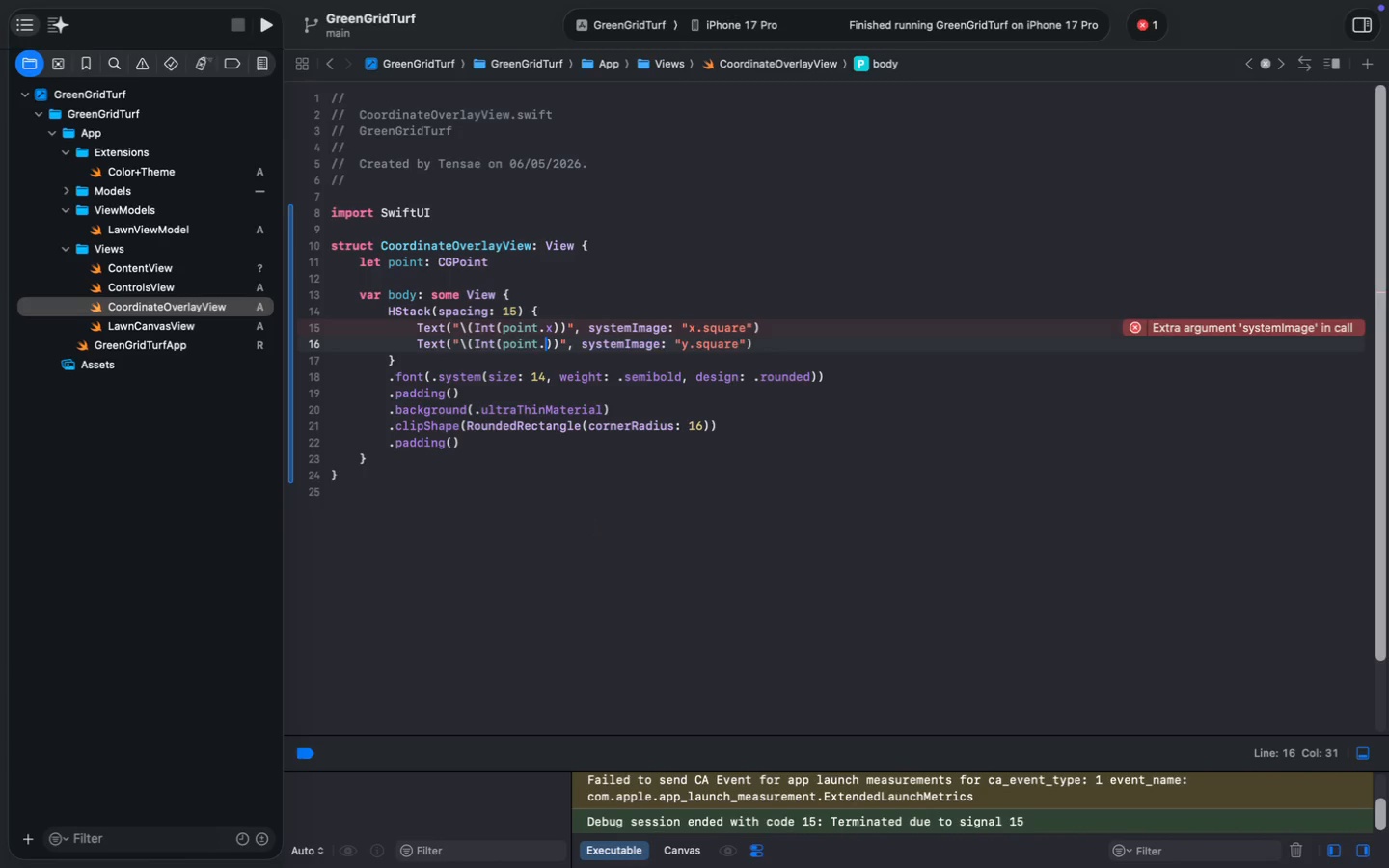 
key(Y)
 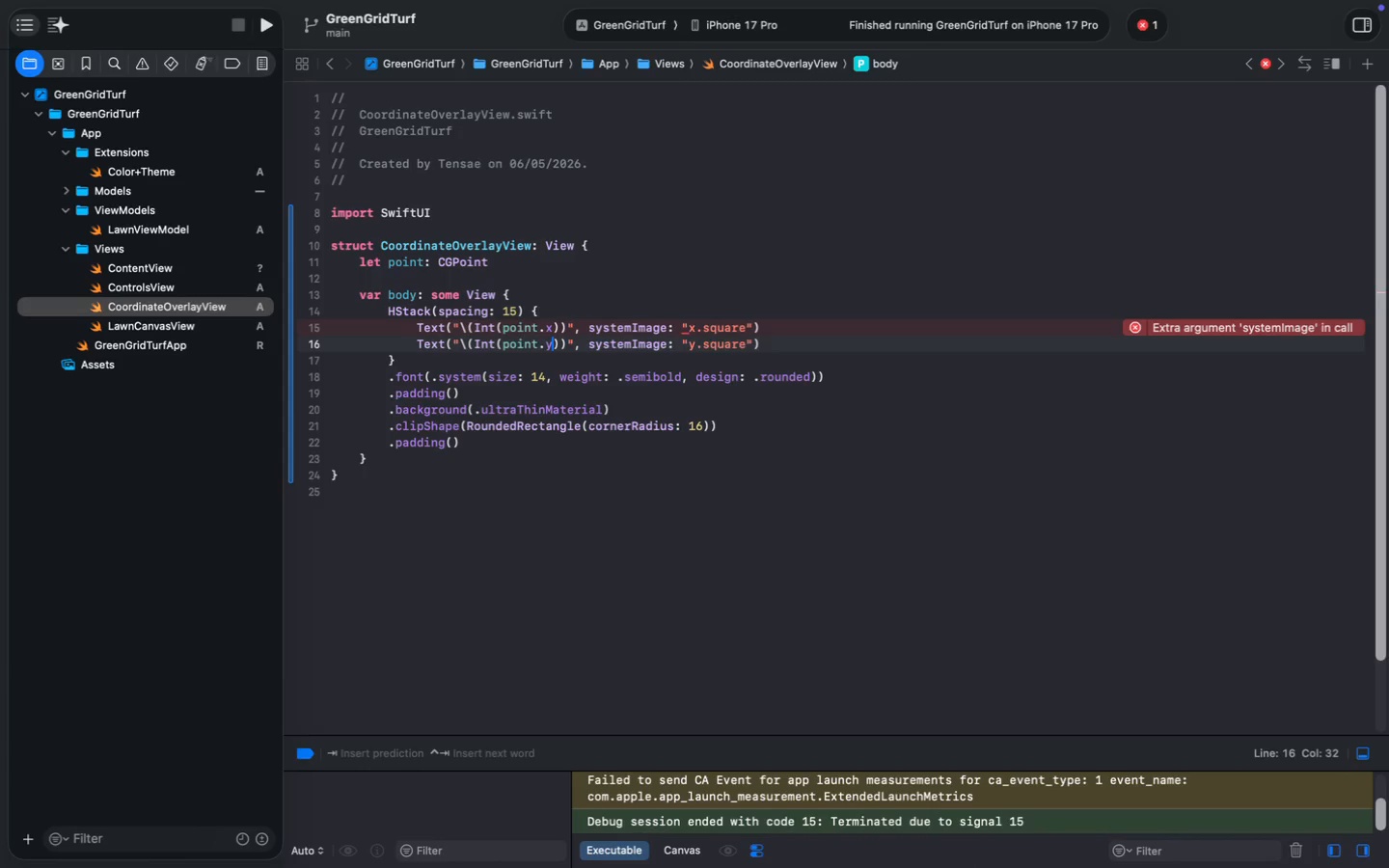 
wait(19.67)
 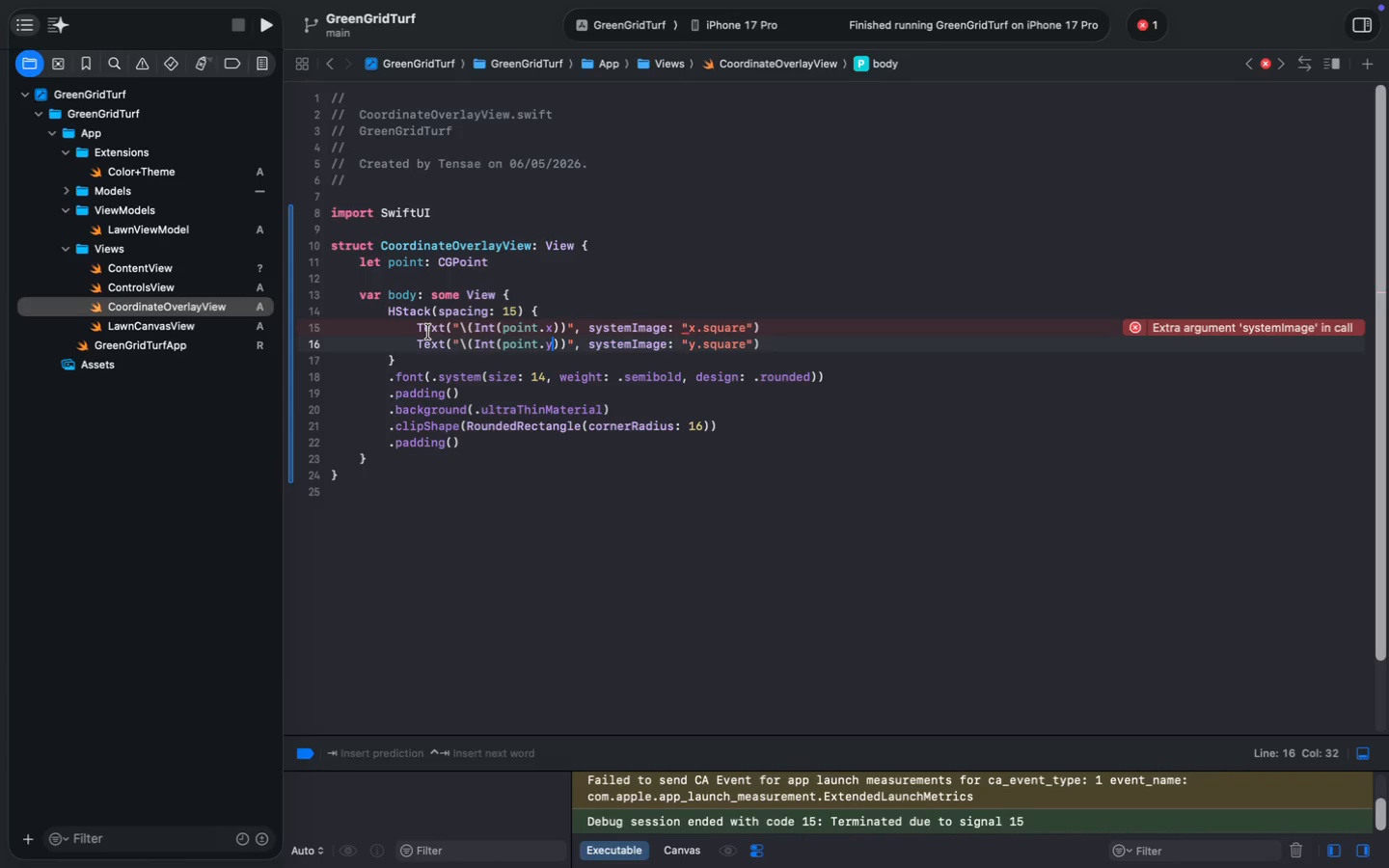 
double_click([428, 332])
 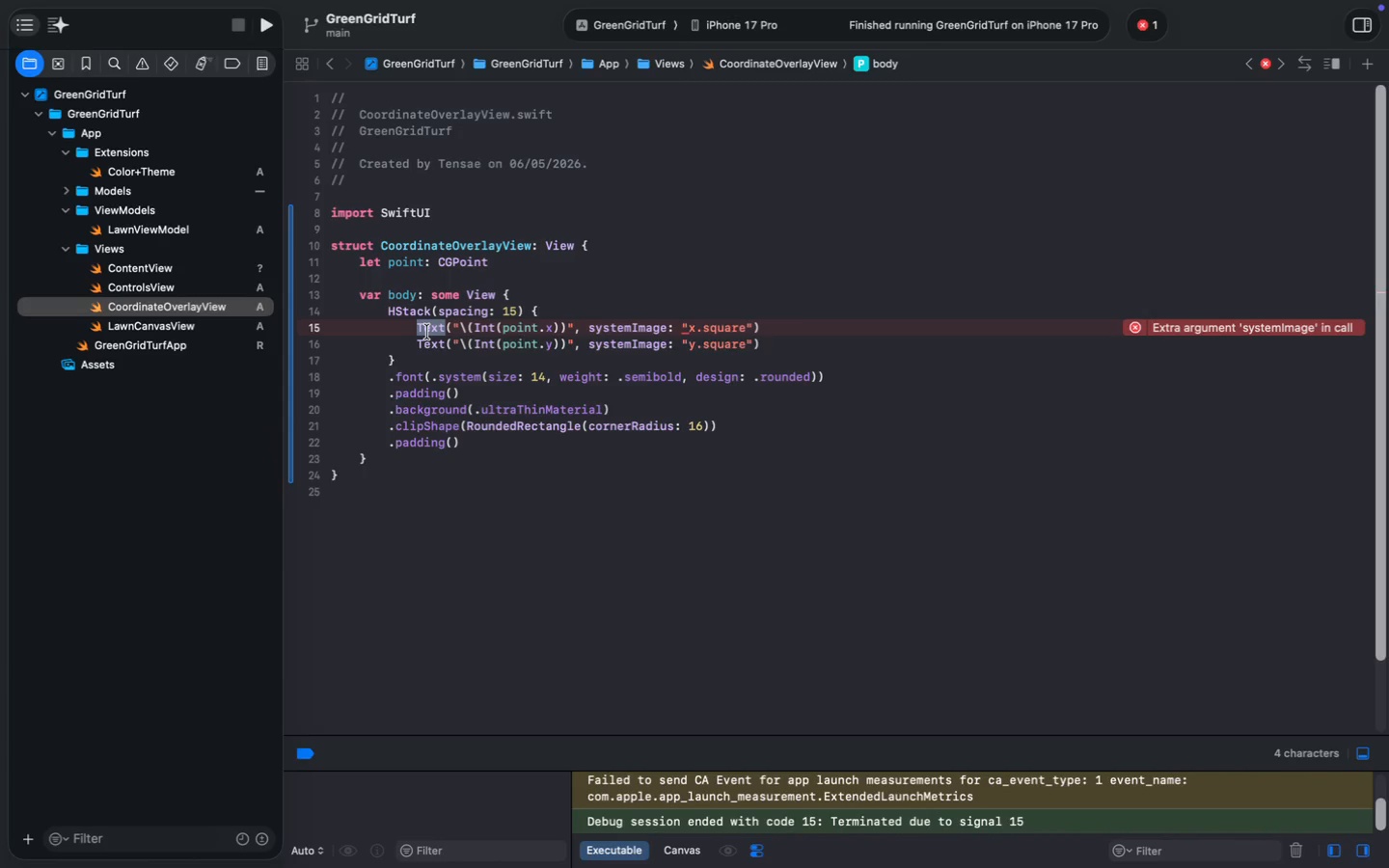 
type(Label)
key(Escape)
 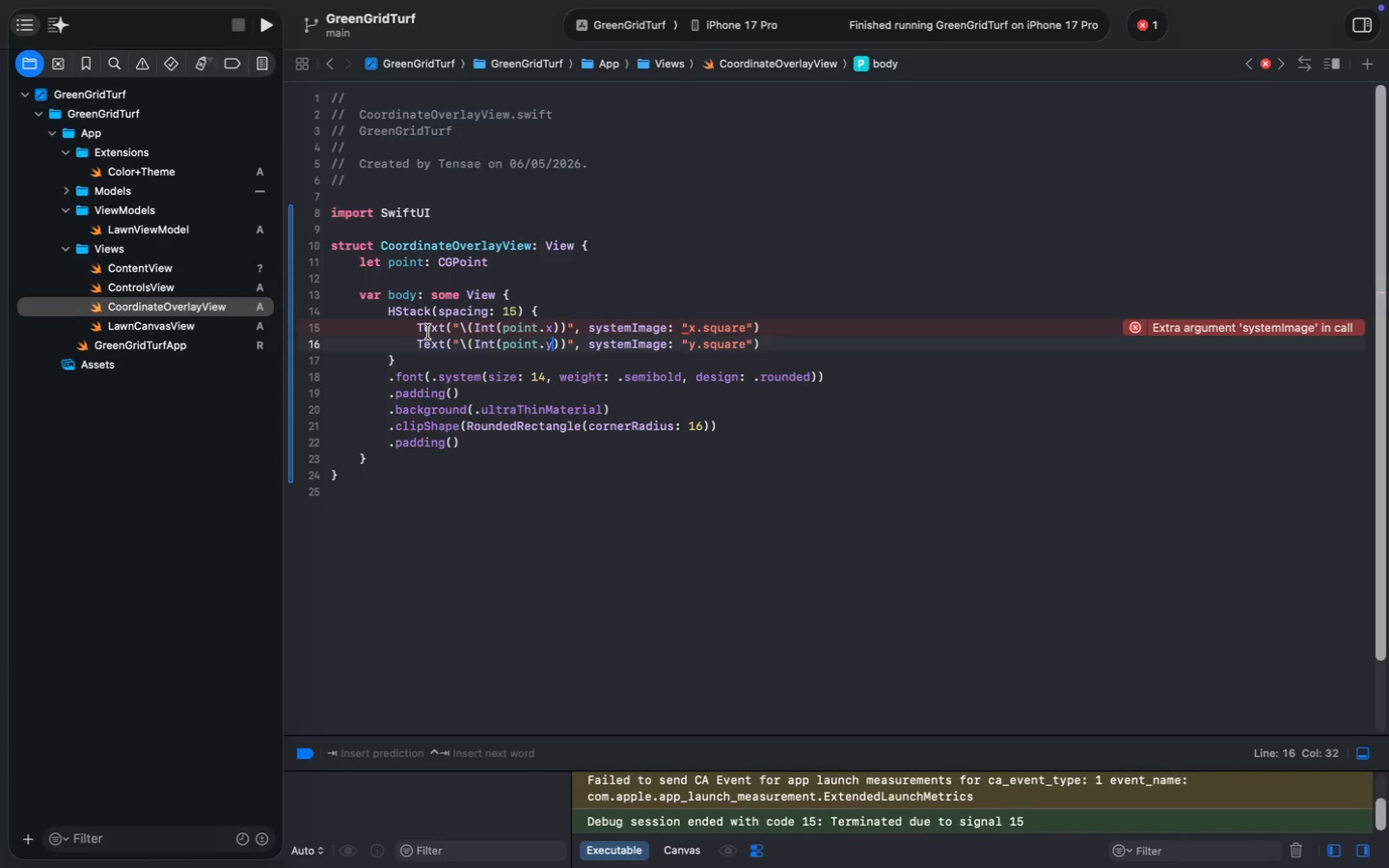 
key(ArrowDown)
 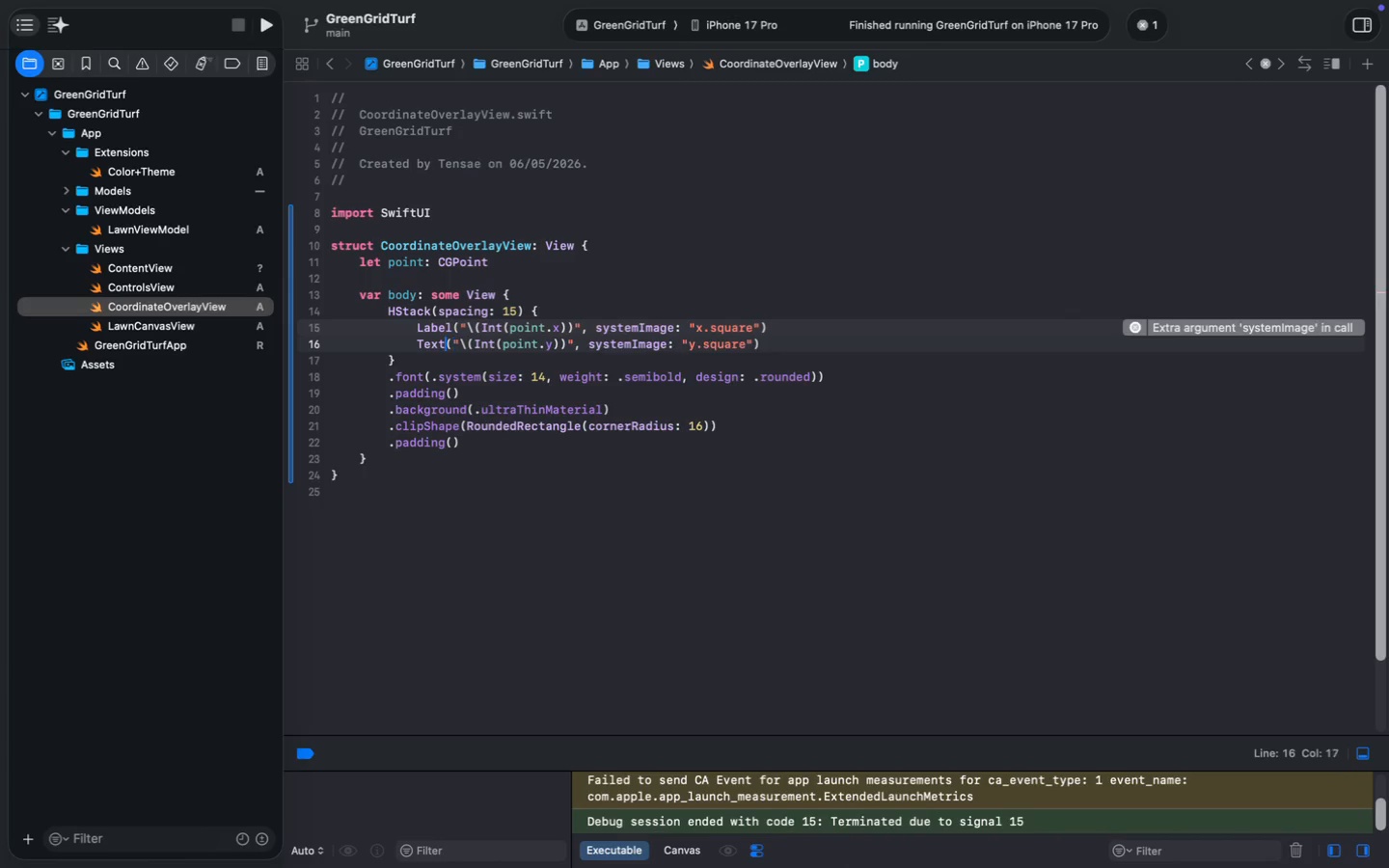 
key(ArrowLeft)
 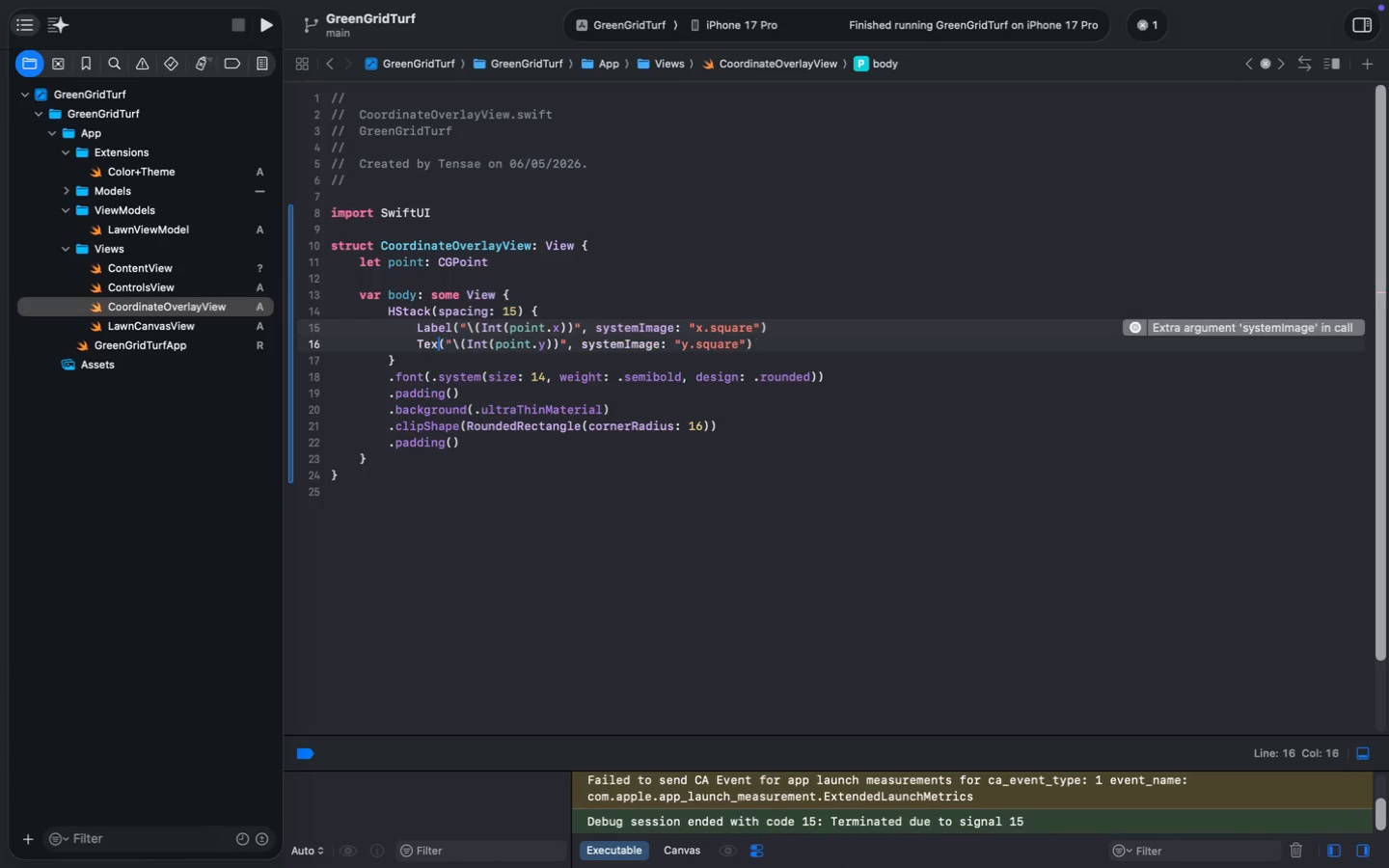 
key(Backspace)
key(Backspace)
key(Backspace)
key(Backspace)
type(Label)
key(Escape)
 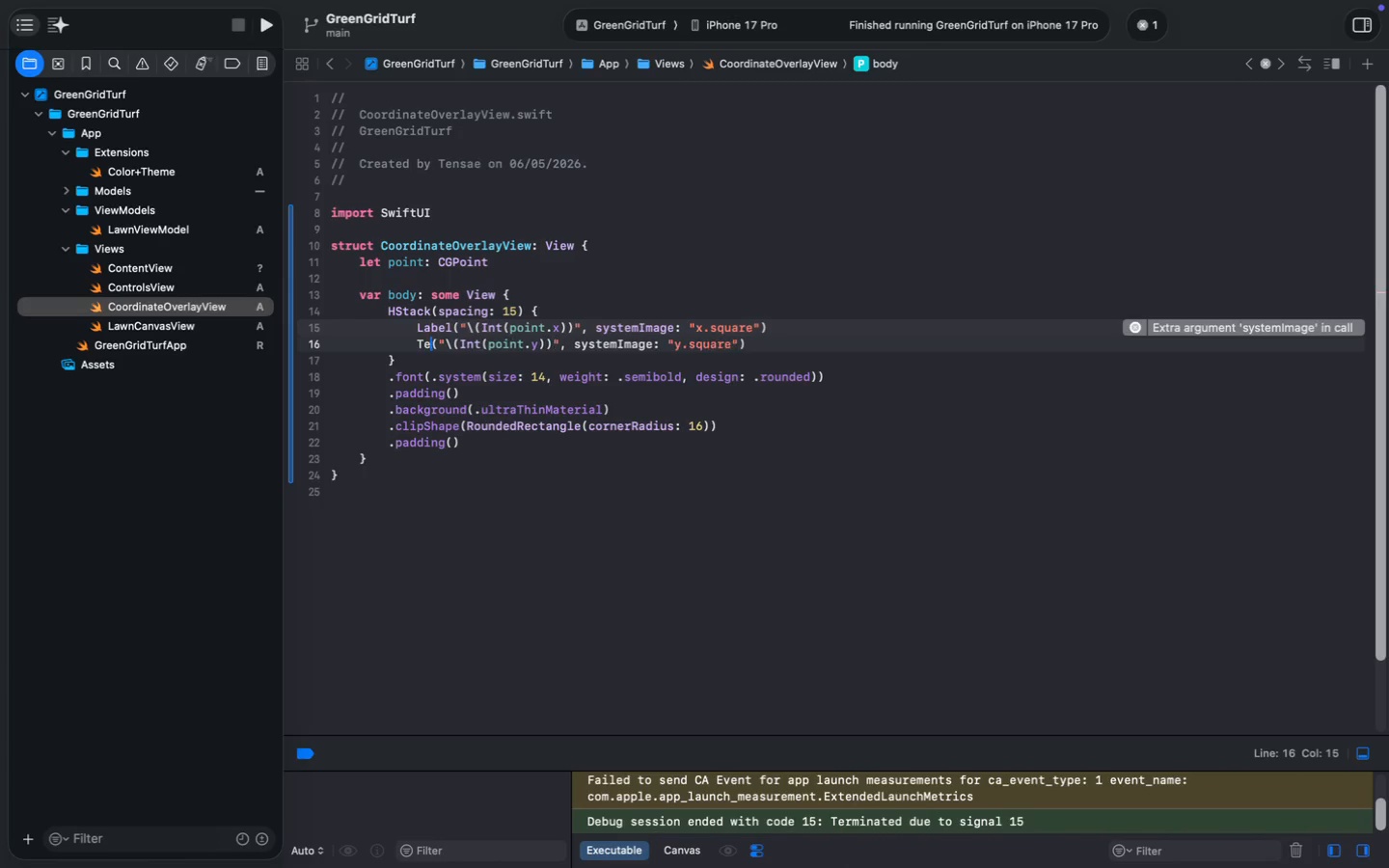 
key(Meta+S)
 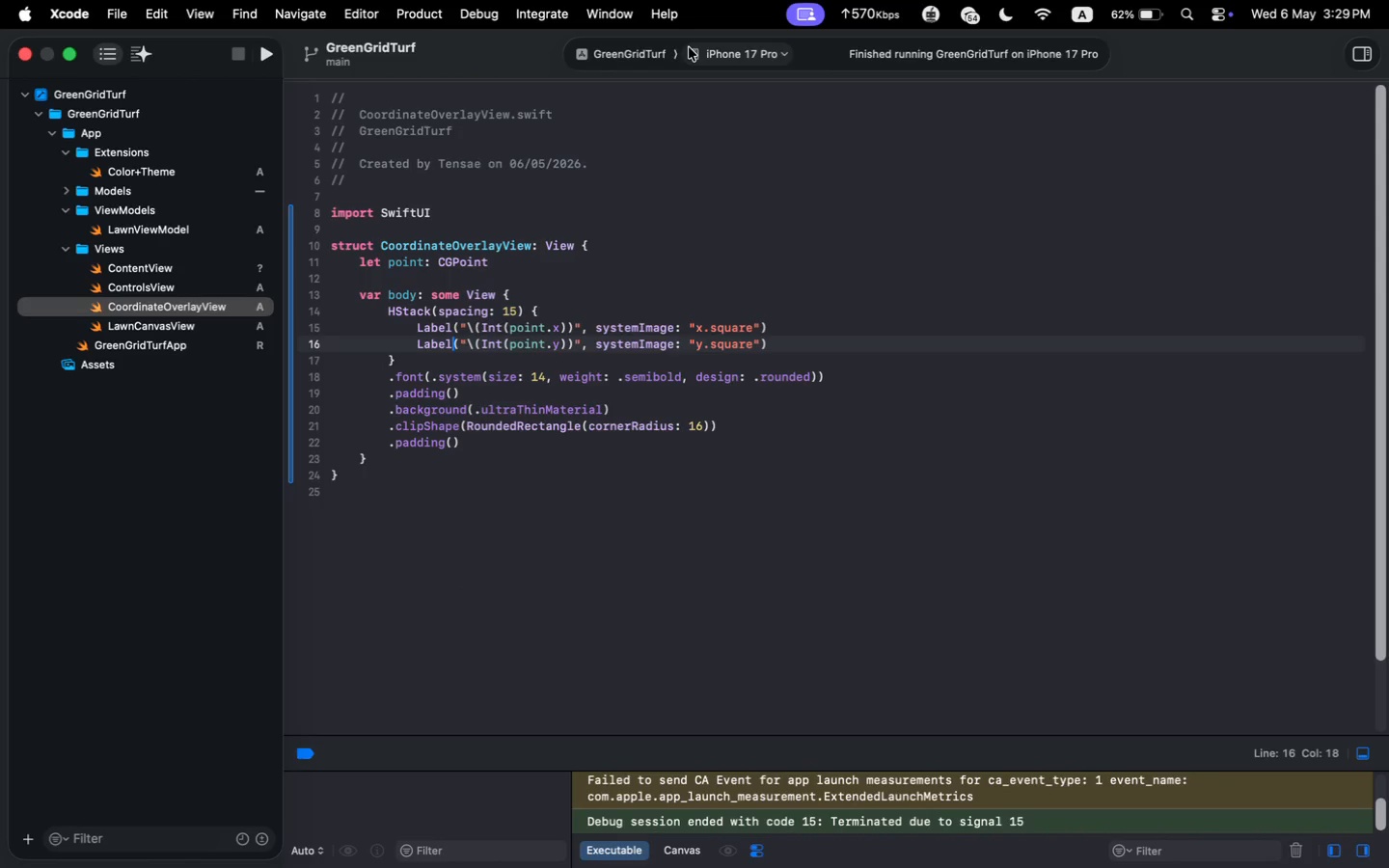 
wait(6.64)
 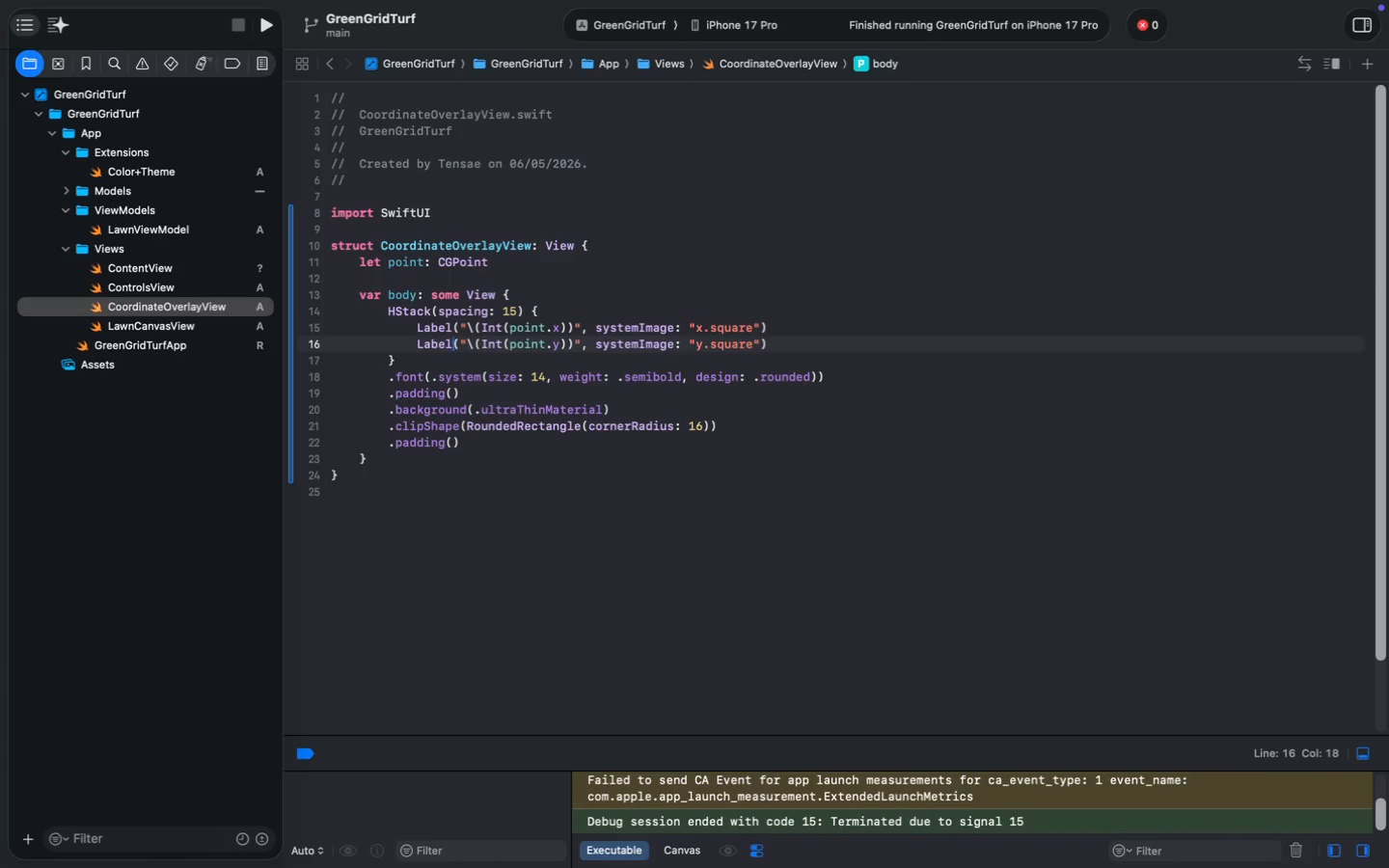 
left_click([544, 378])
 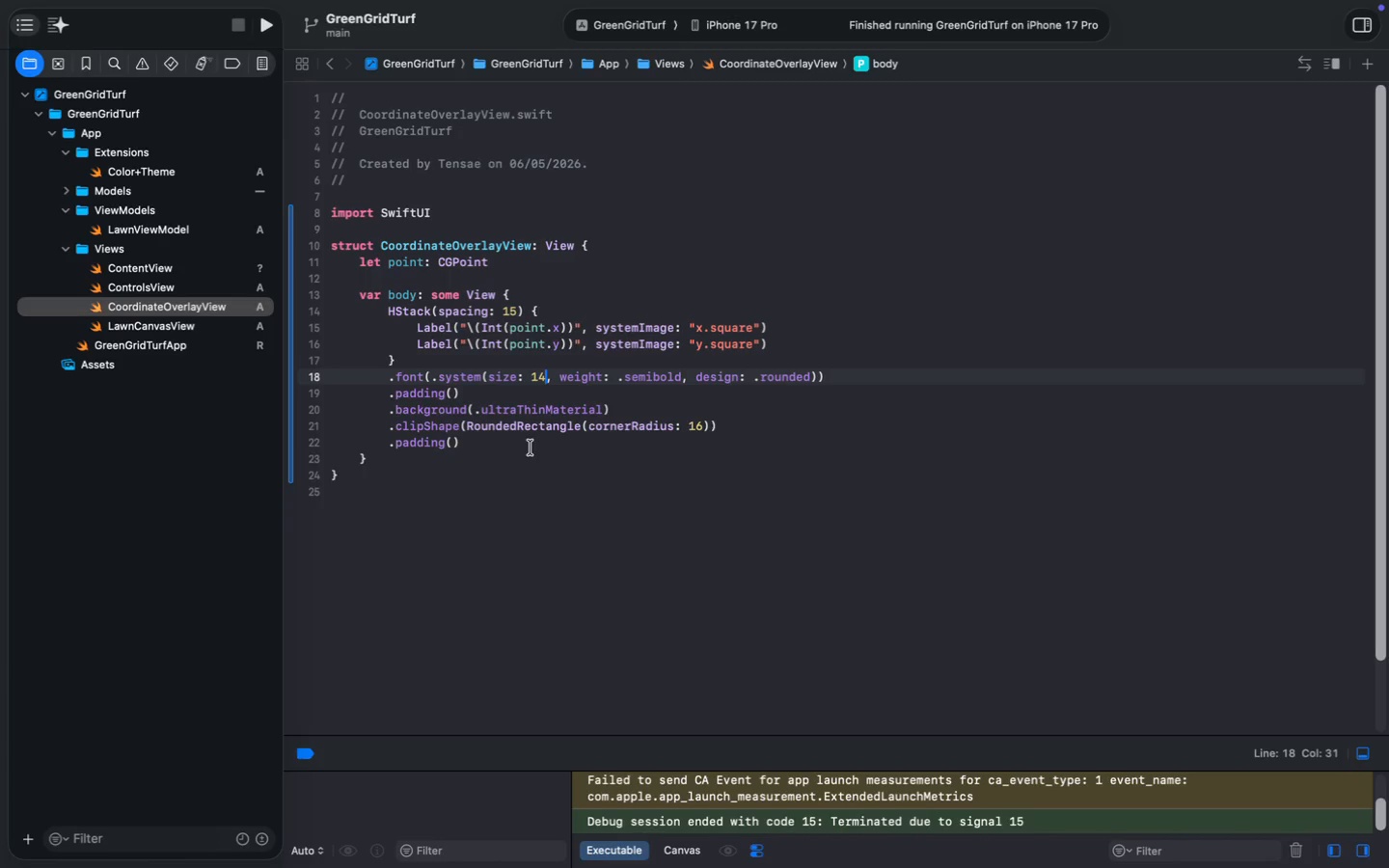 
key(Backspace)
 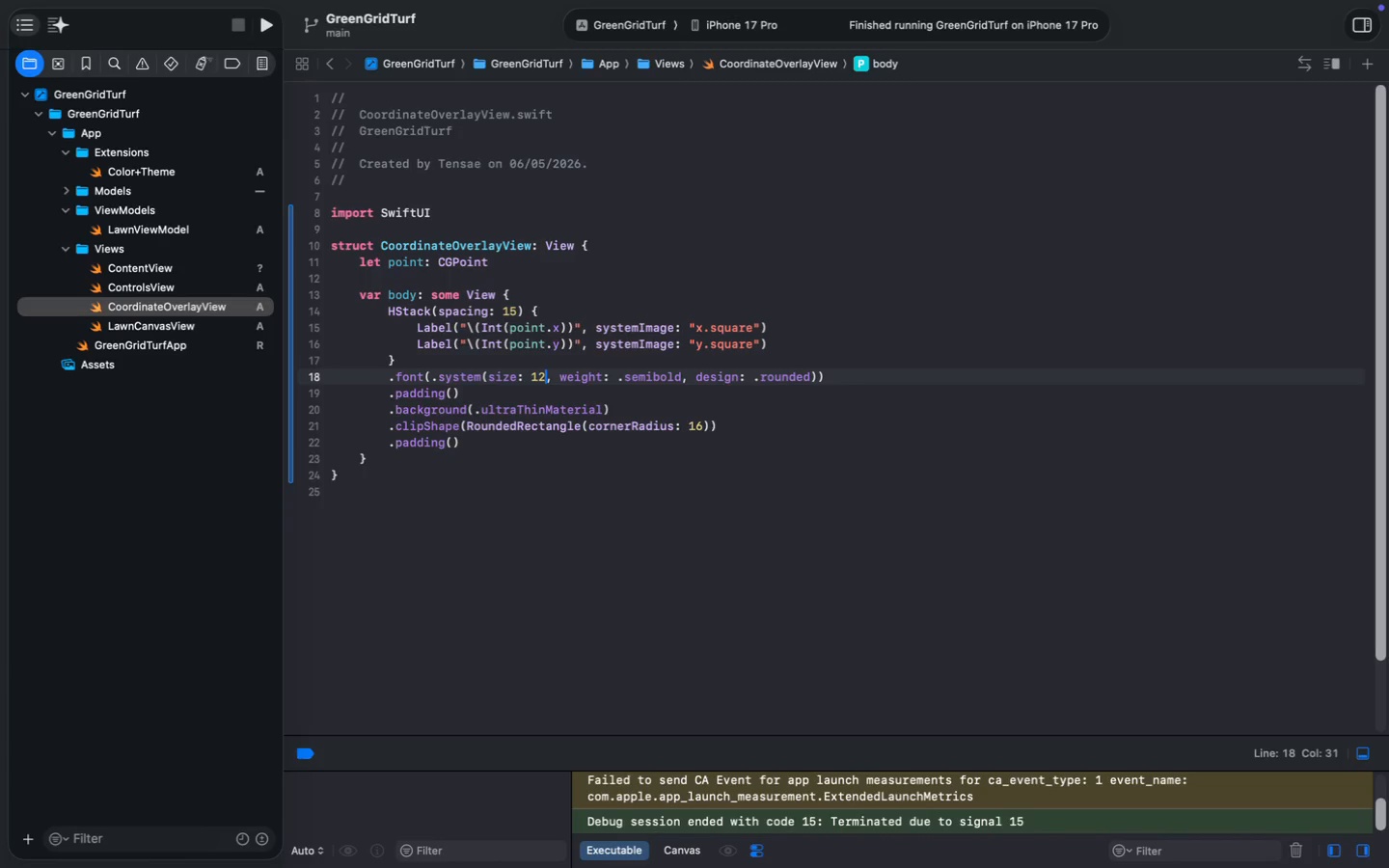 
key(2)
 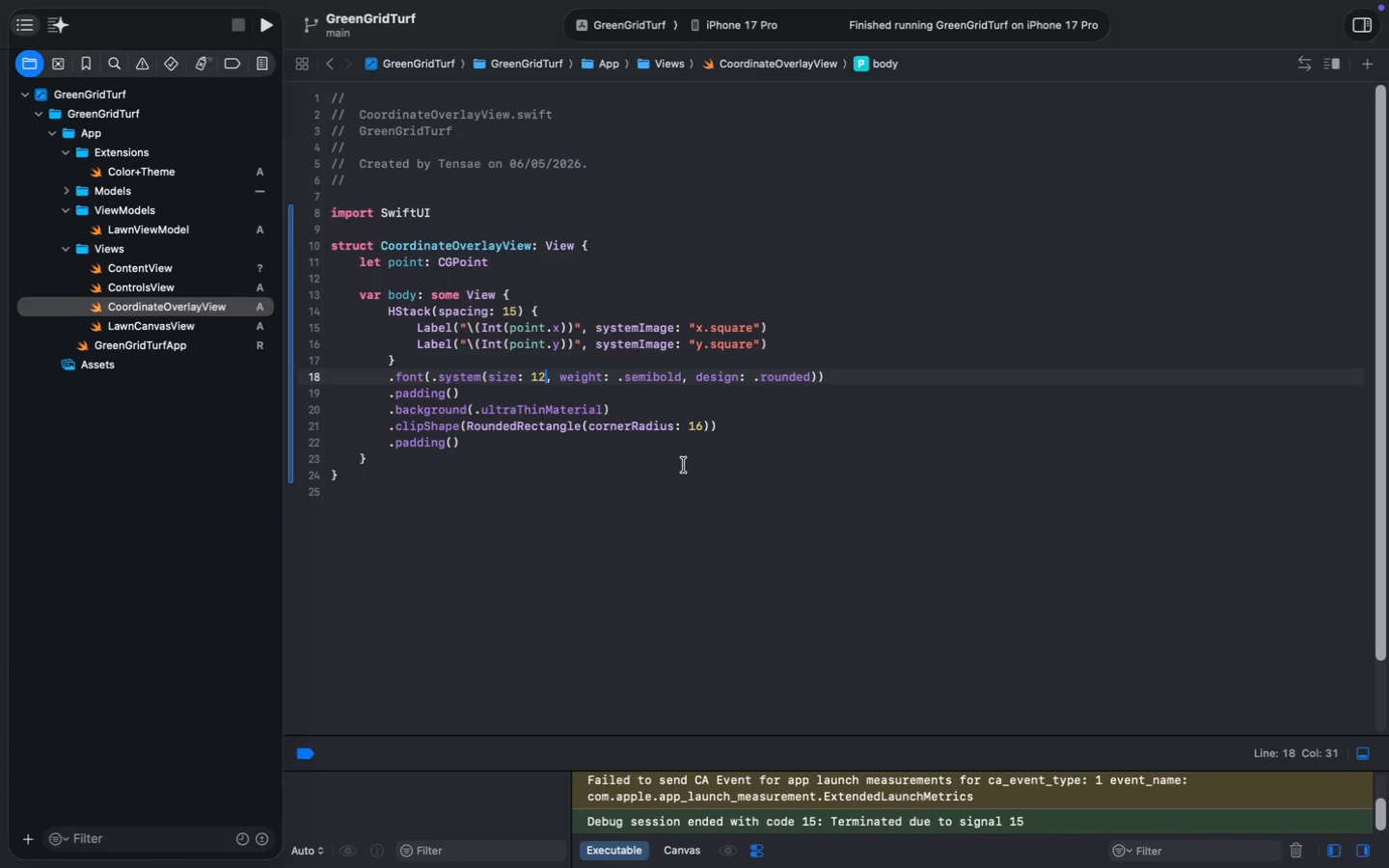 
double_click([796, 375])
 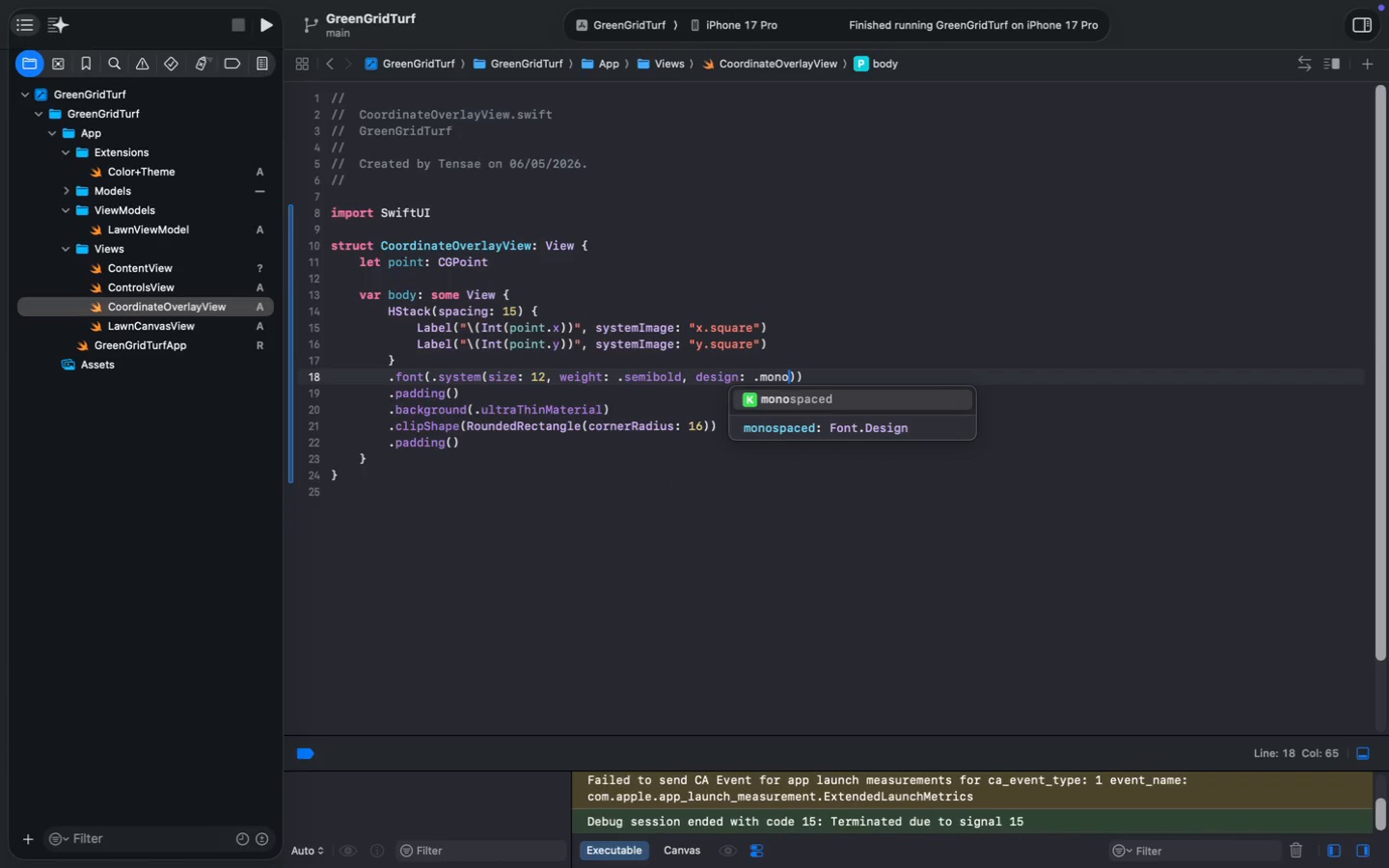 
type(mono)
 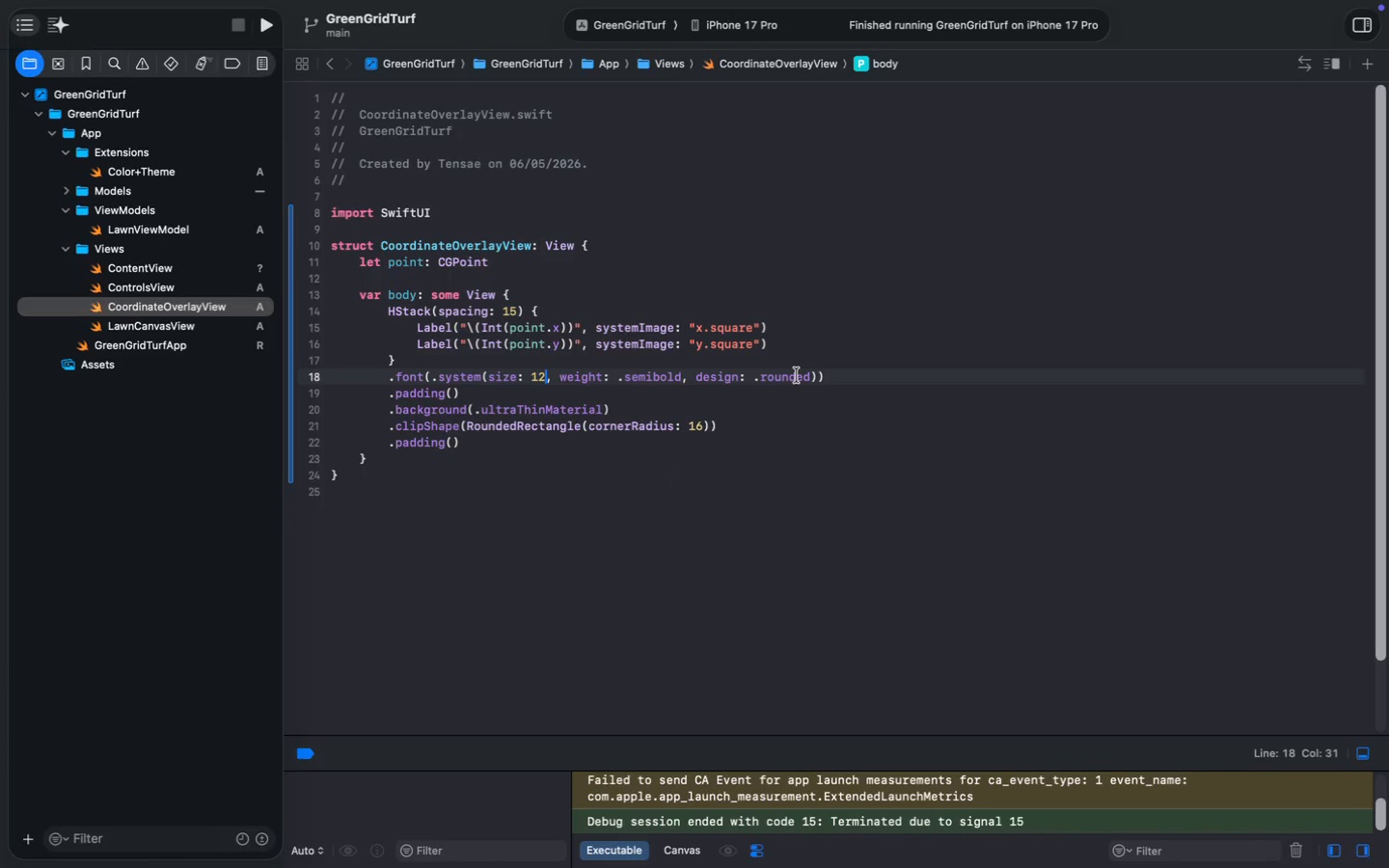 
key(Enter)
 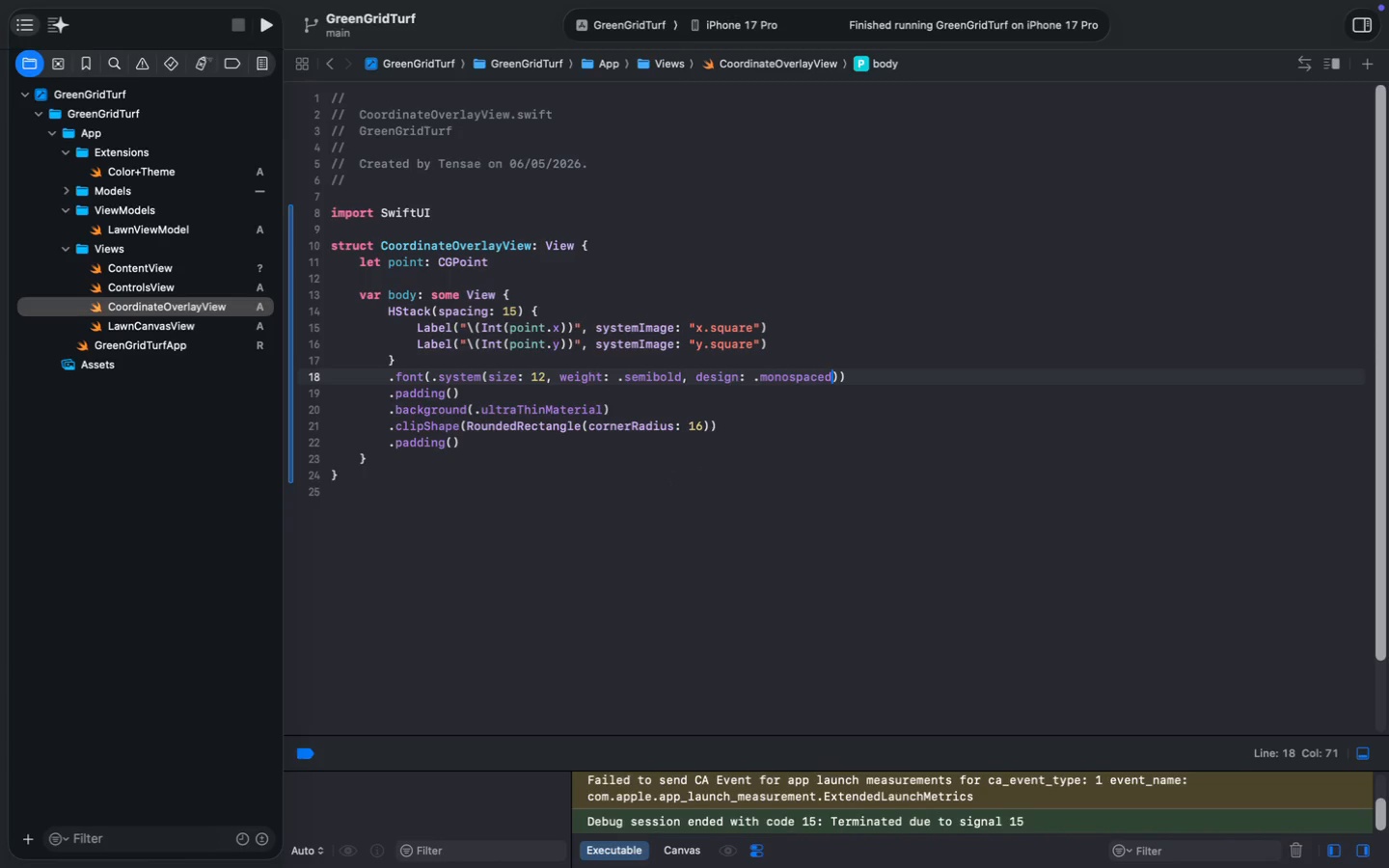 
left_click([875, 374])
 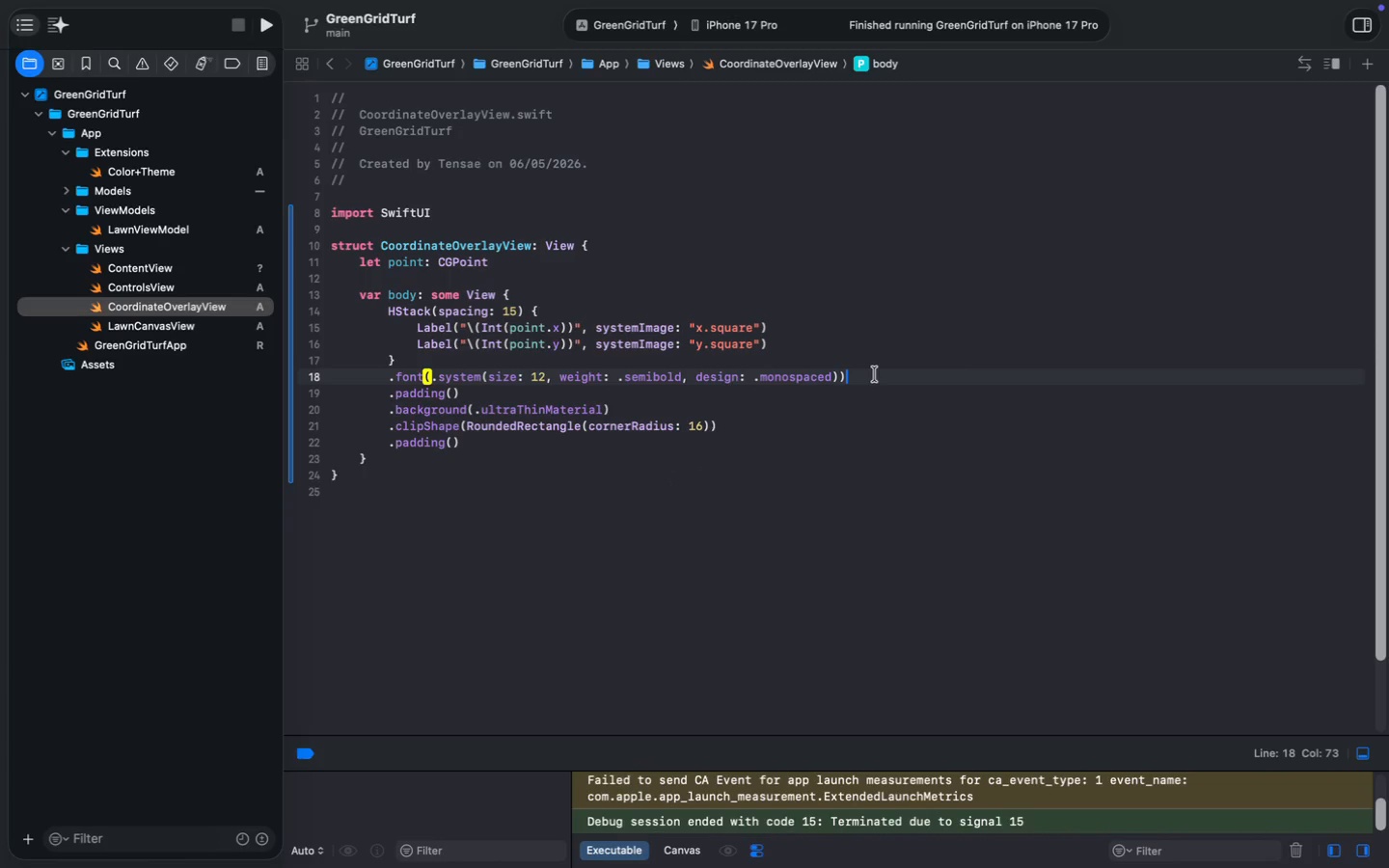 
key(Enter)
 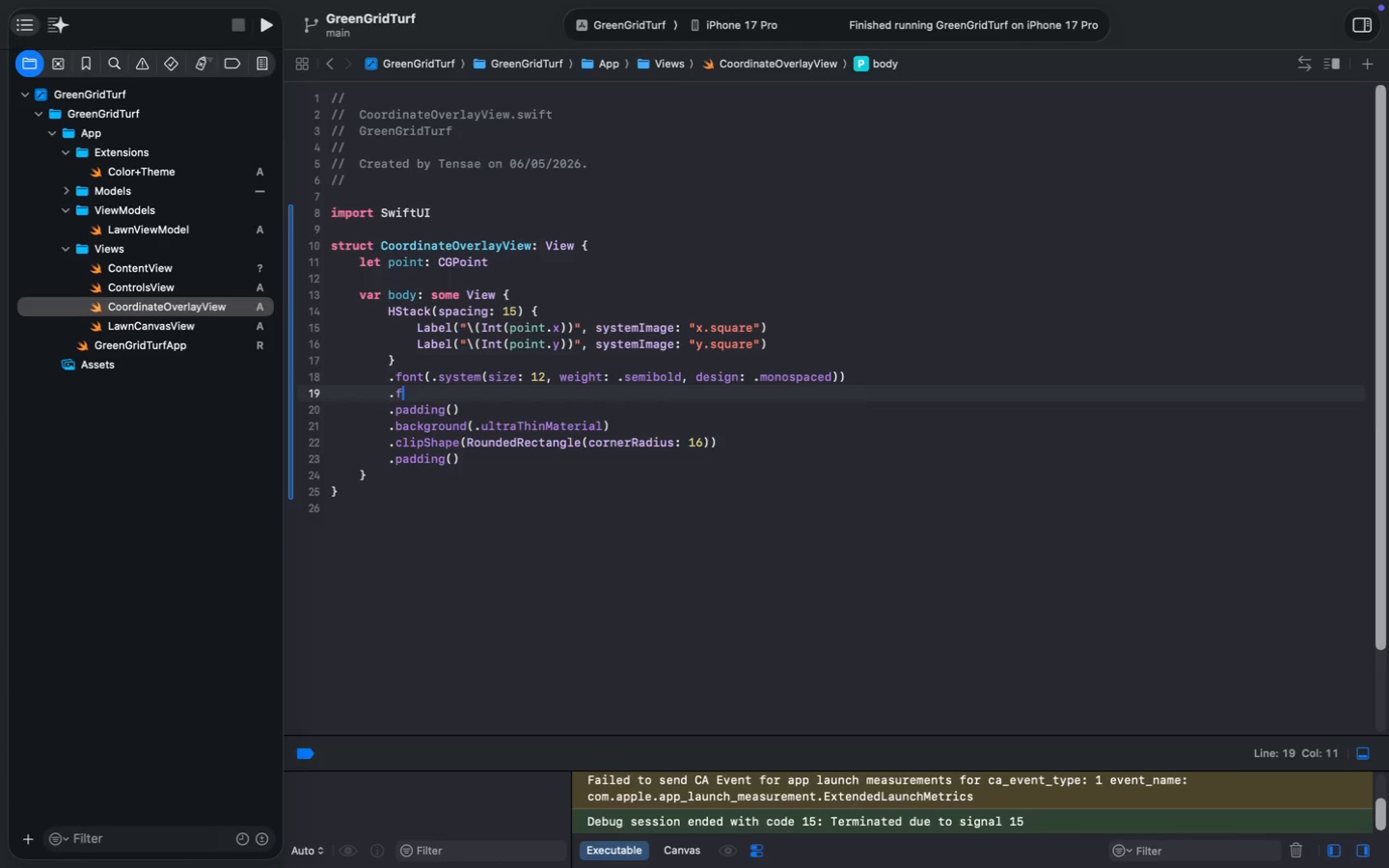 
type(.forec)
 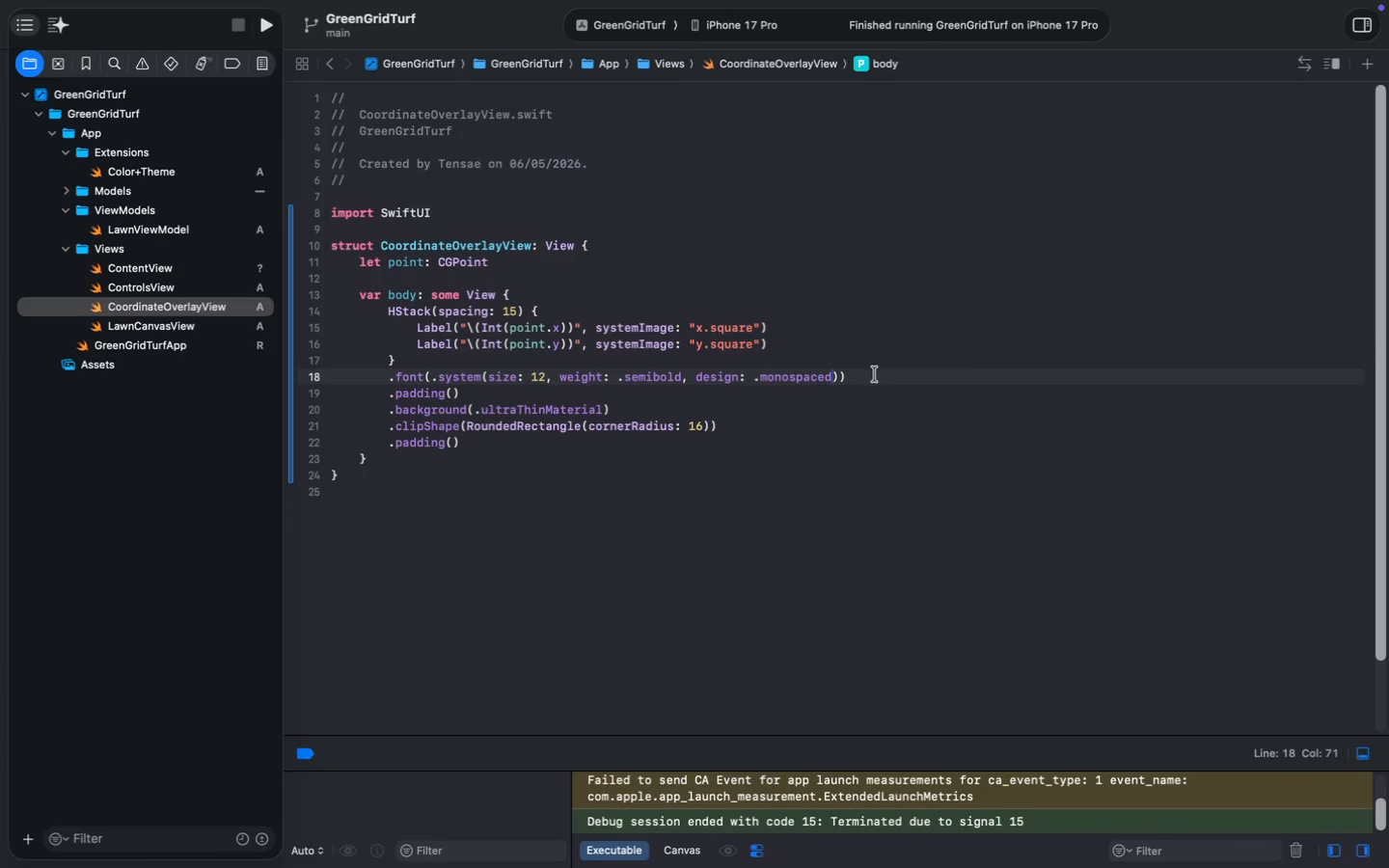 
key(Enter)
 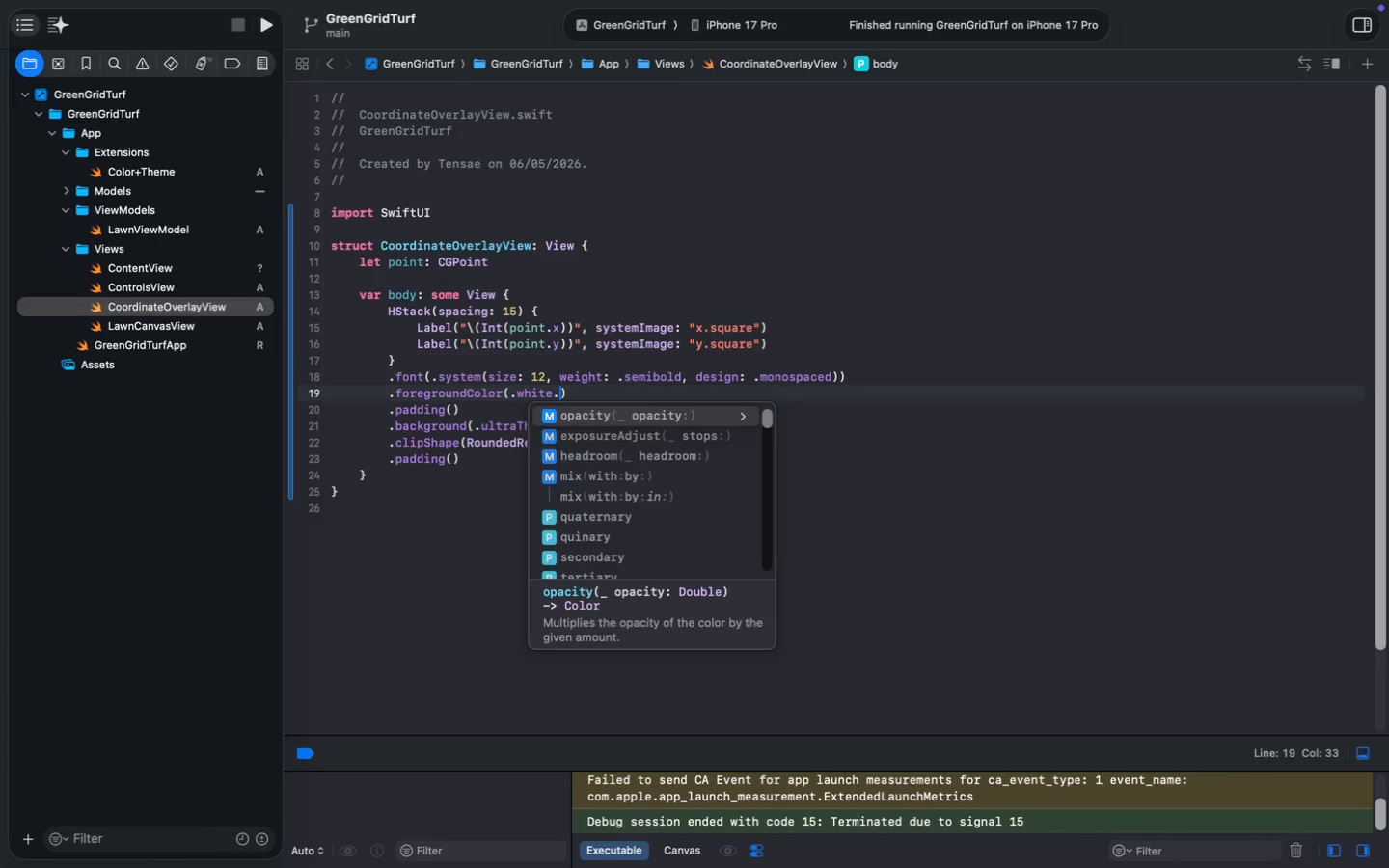 
type(.white.op)
 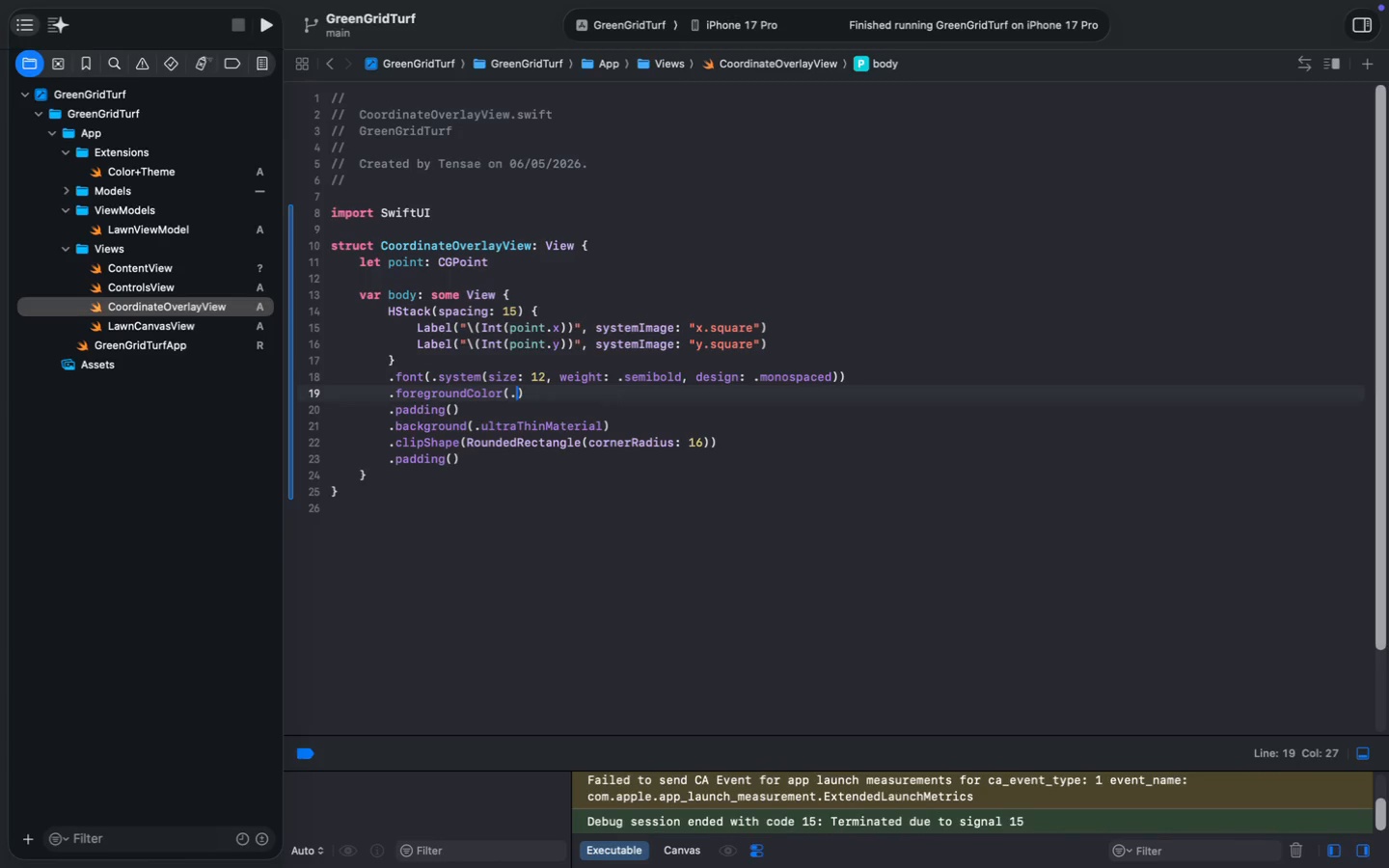 
key(Enter)
 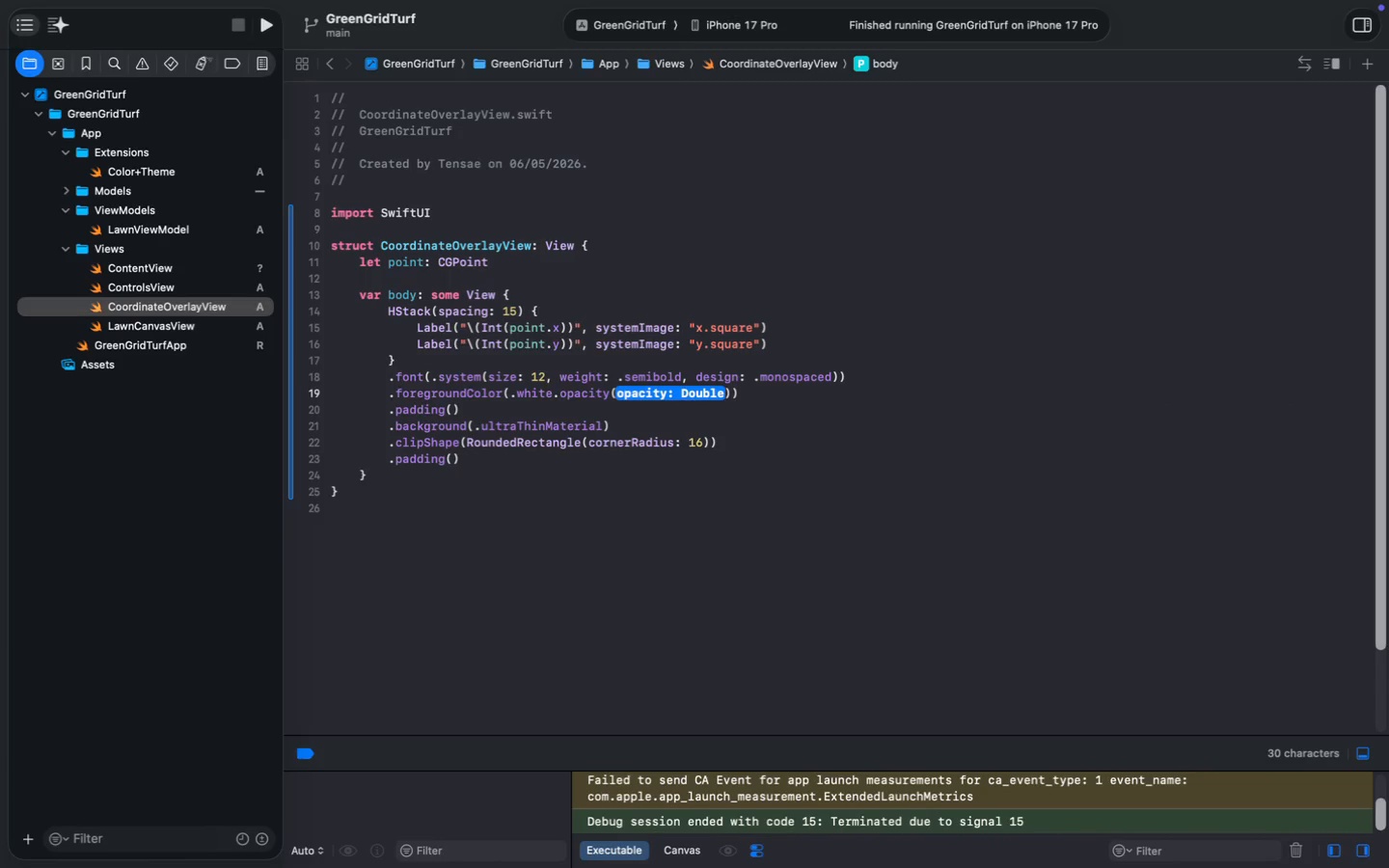 
key(0)
 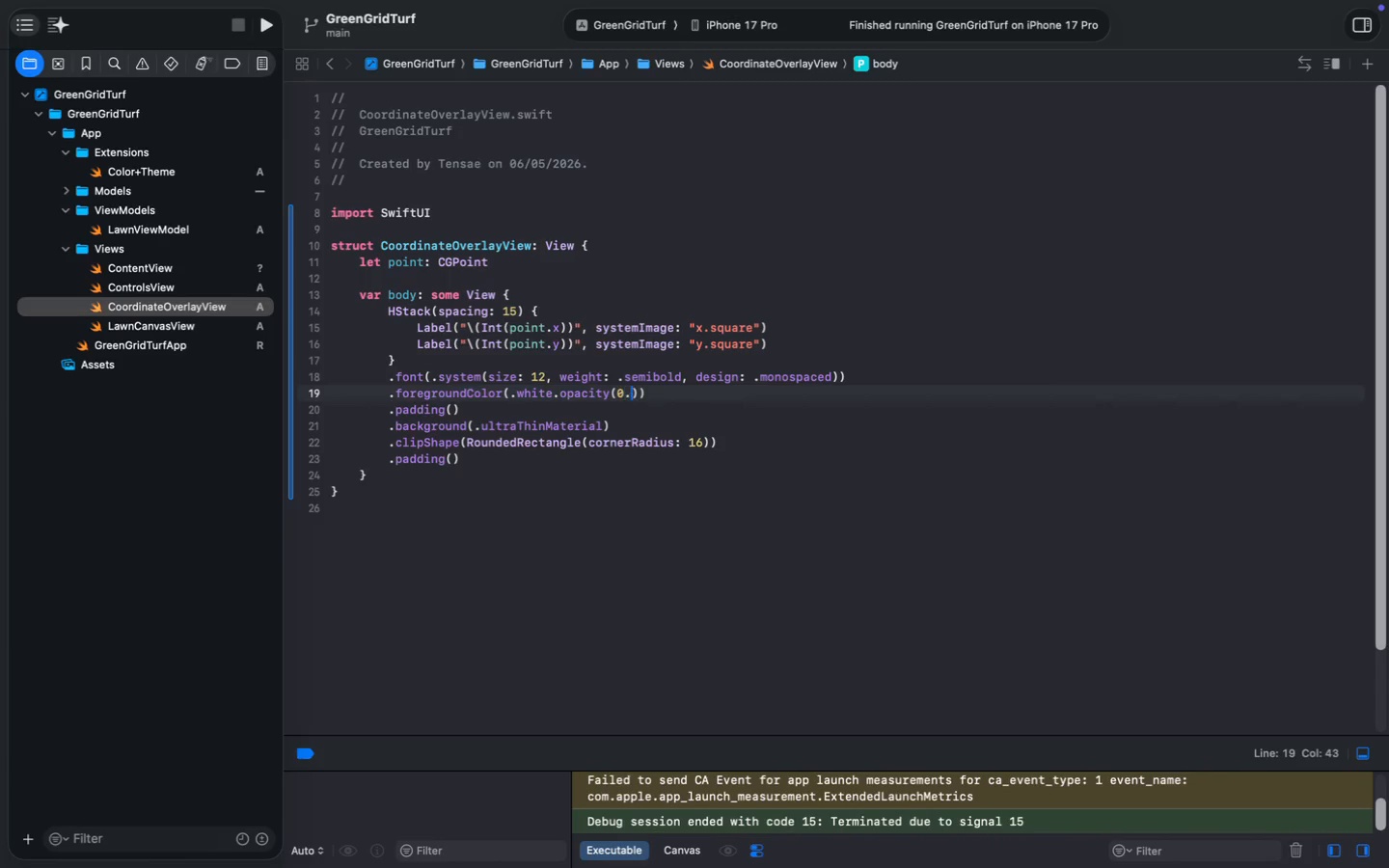 
key(Period)
 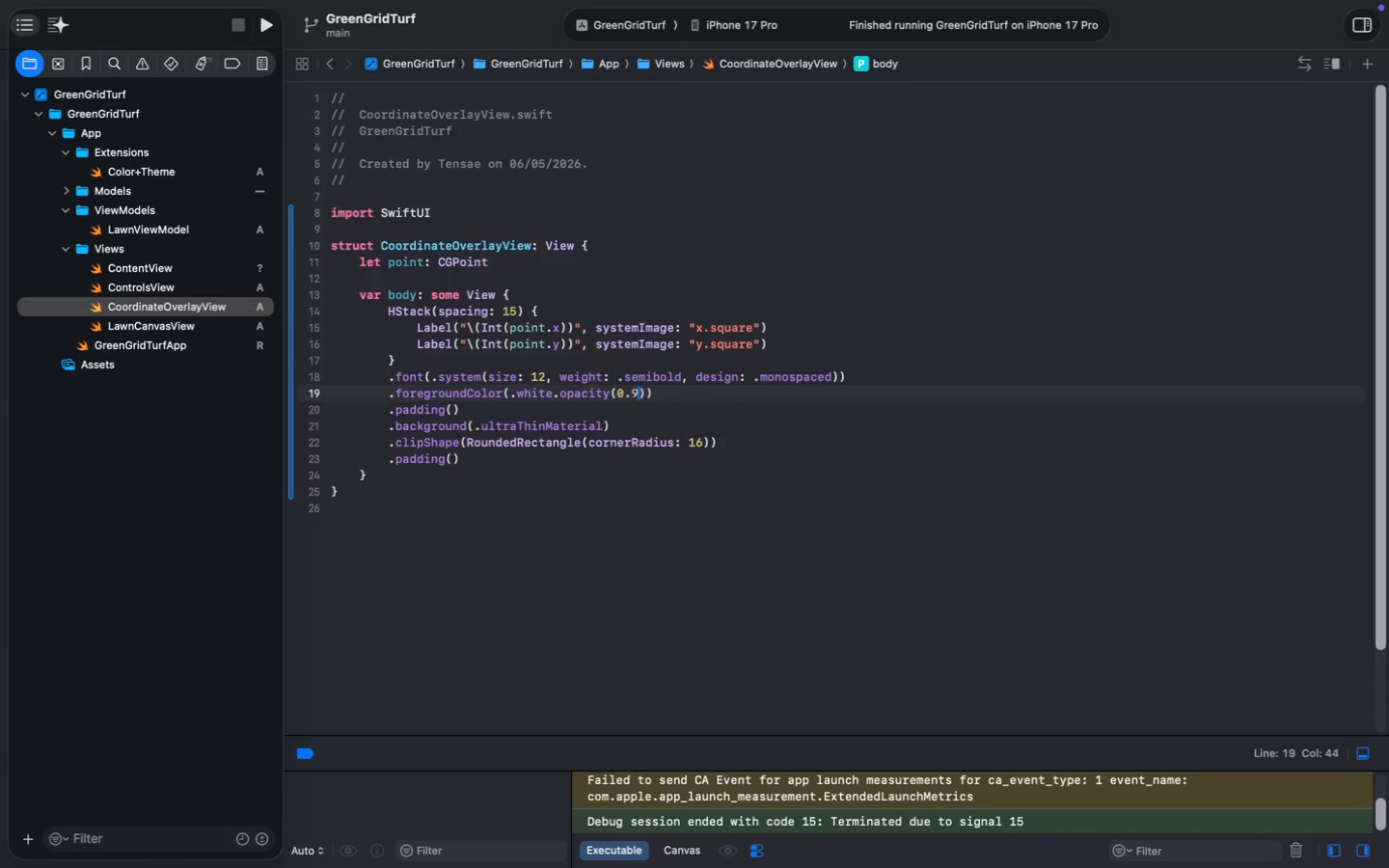 
key(9)
 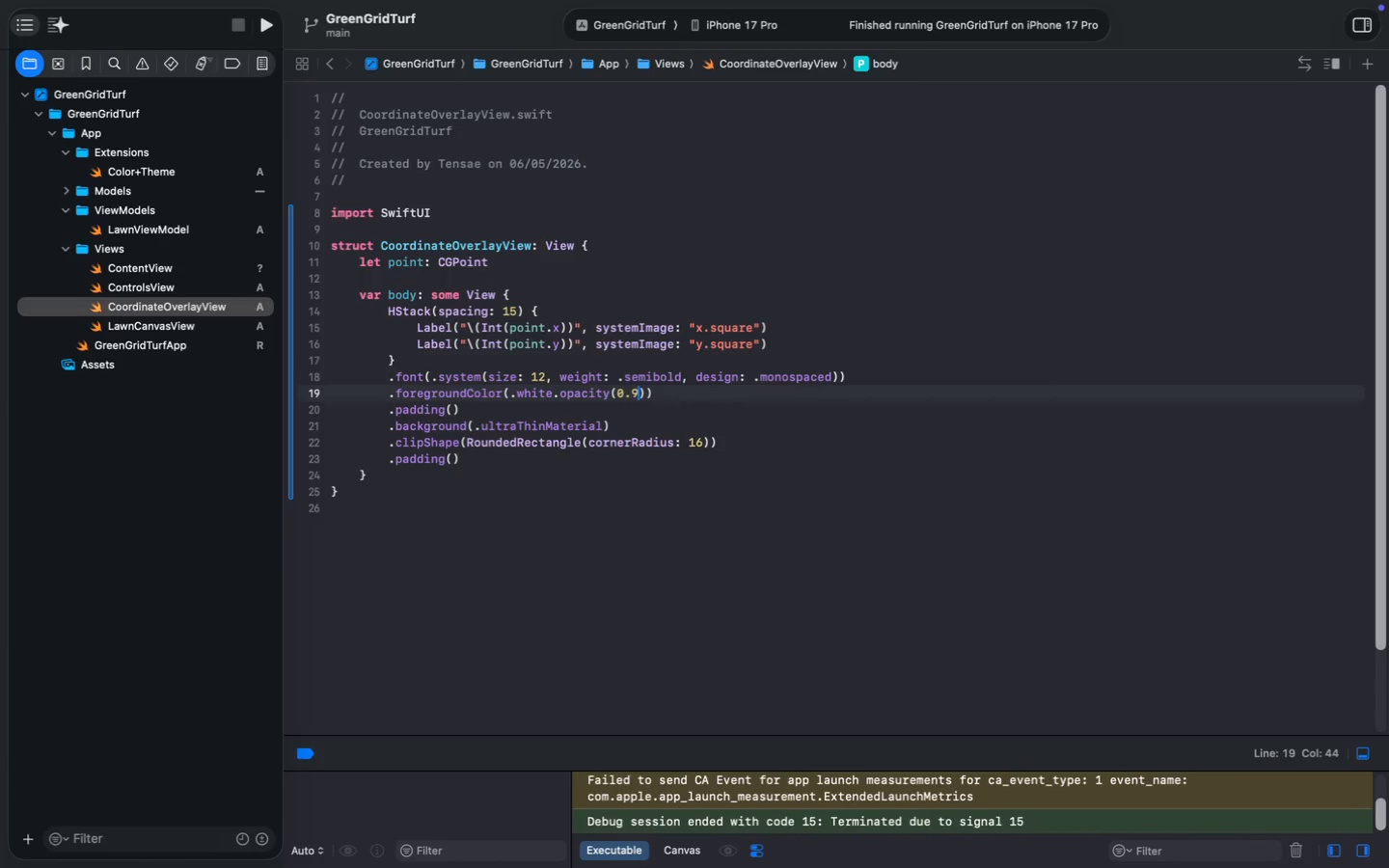 
key(Escape)
 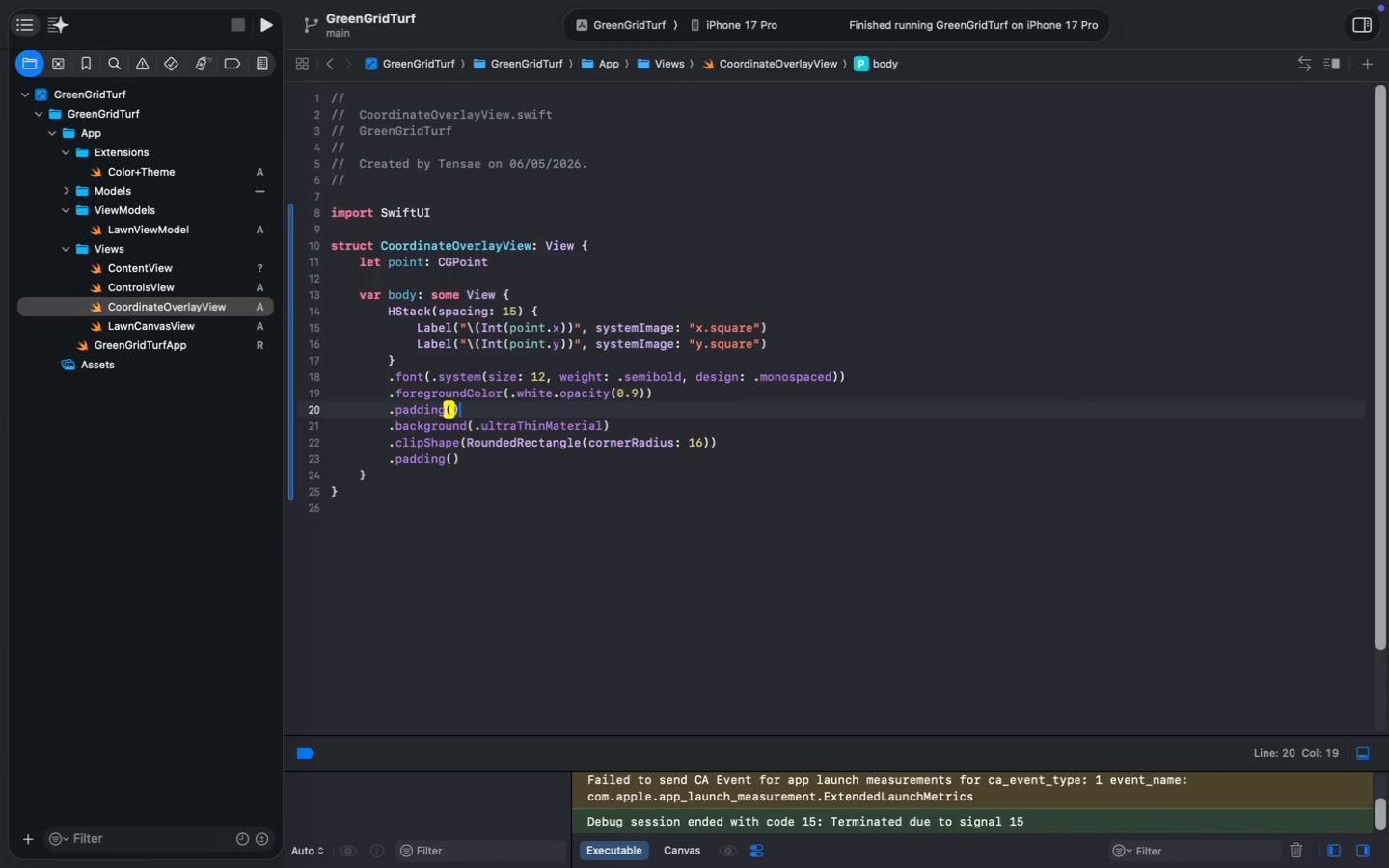 
key(ArrowDown)
 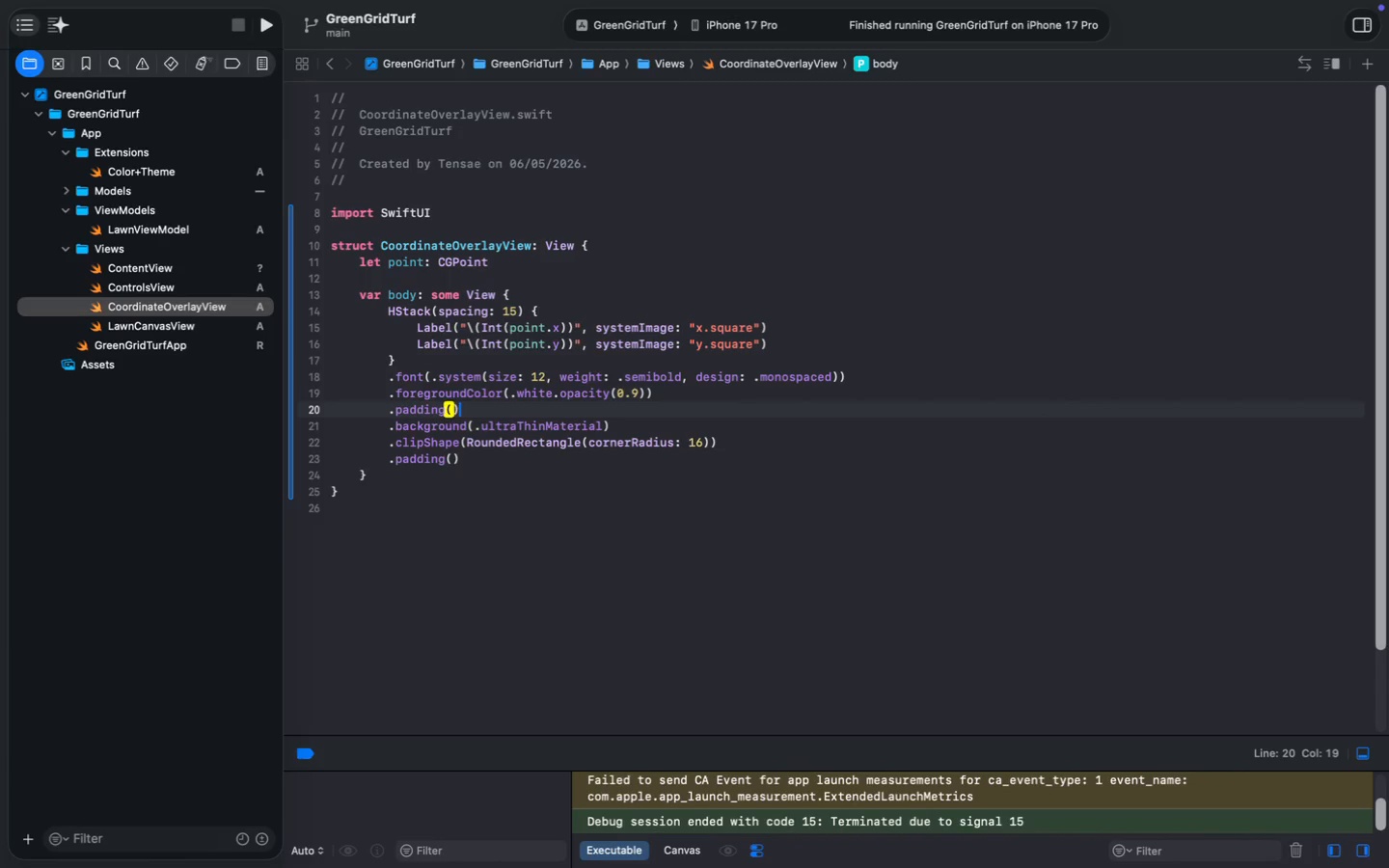 
key(ArrowLeft)
 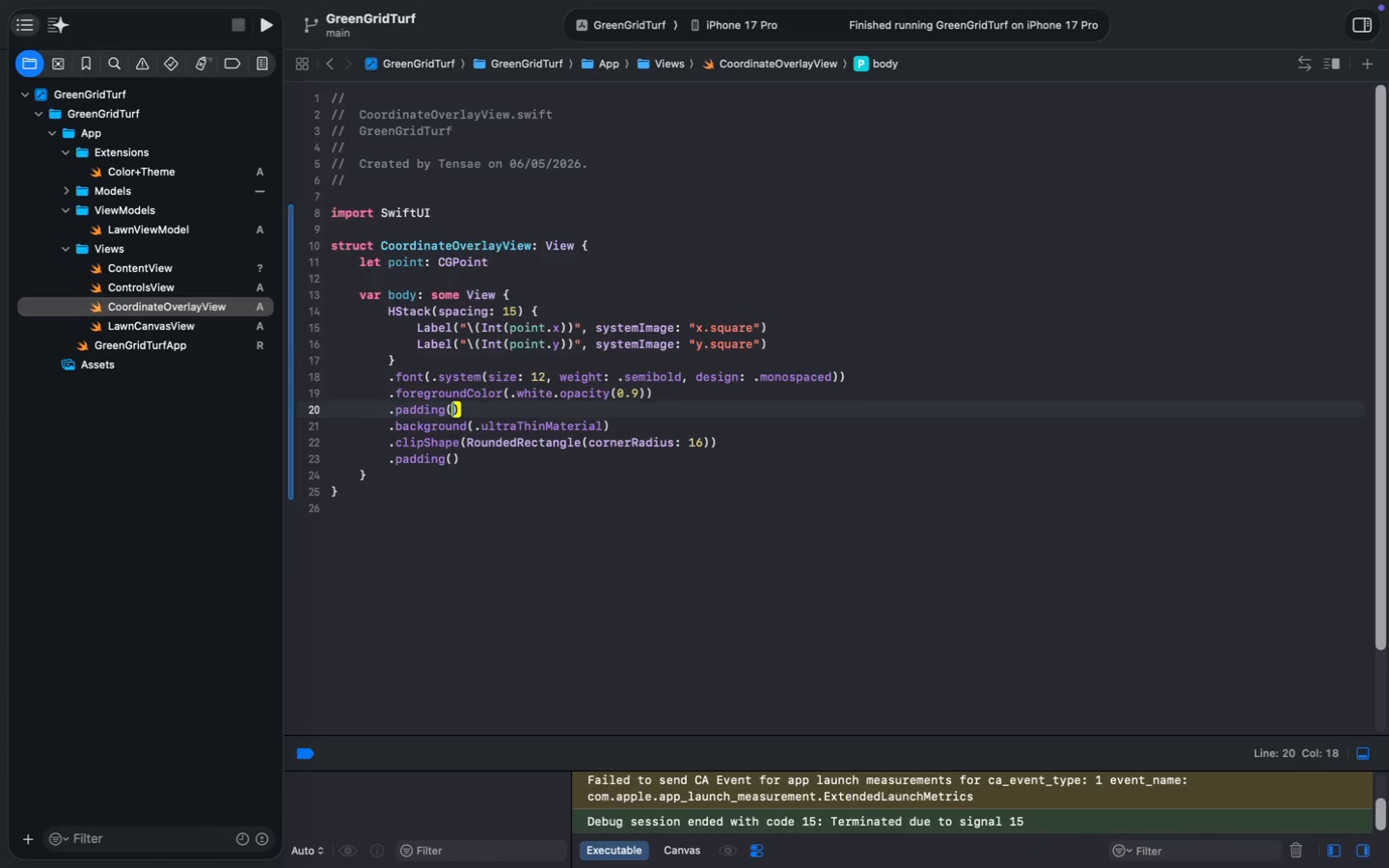 
type(.ho)
 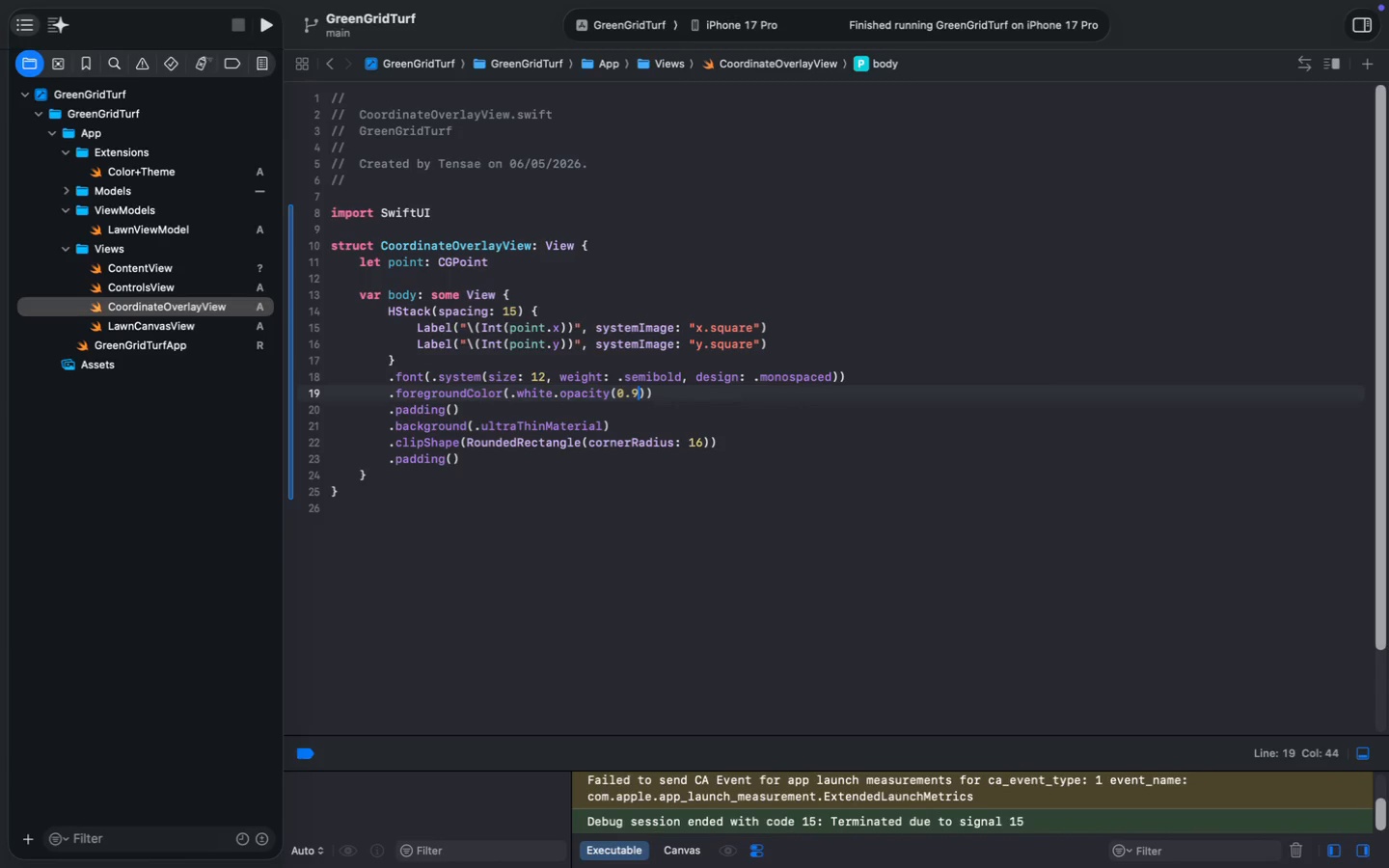 
key(Enter)
 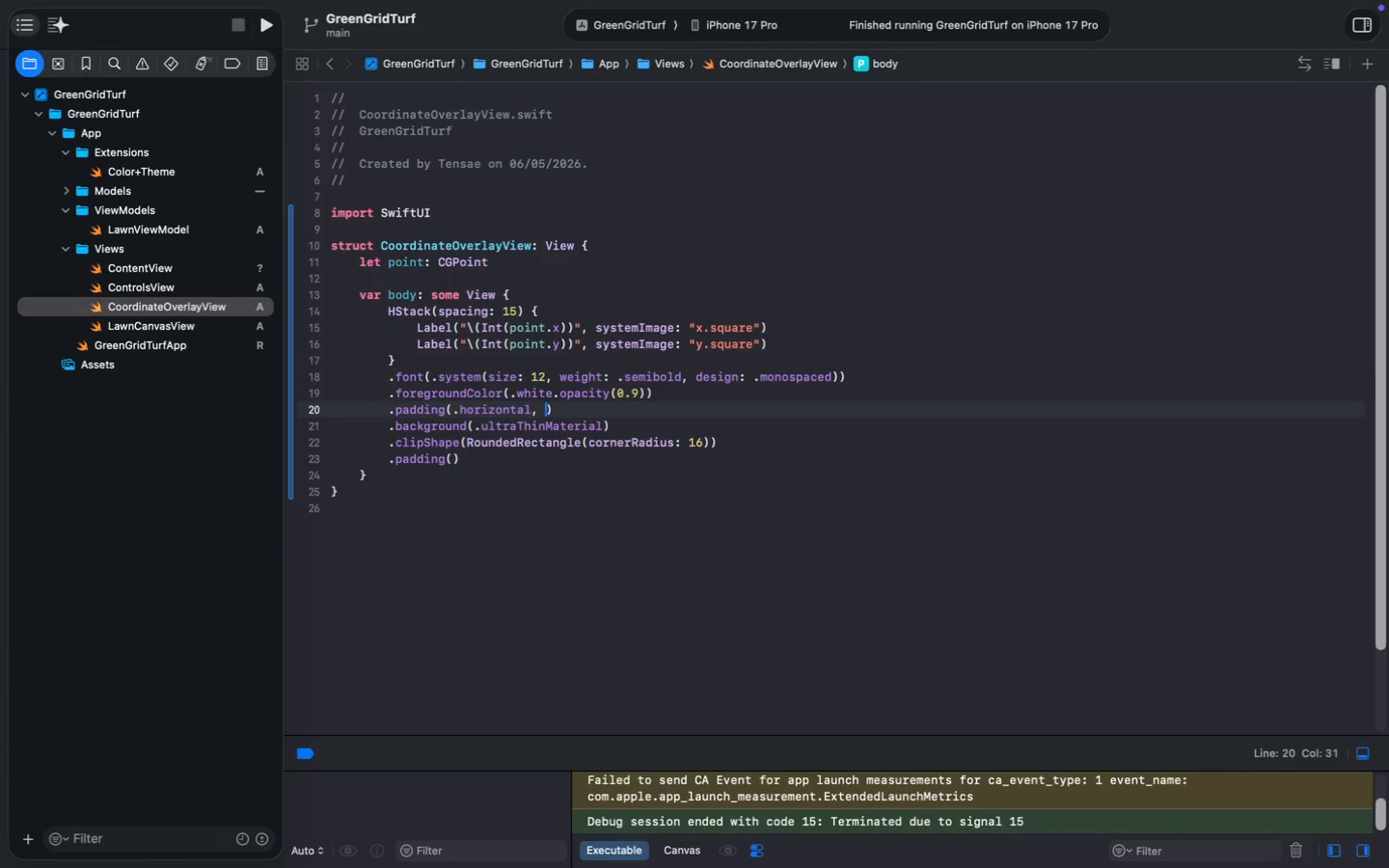 
type(, 16)
 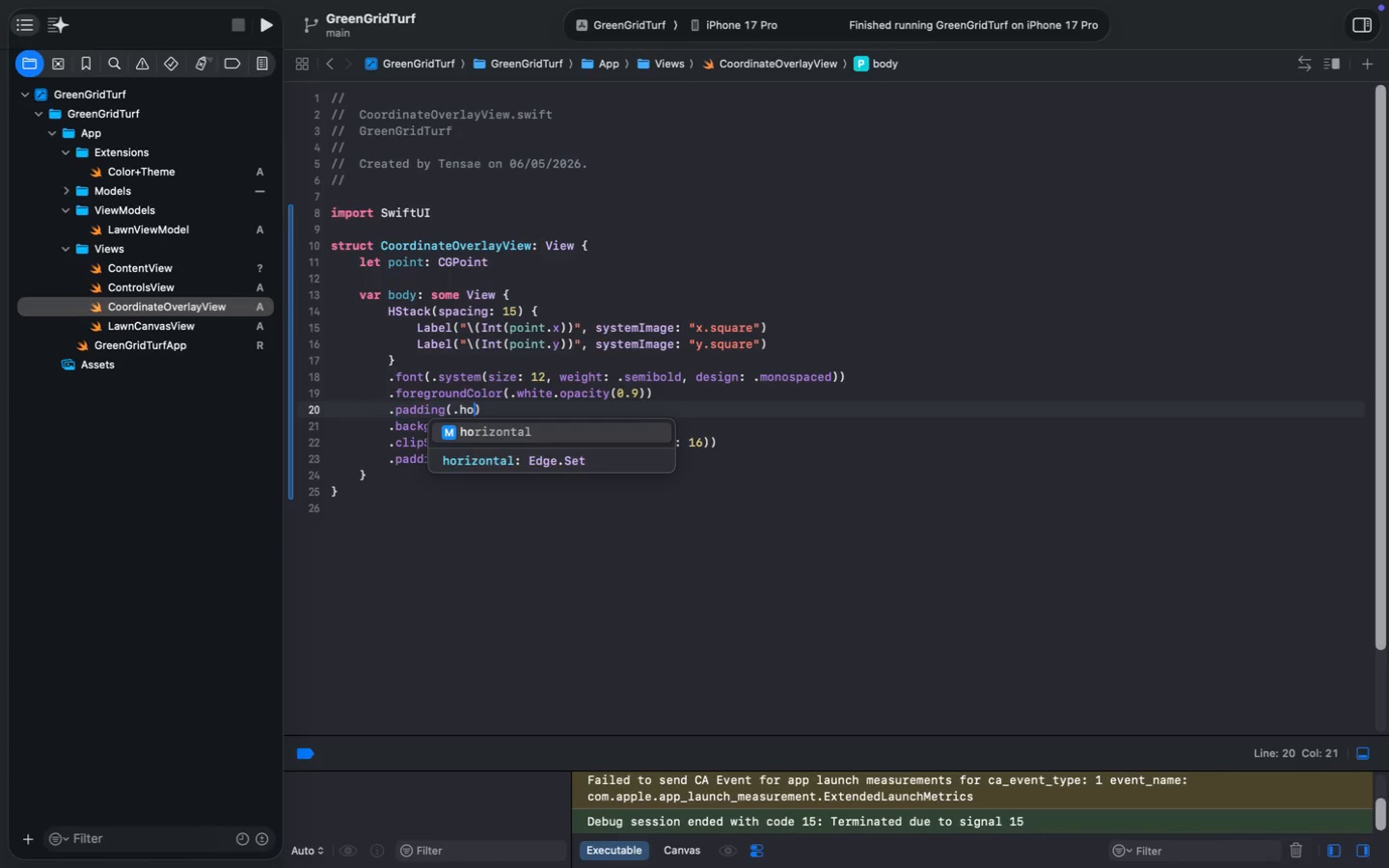 
key(ArrowRight)
 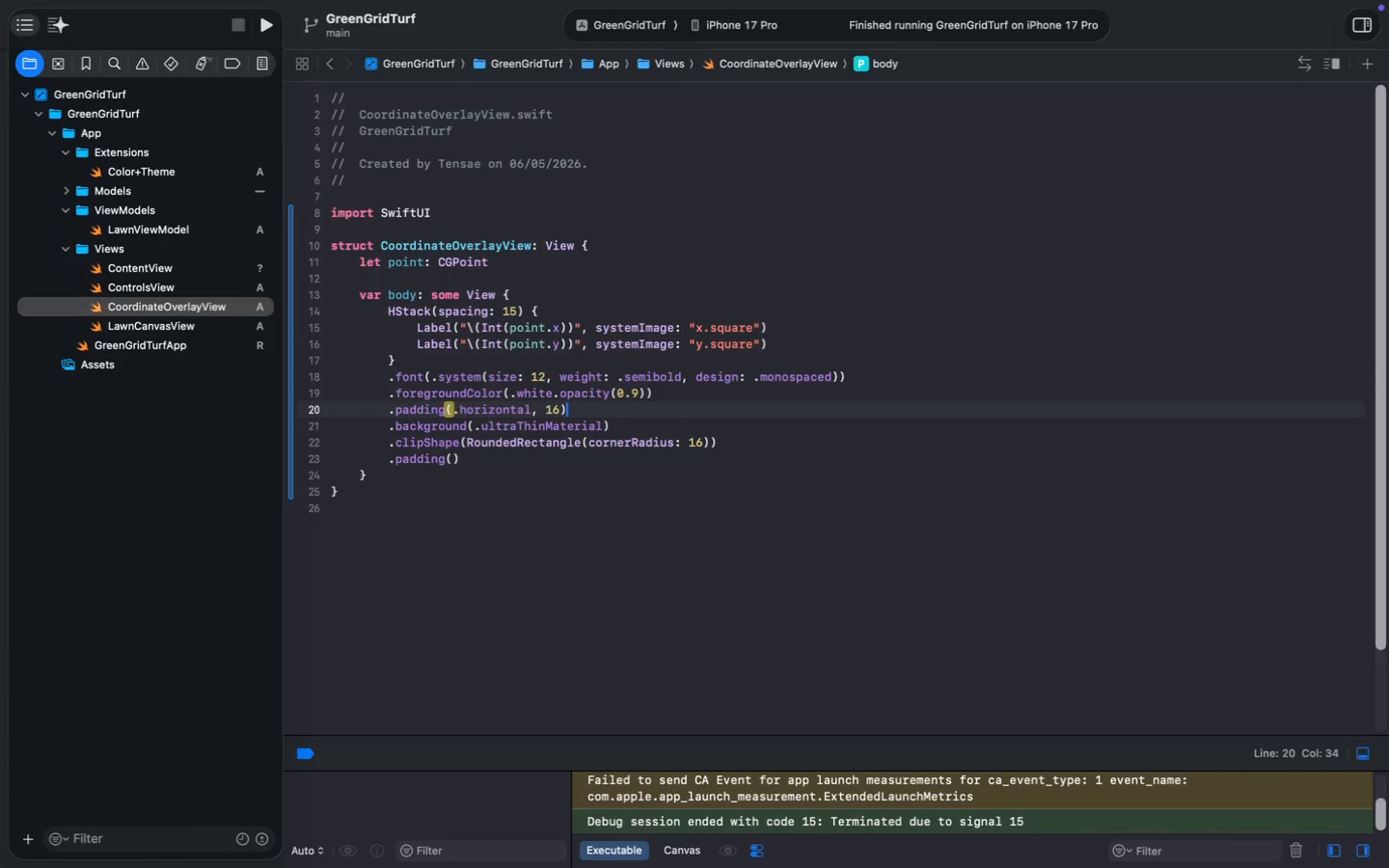 
key(Enter)
 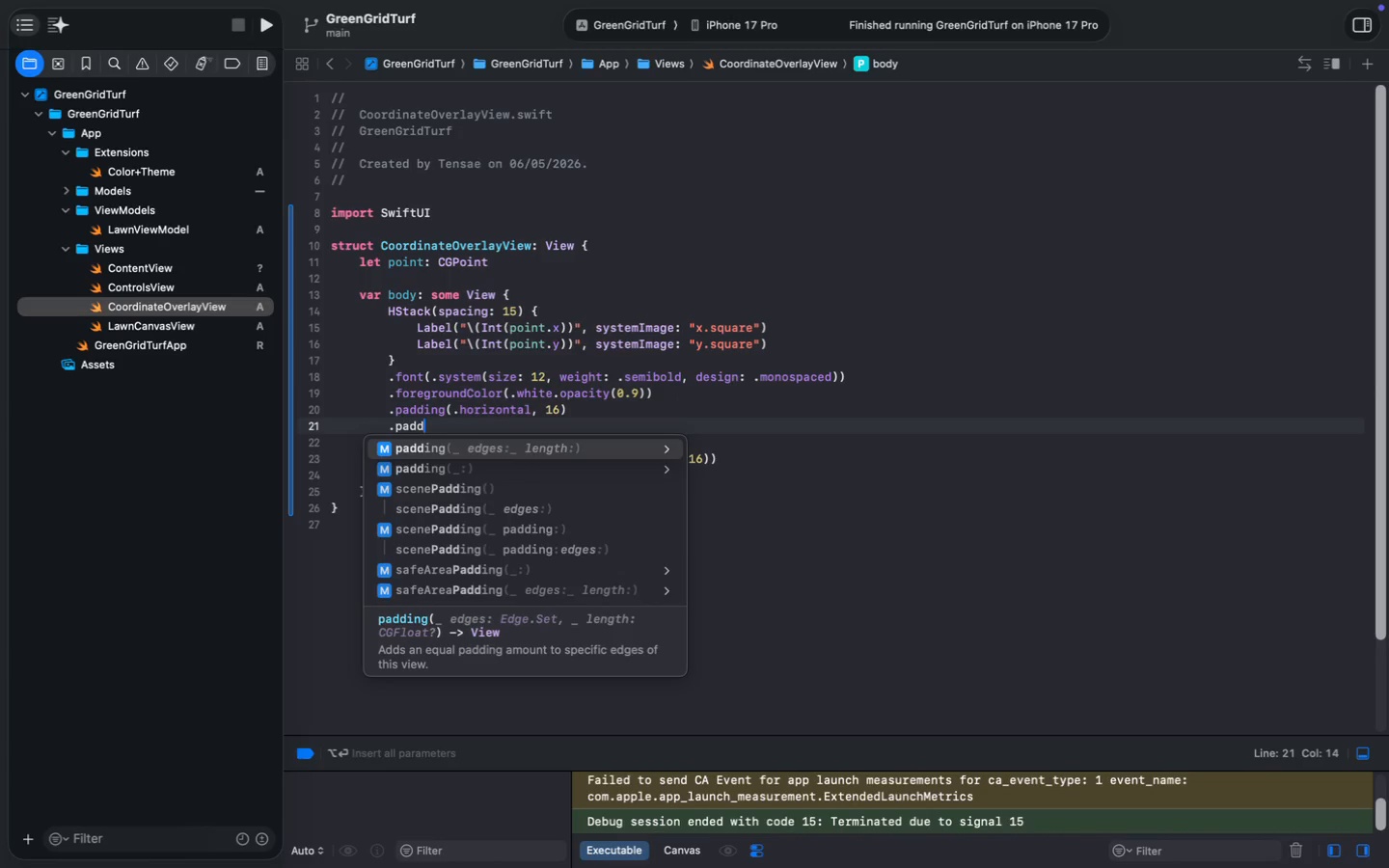 
type(.padd)
 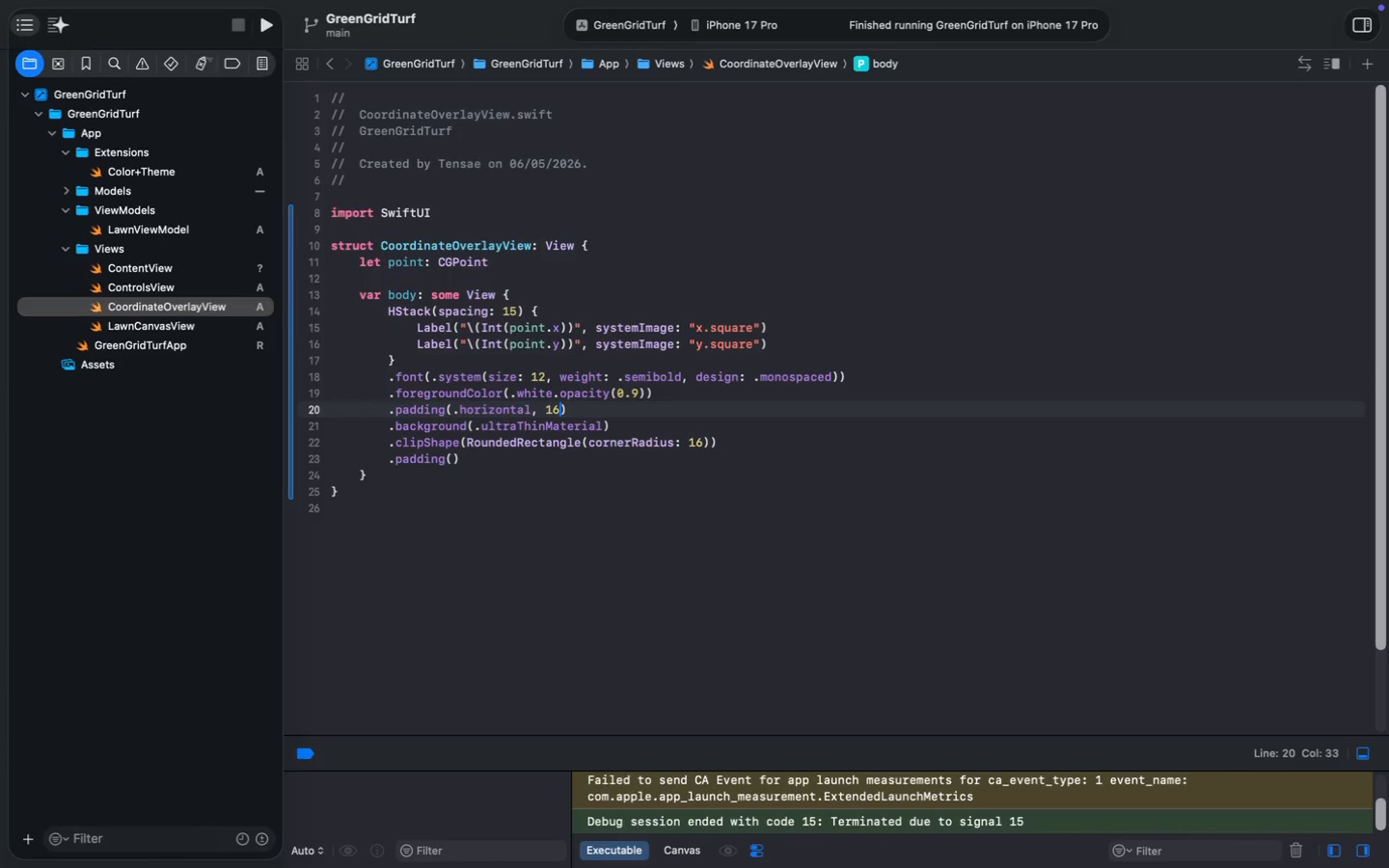 
key(Enter)
 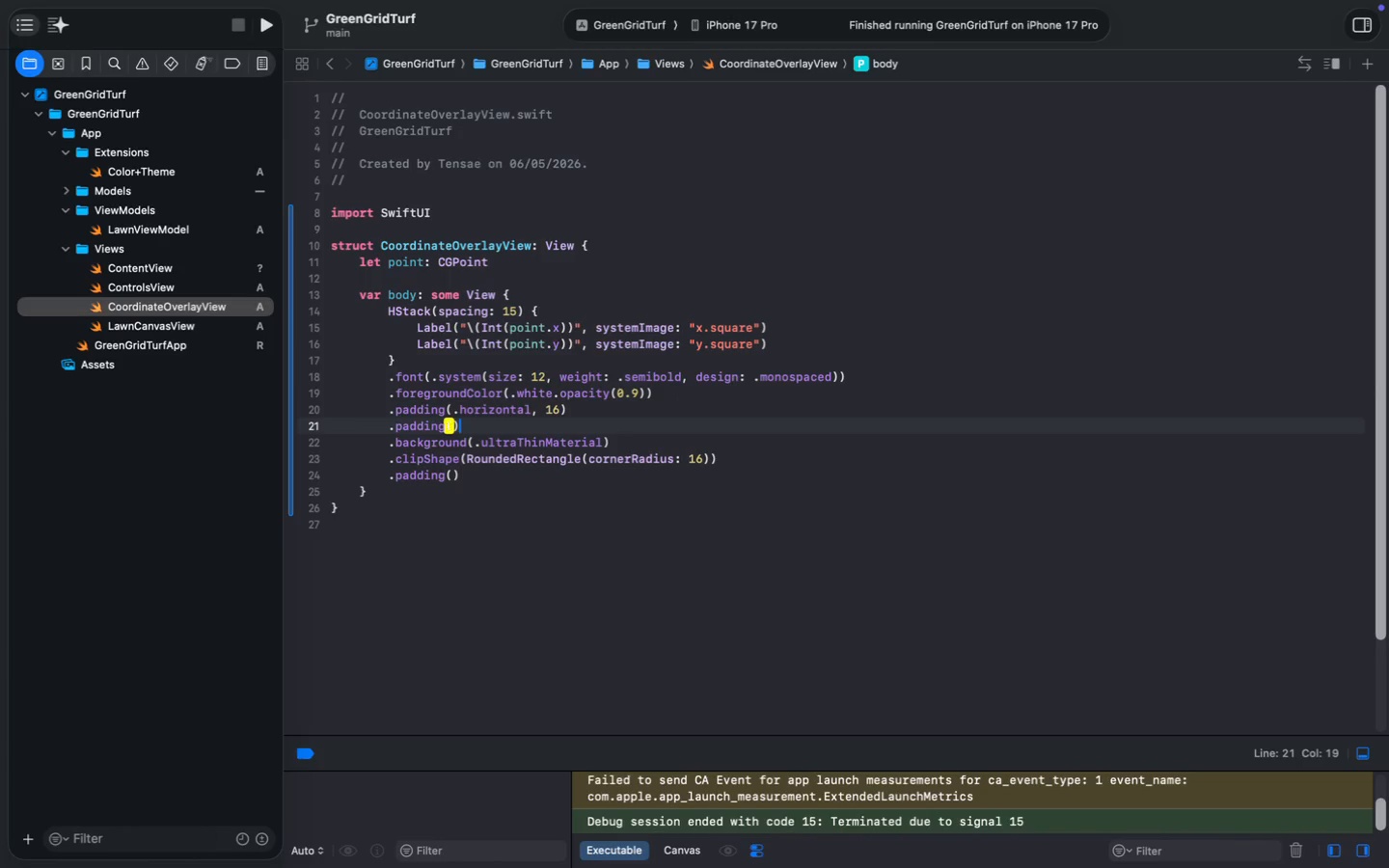 
key(ArrowLeft)
 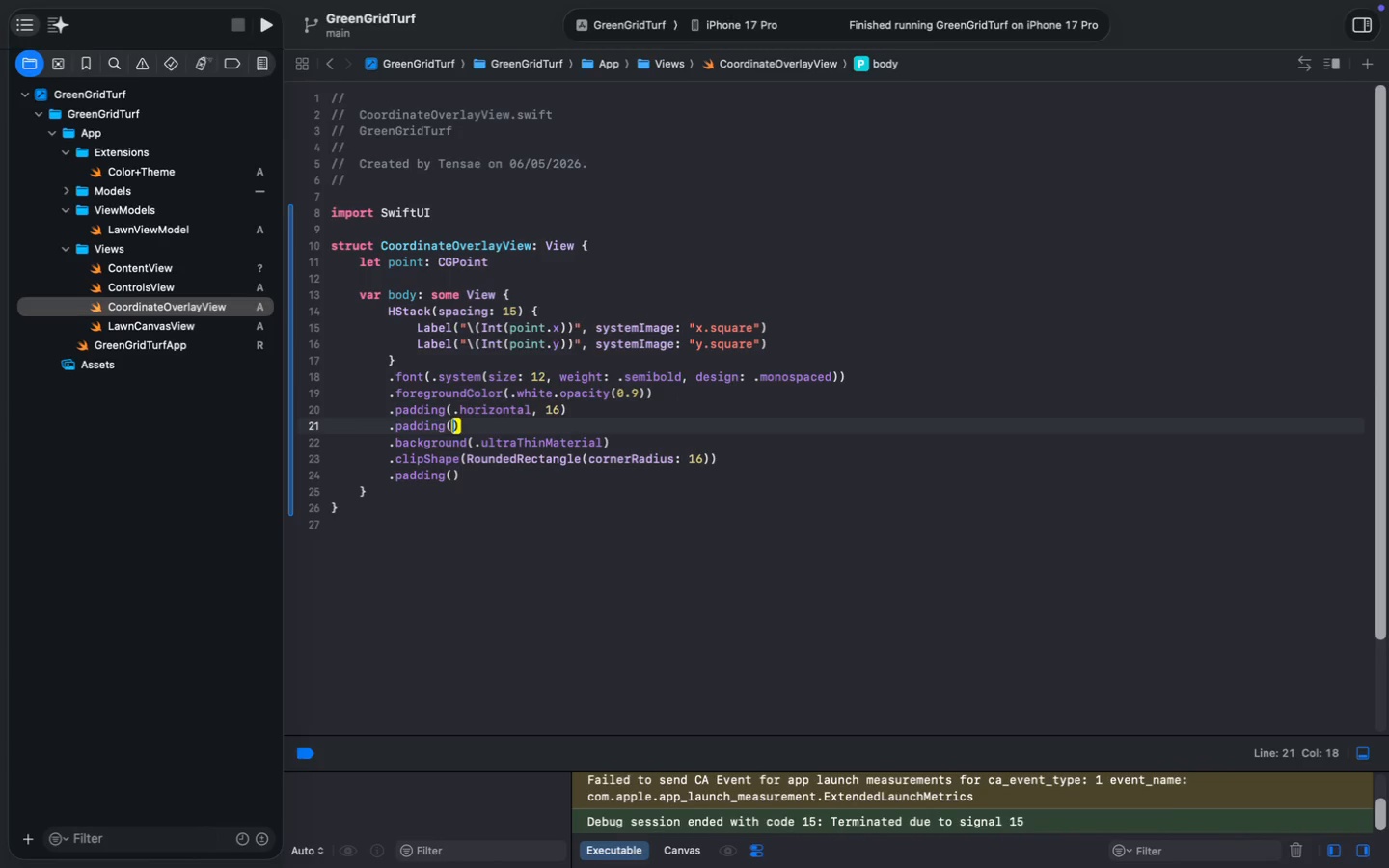 
key(Period)
 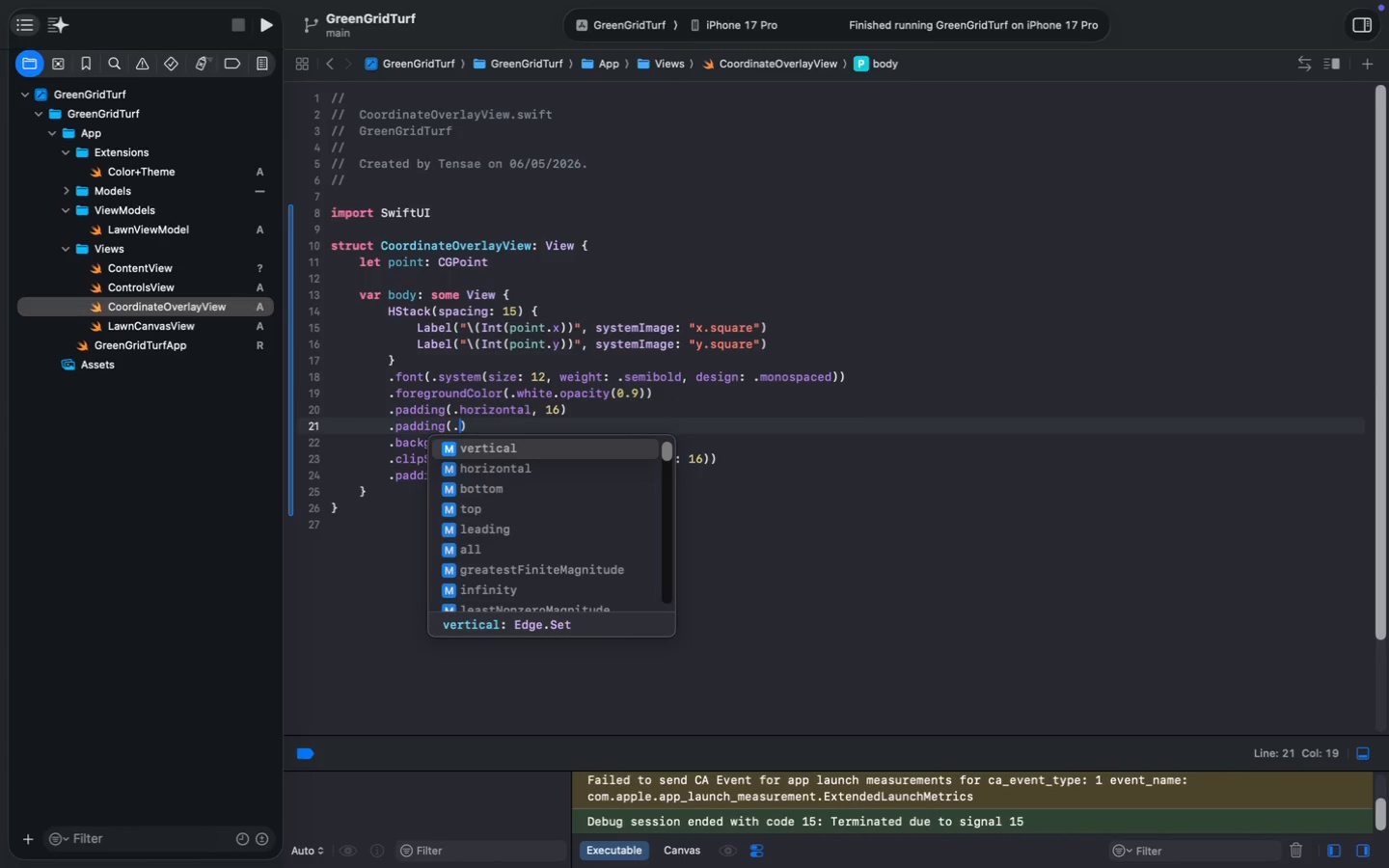 
key(V)
 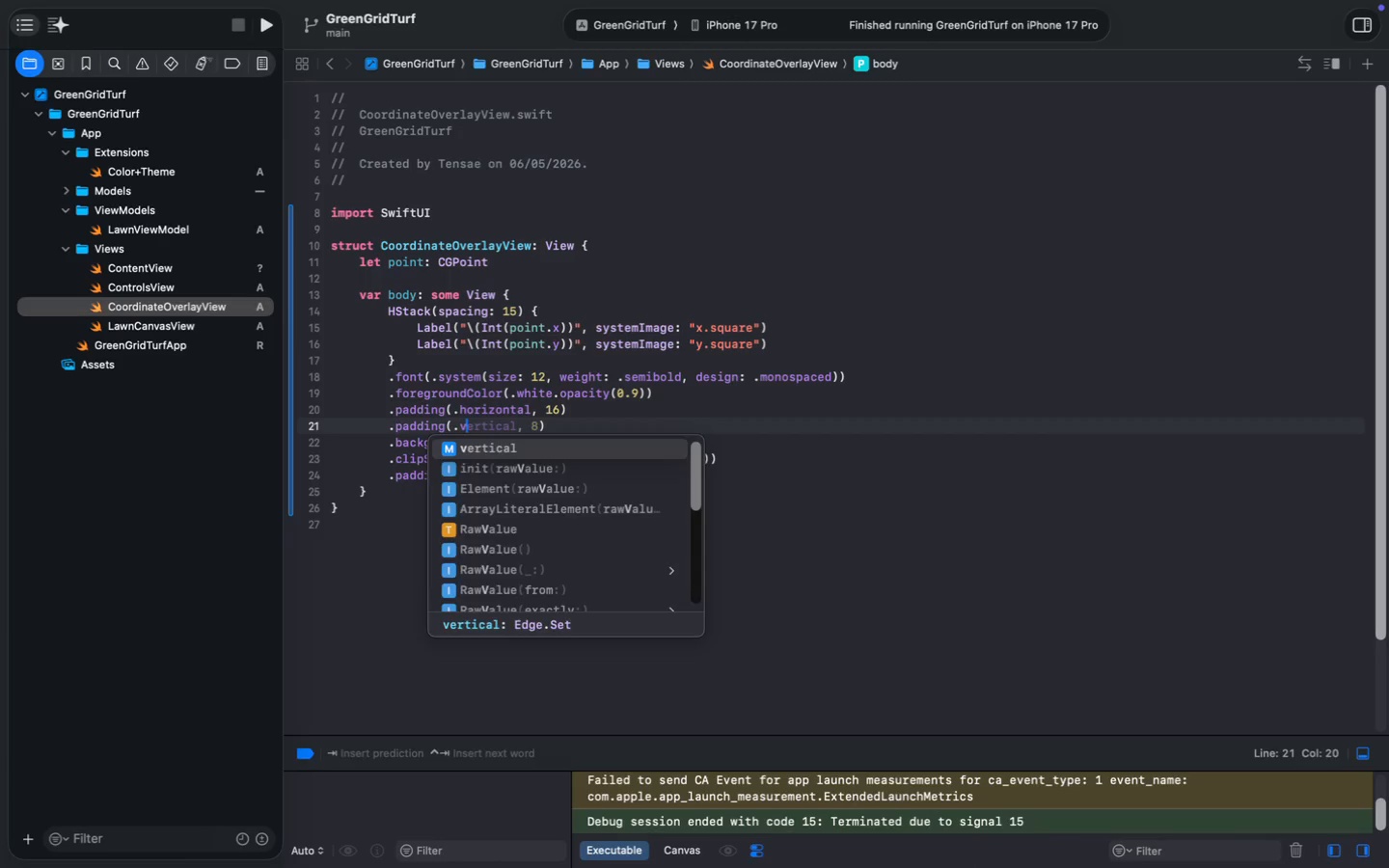 
key(Enter)
 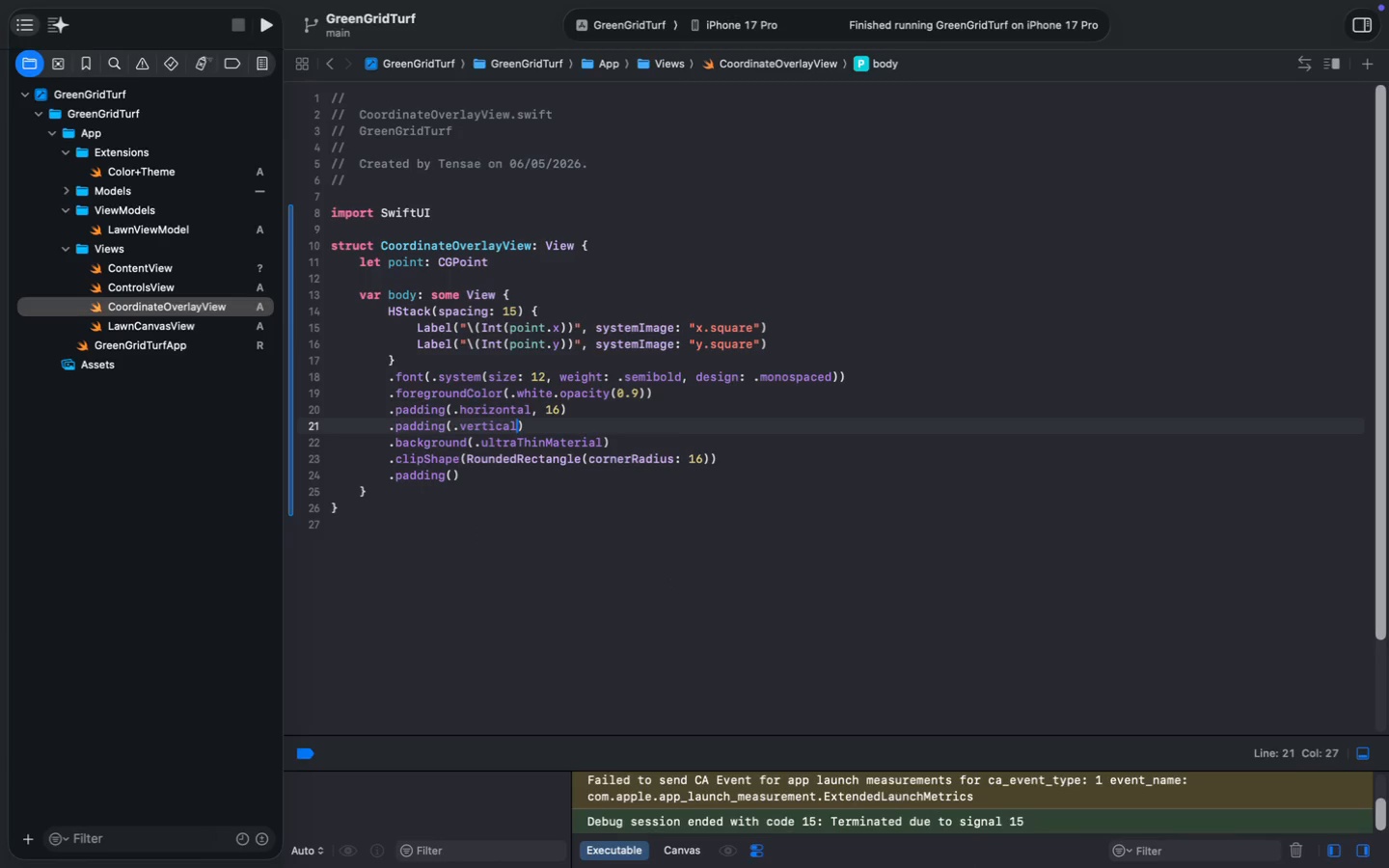 
key(Comma)
 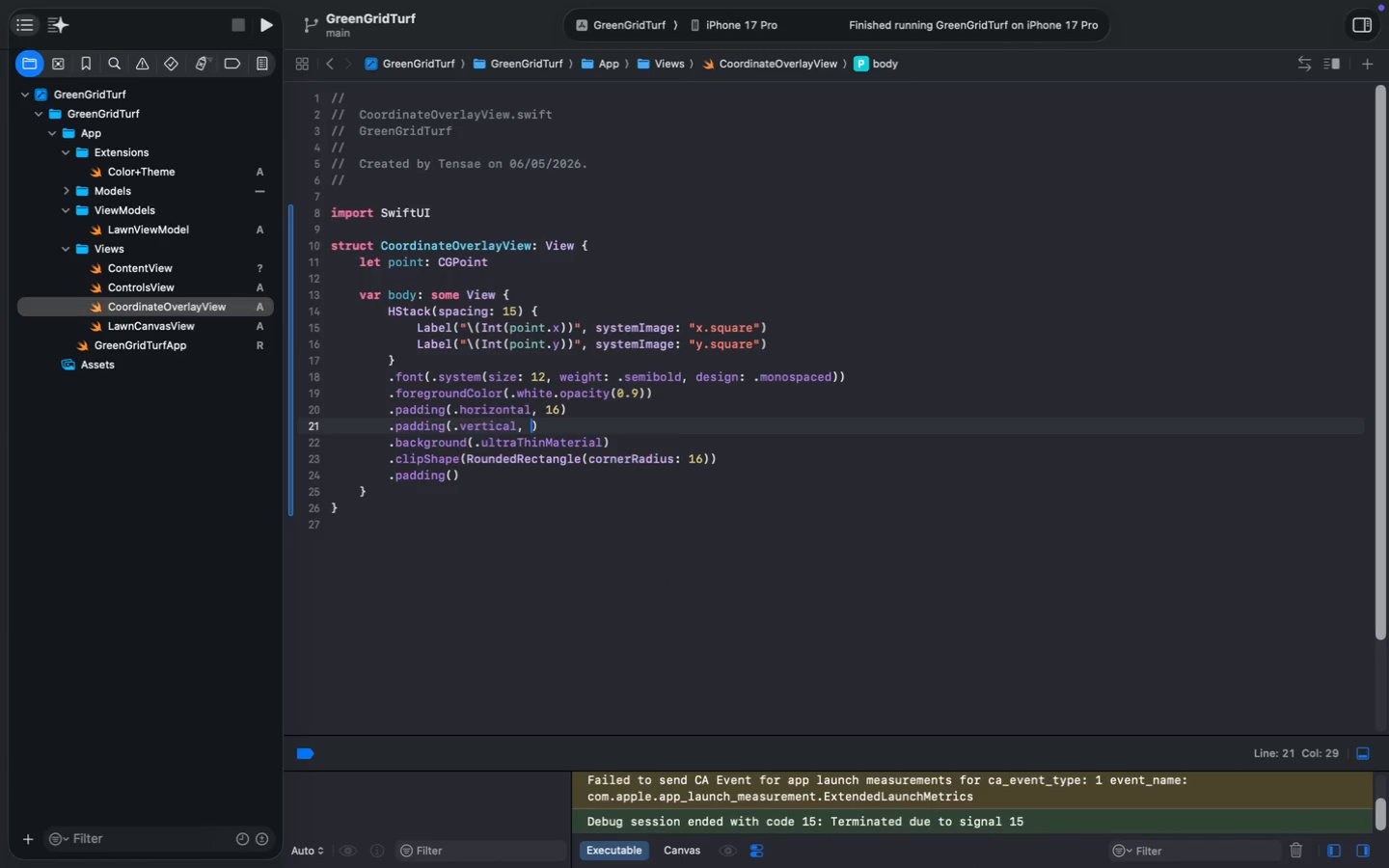 
key(Space)
 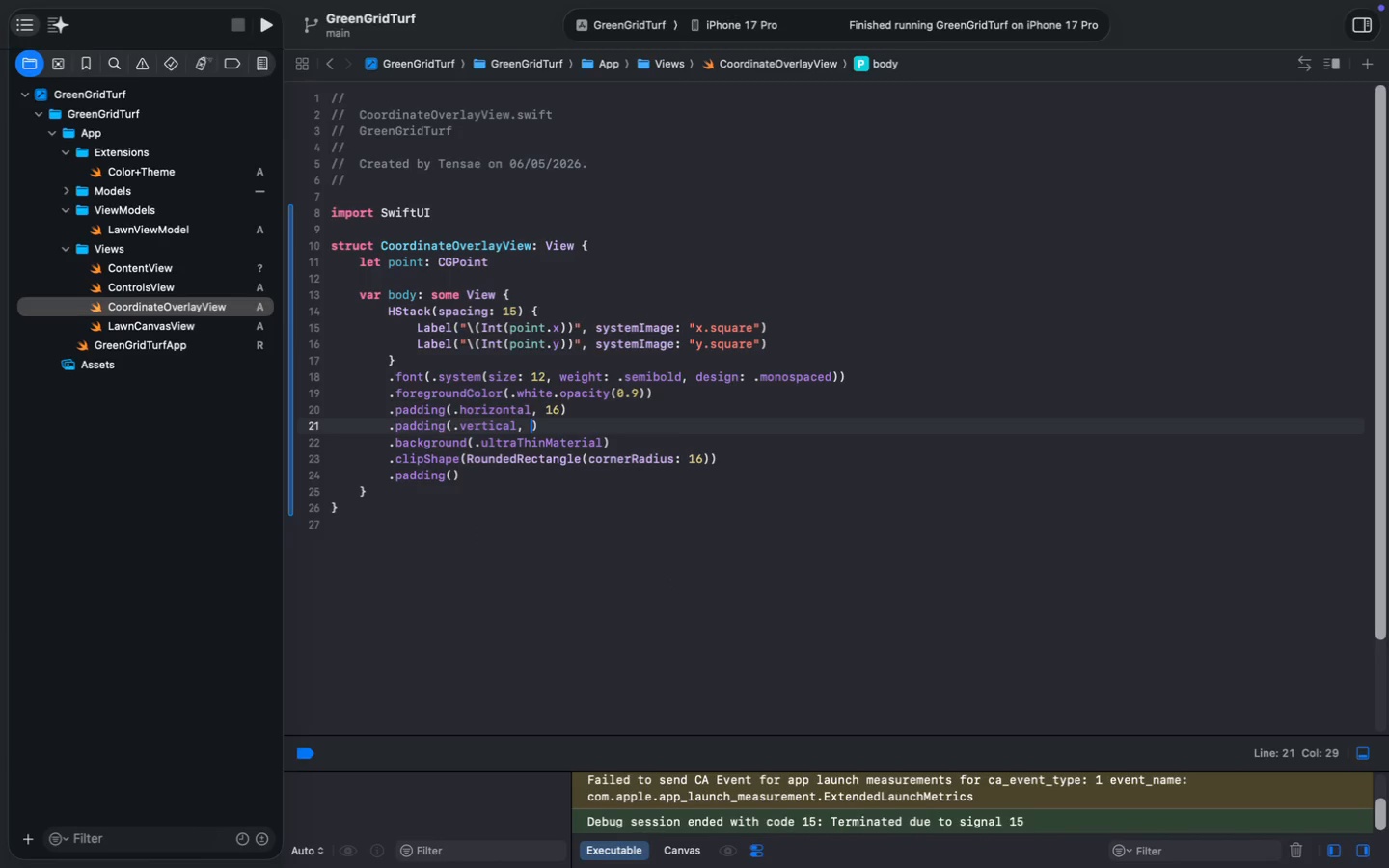 
key(8)
 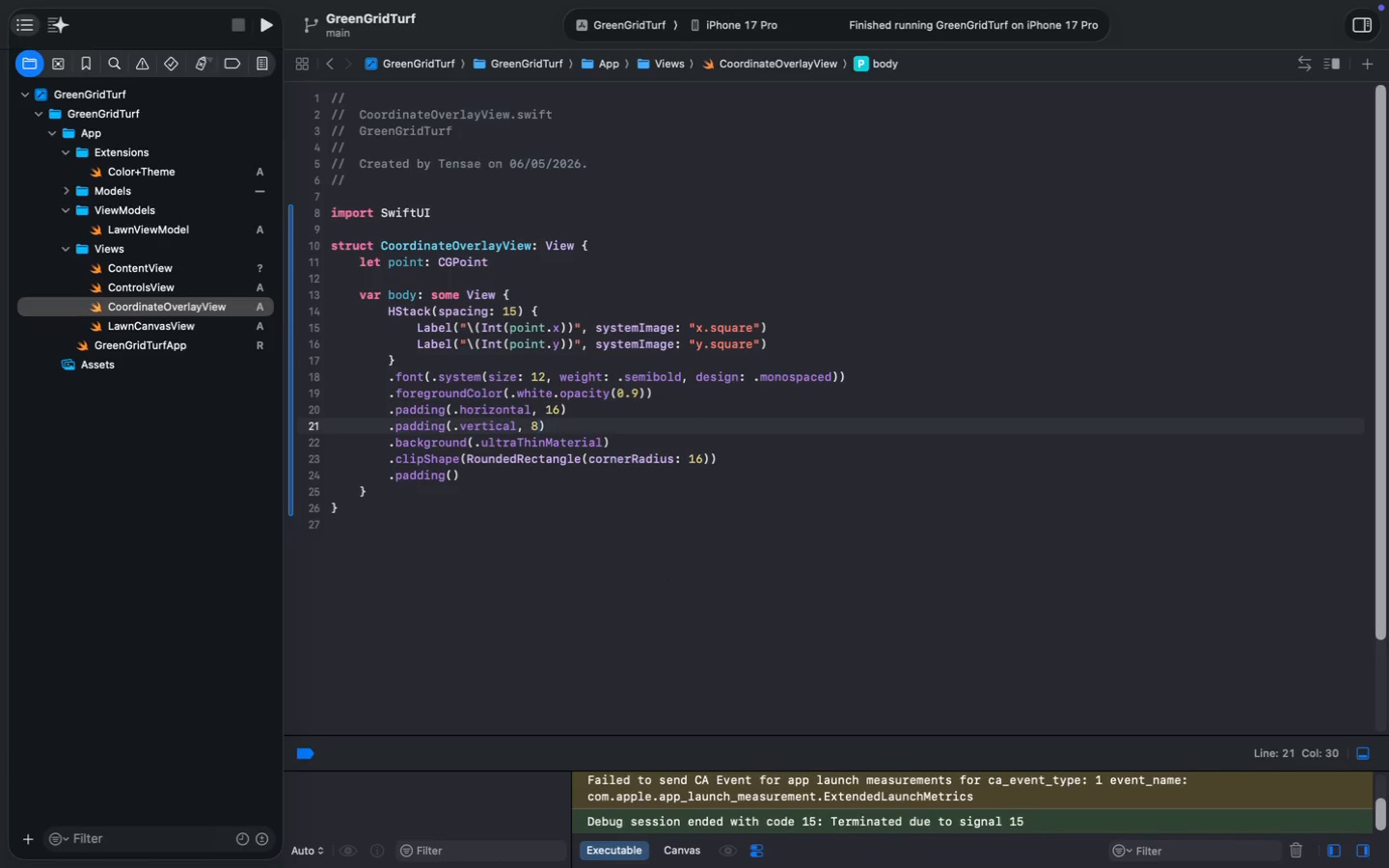 
key(ArrowDown)
 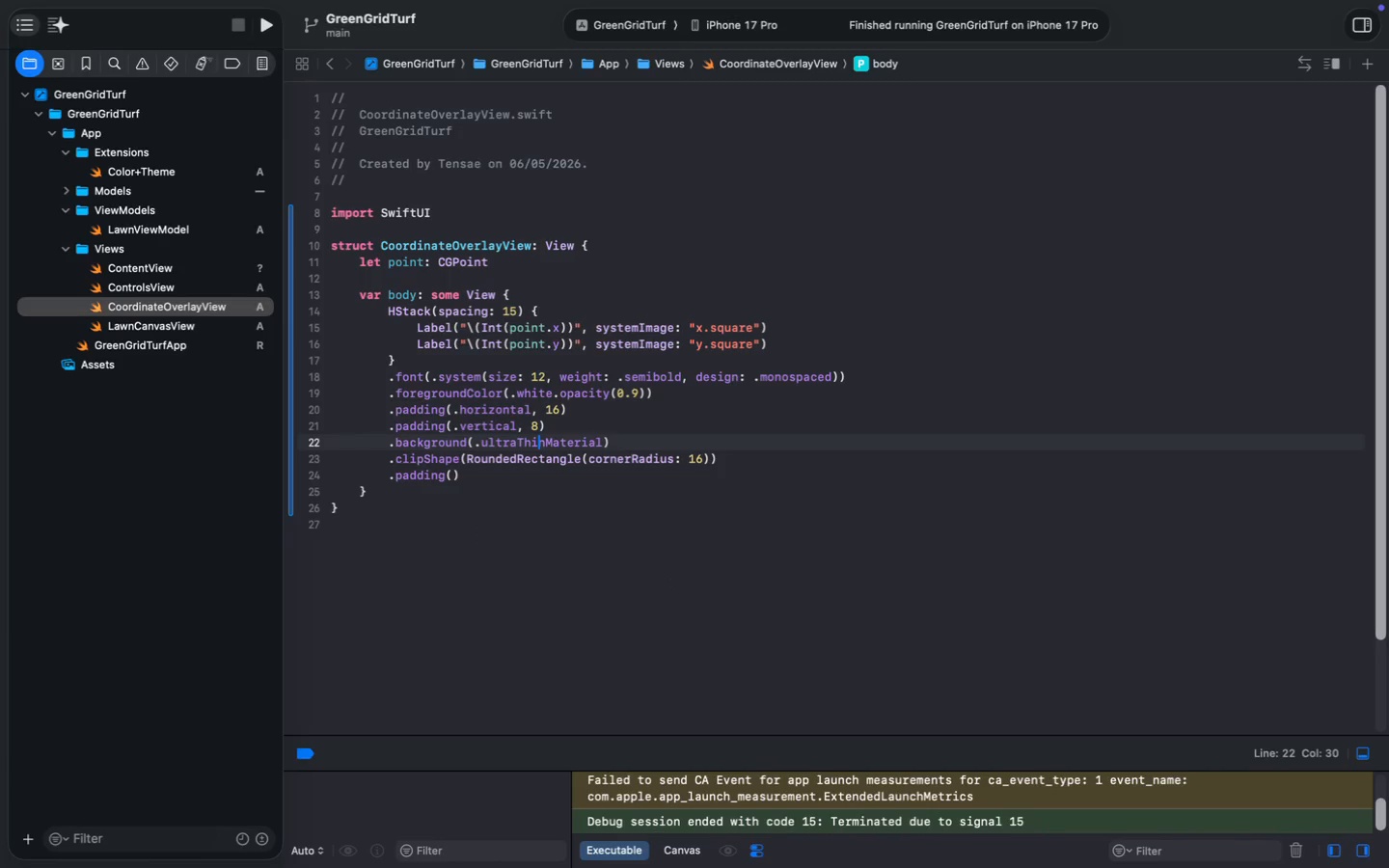 
key(ArrowRight)
 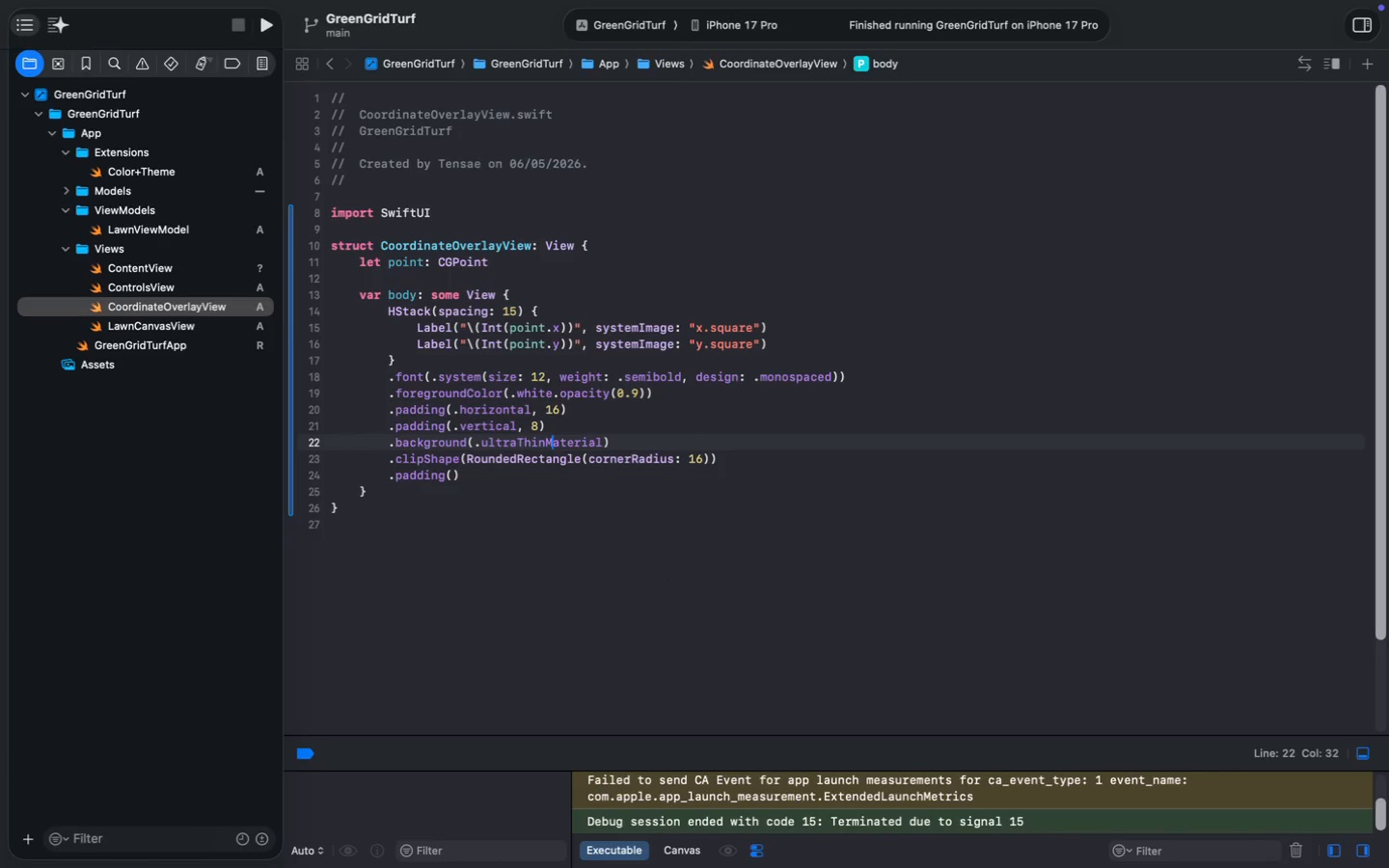 
key(ArrowRight)
 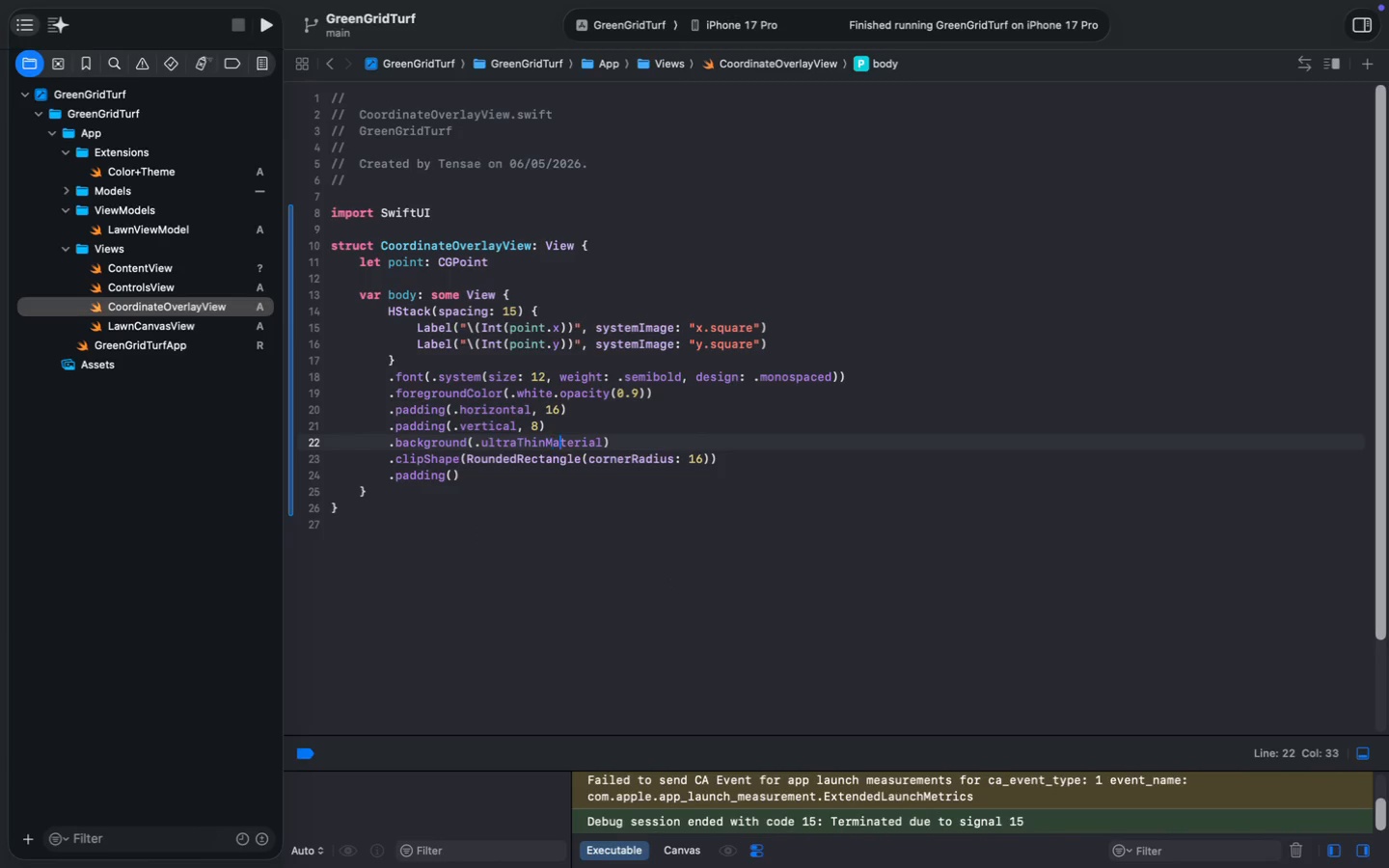 
key(ArrowRight)
 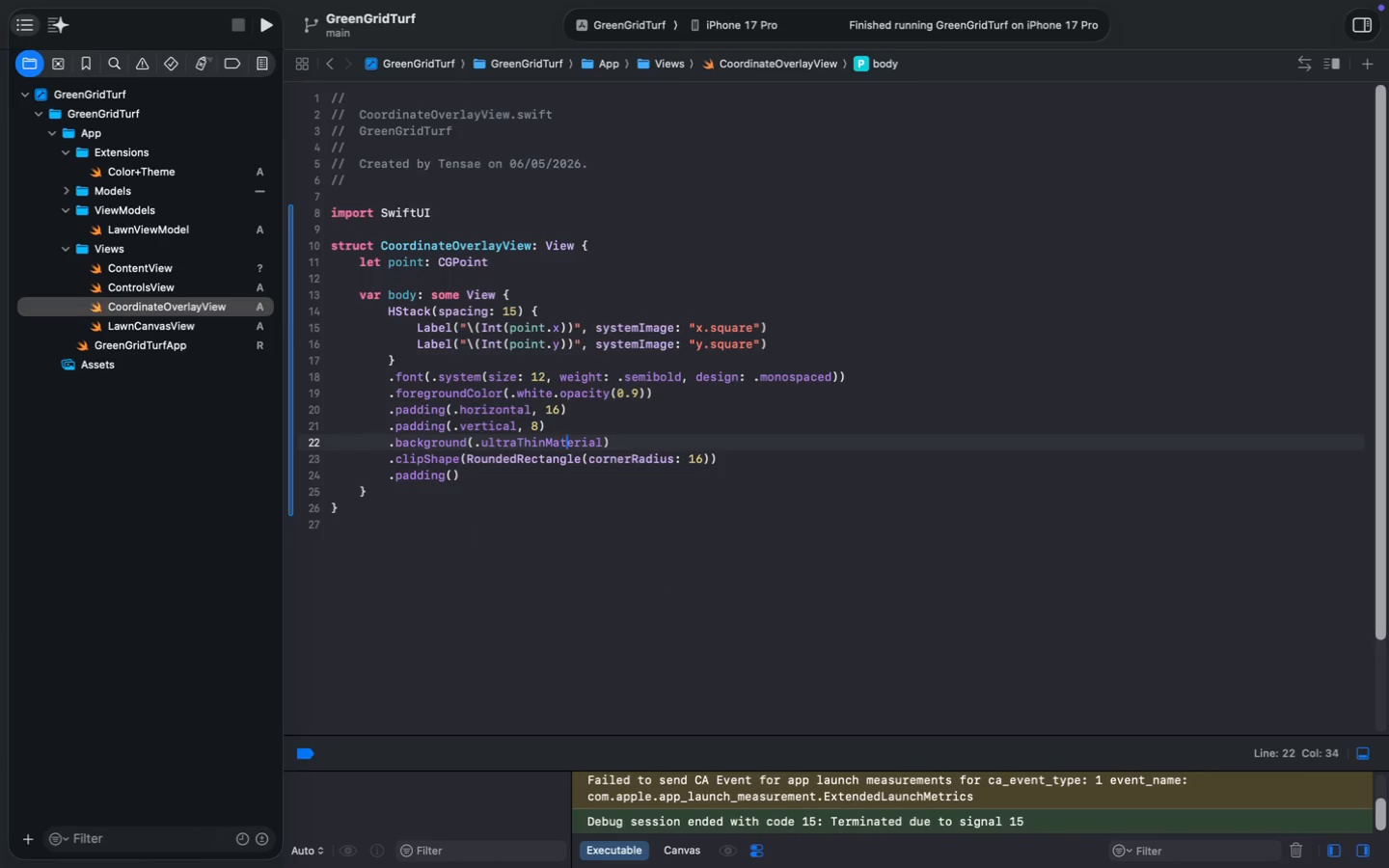 
key(ArrowRight)
 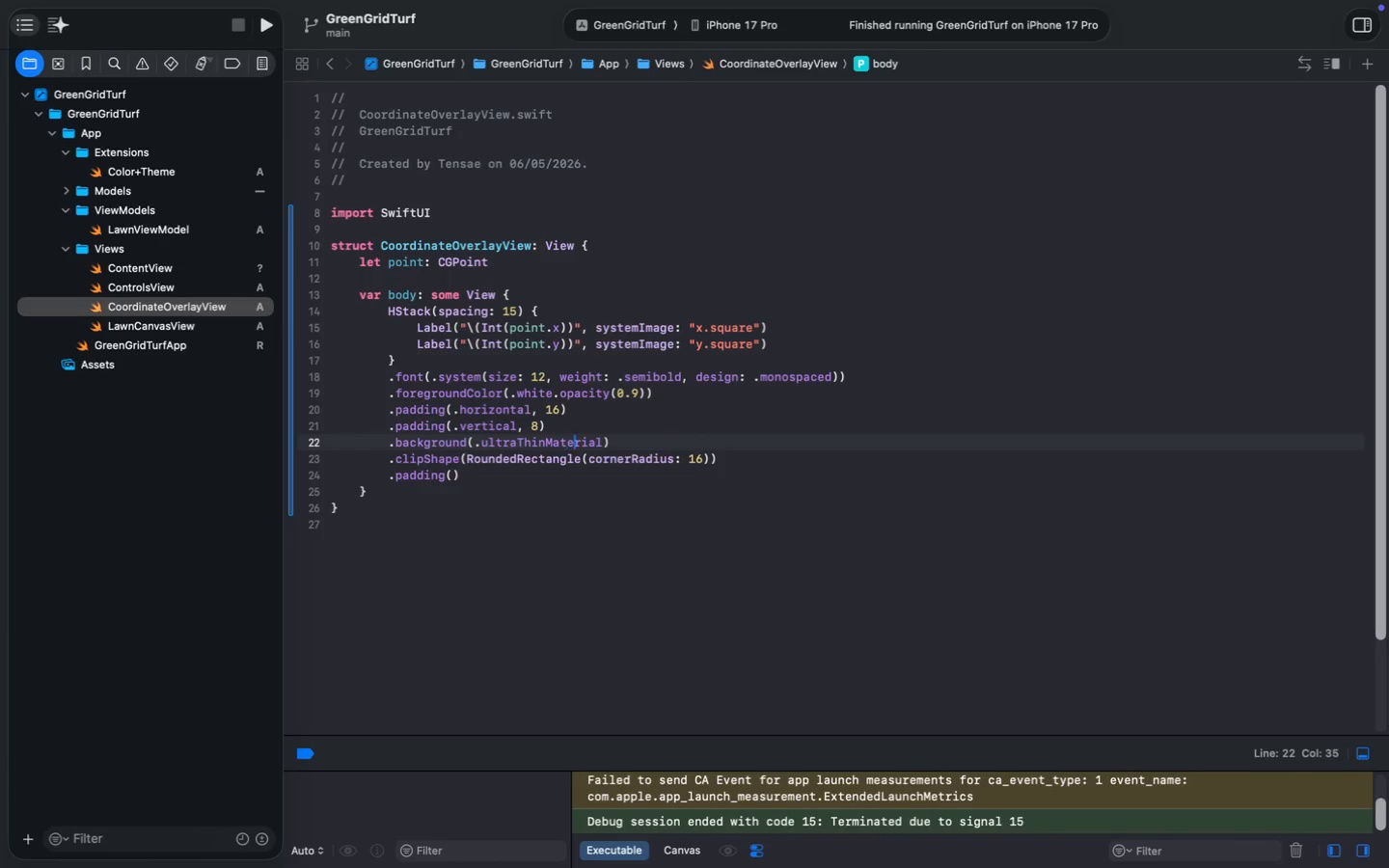 
key(ArrowRight)
 